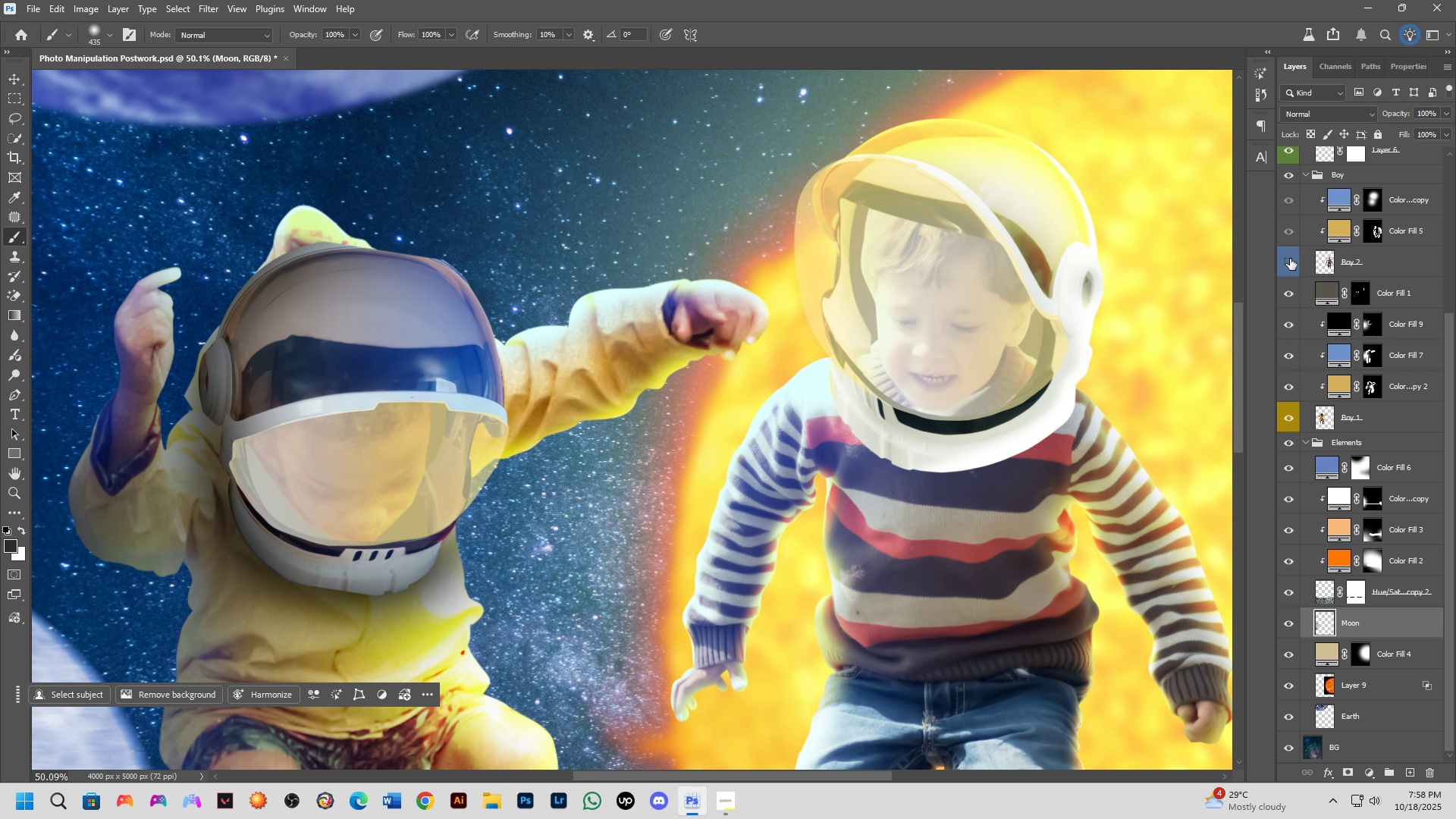 
double_click([1290, 259])
 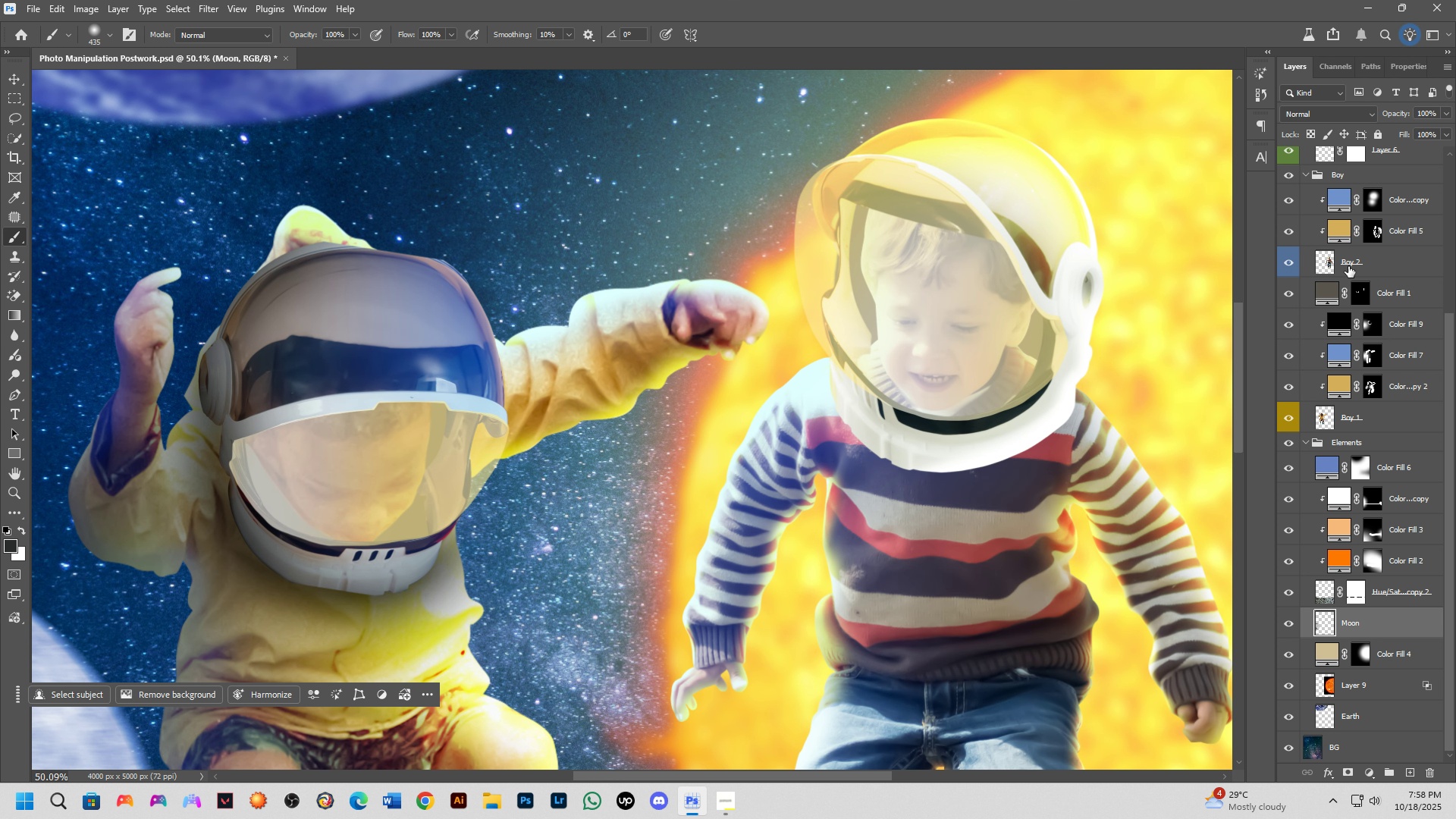 
left_click([1348, 266])
 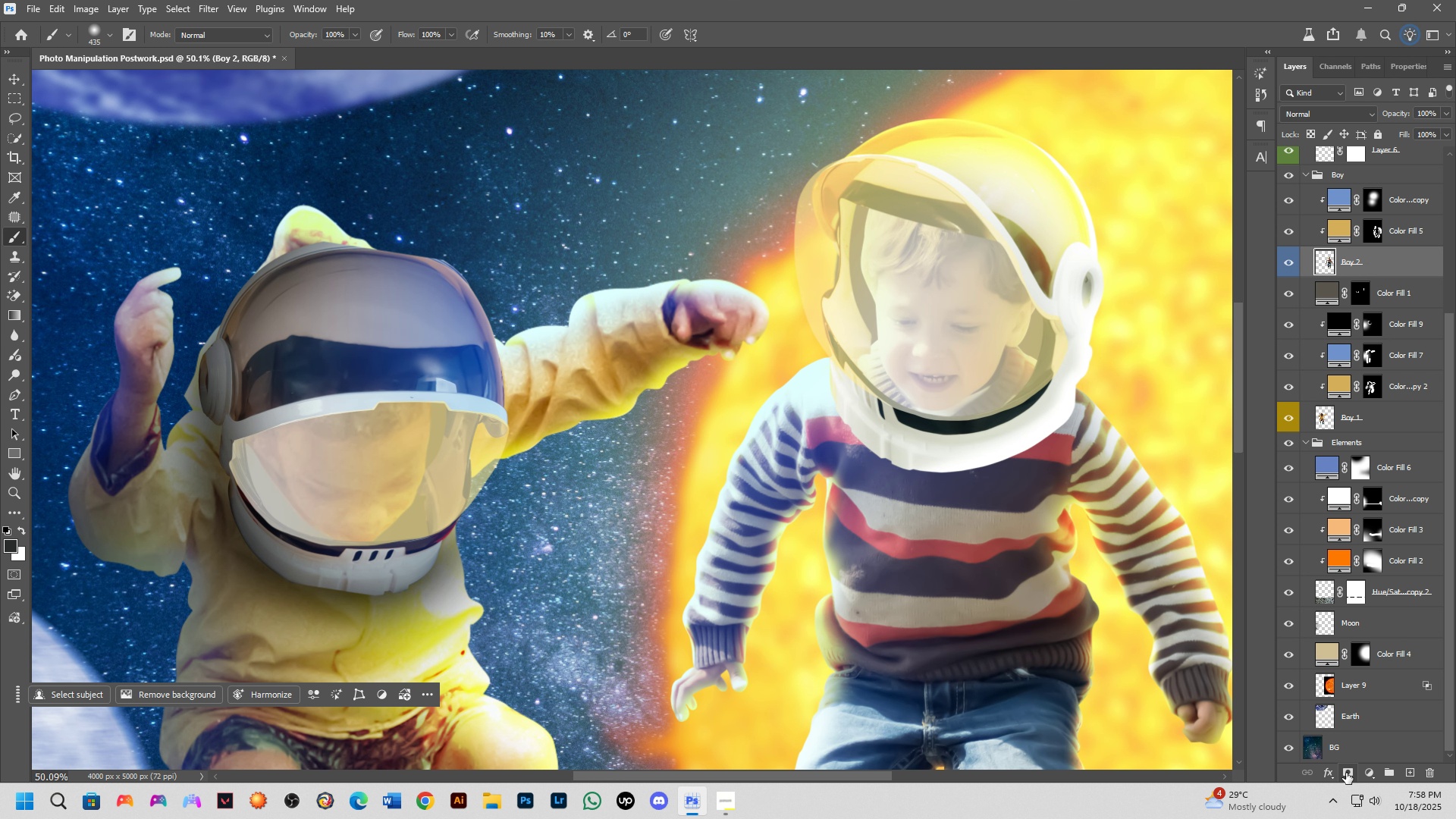 
key(B)
 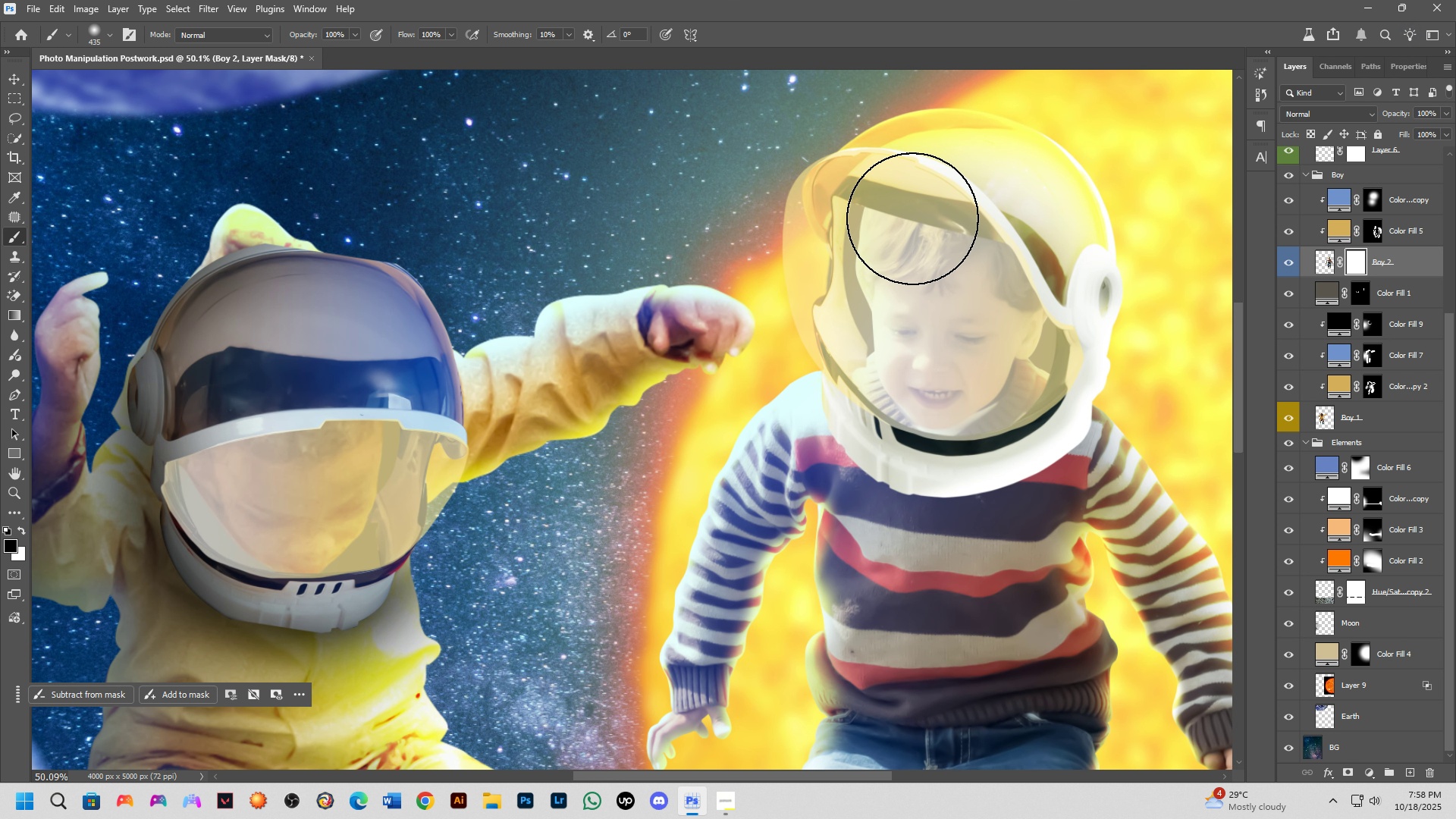 
scroll: coordinate [902, 221], scroll_direction: up, amount: 4.0
 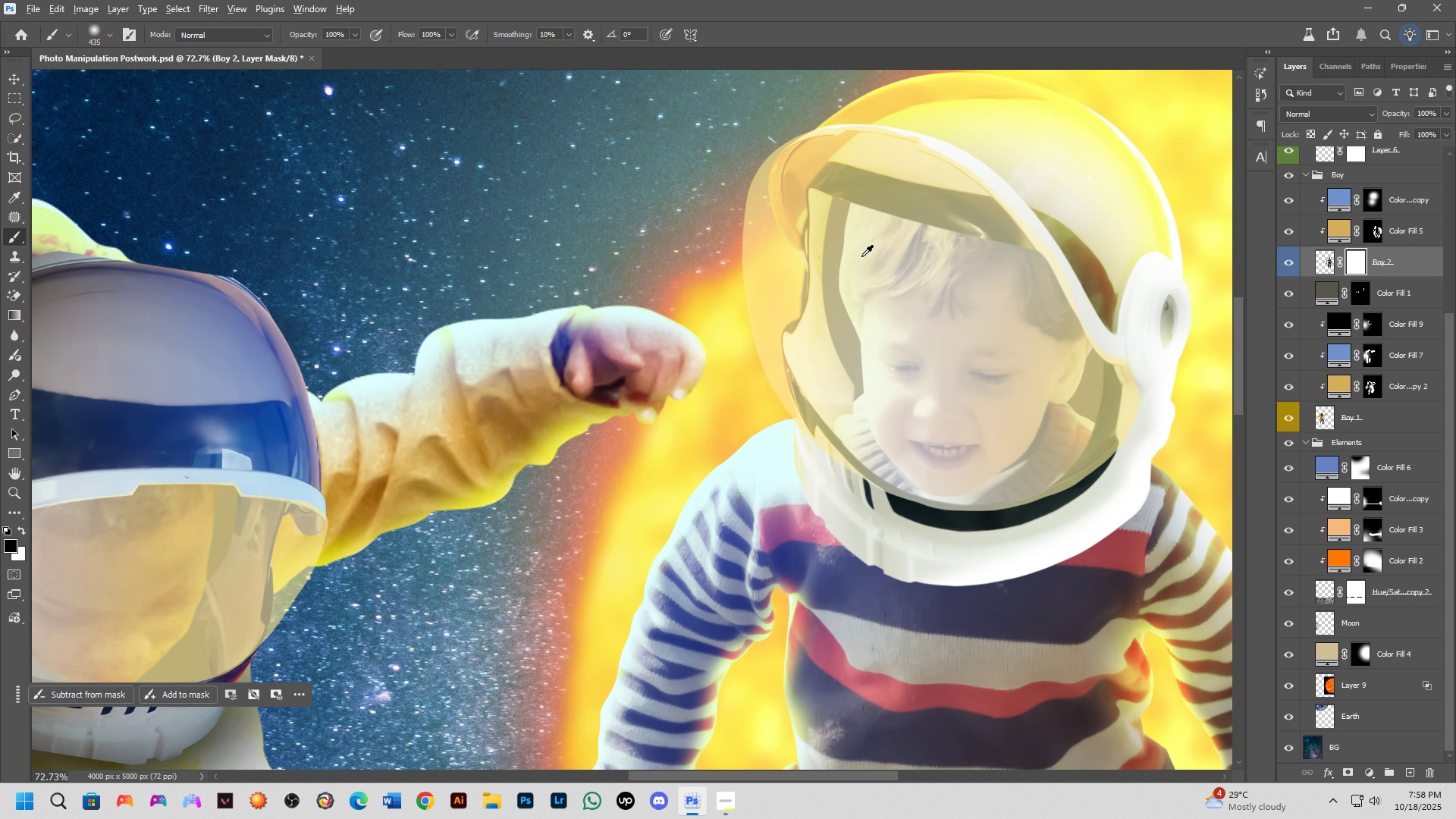 
hold_key(key=AltLeft, duration=0.71)
 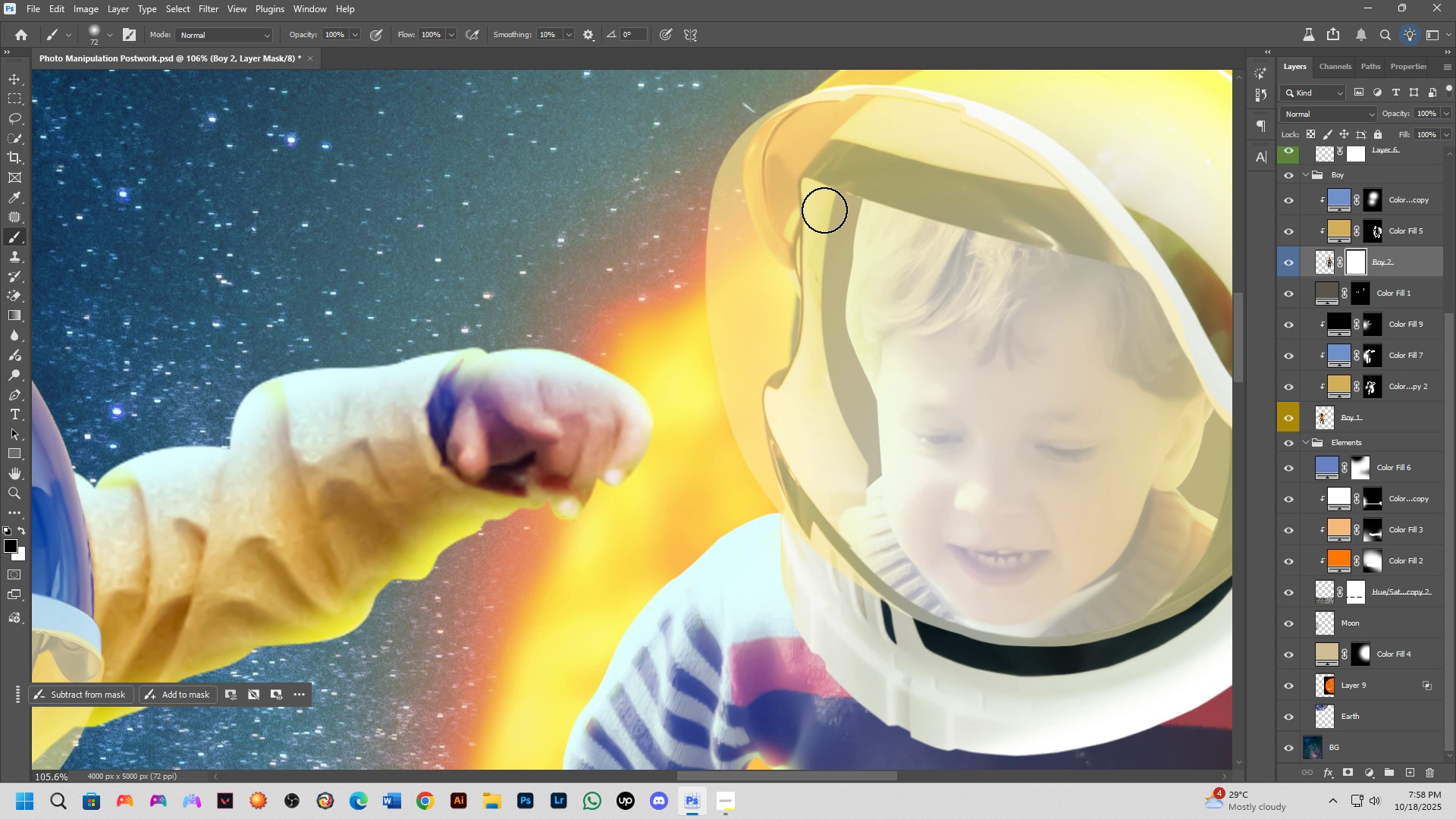 
scroll: coordinate [825, 211], scroll_direction: up, amount: 4.0
 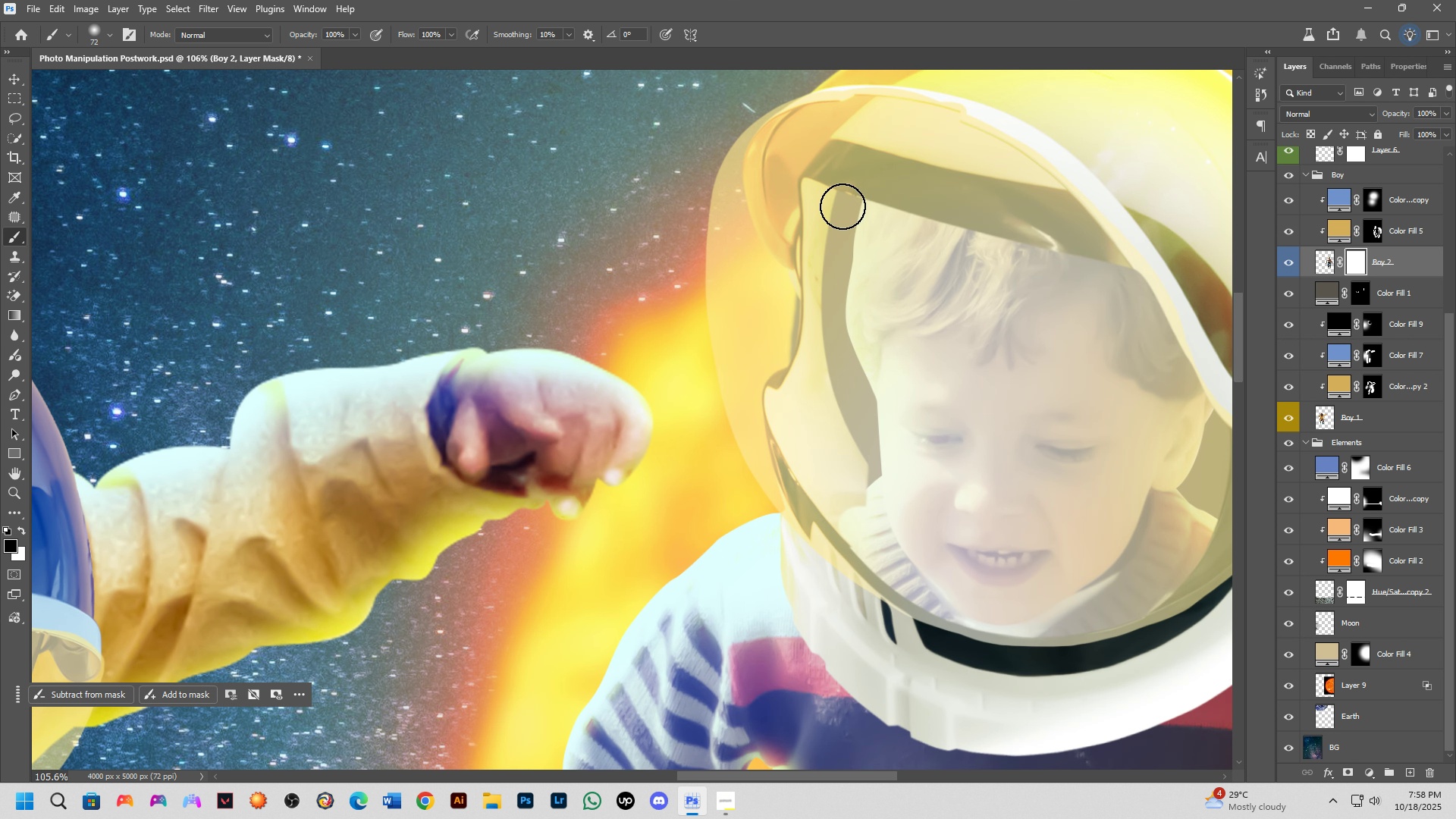 
left_click_drag(start_coordinate=[843, 193], to_coordinate=[825, 351])
 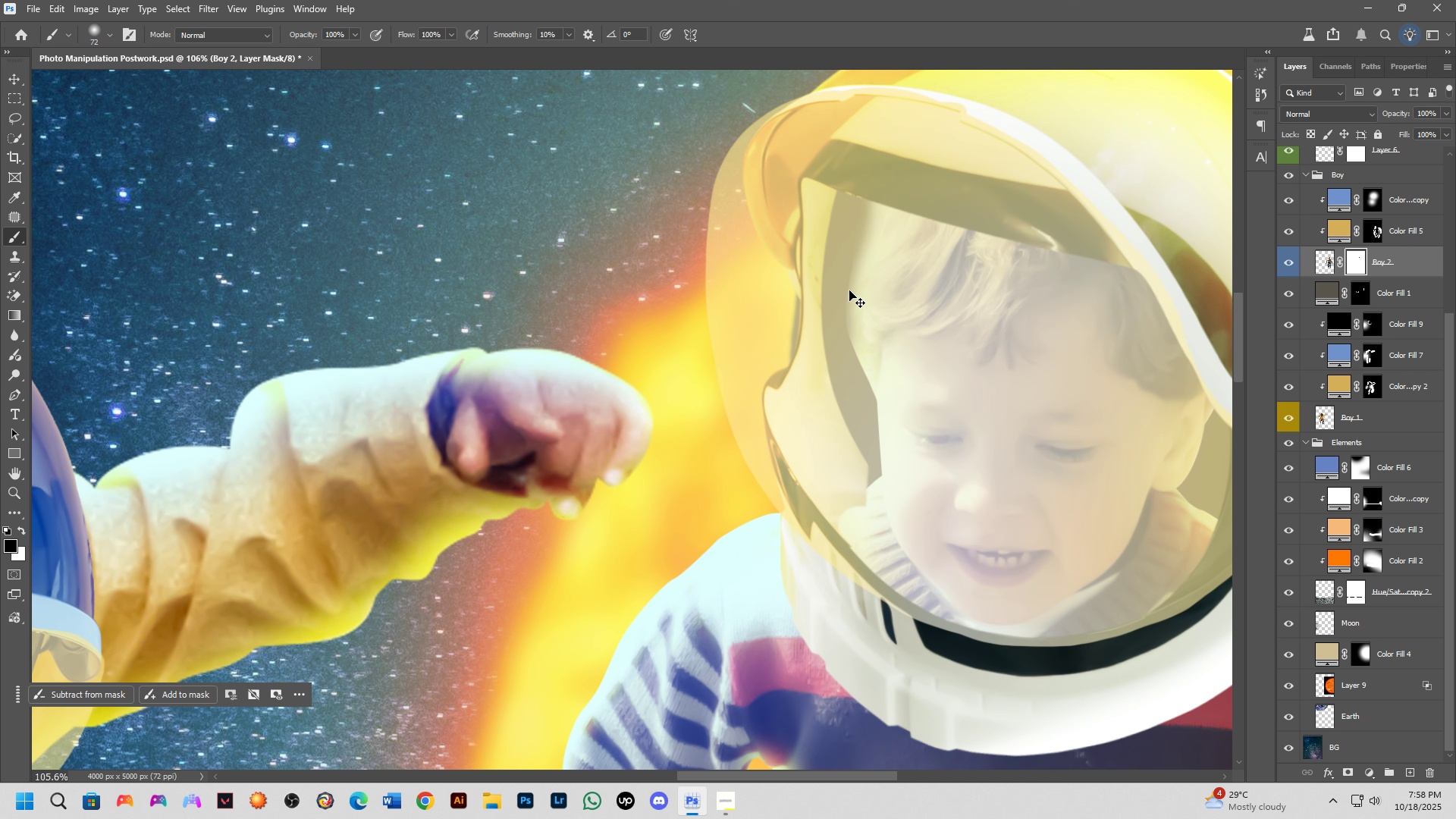 
key(Control+ControlLeft)
 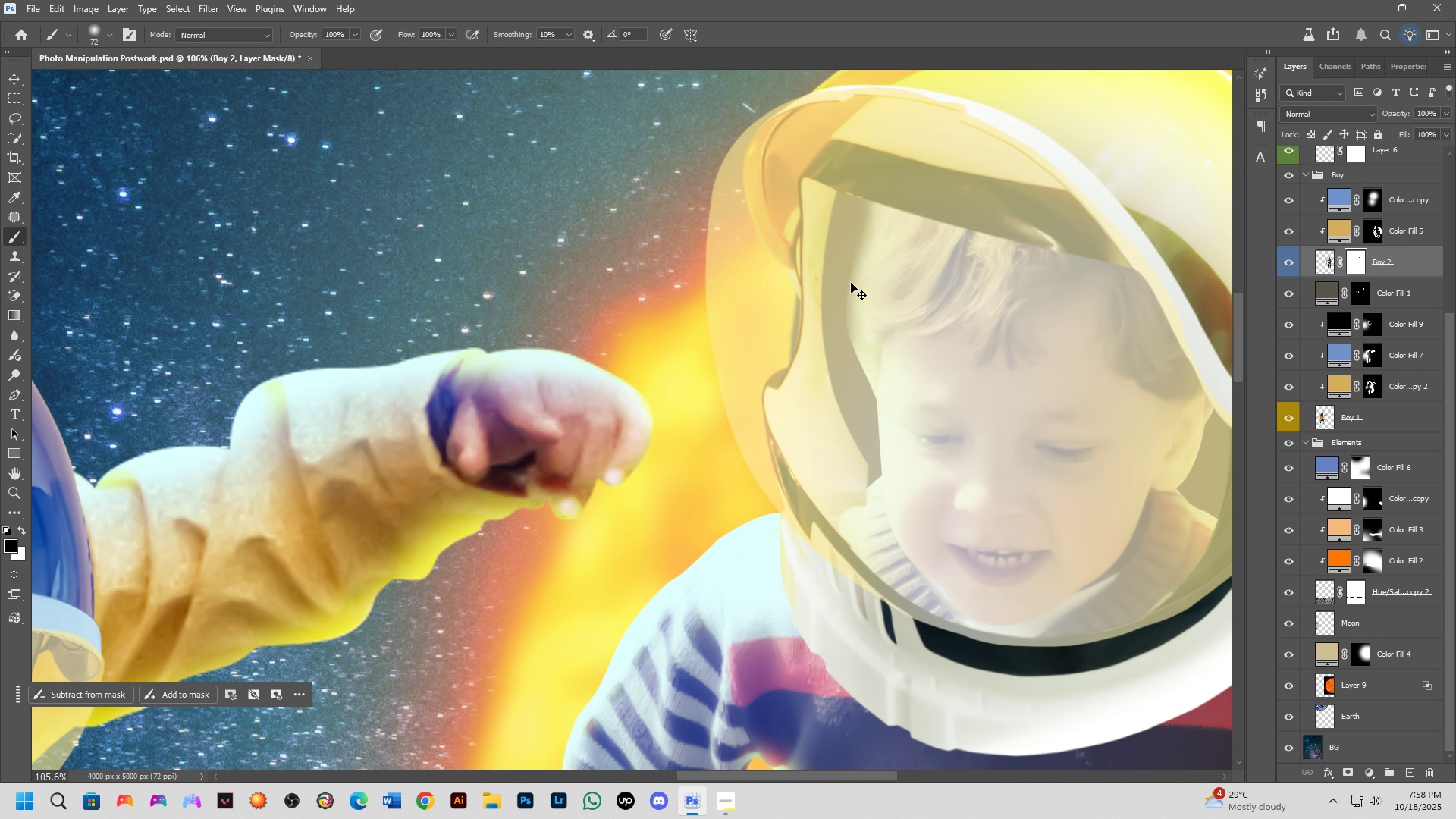 
key(Control+Z)
 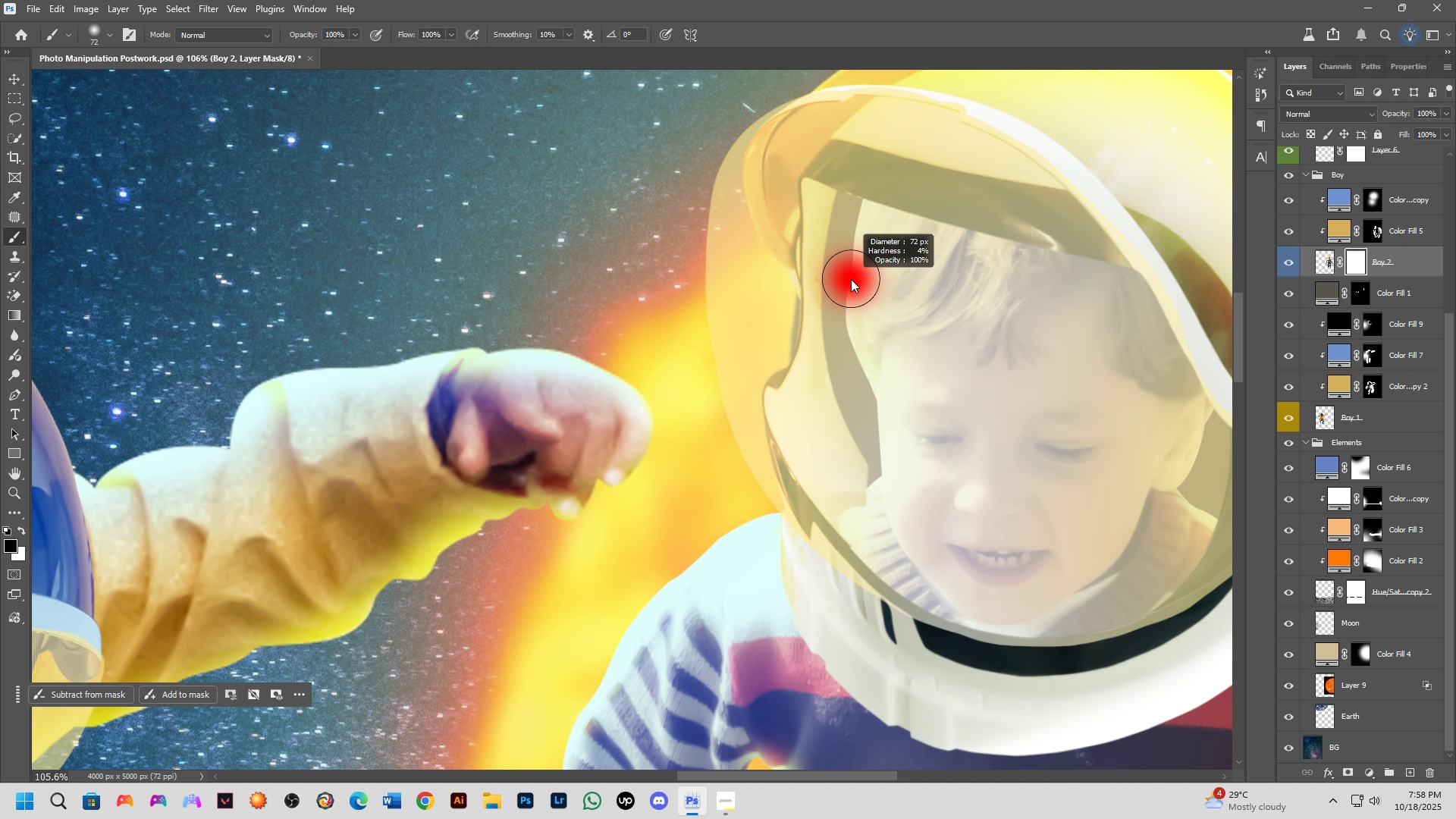 
hold_key(key=AltLeft, duration=0.89)
 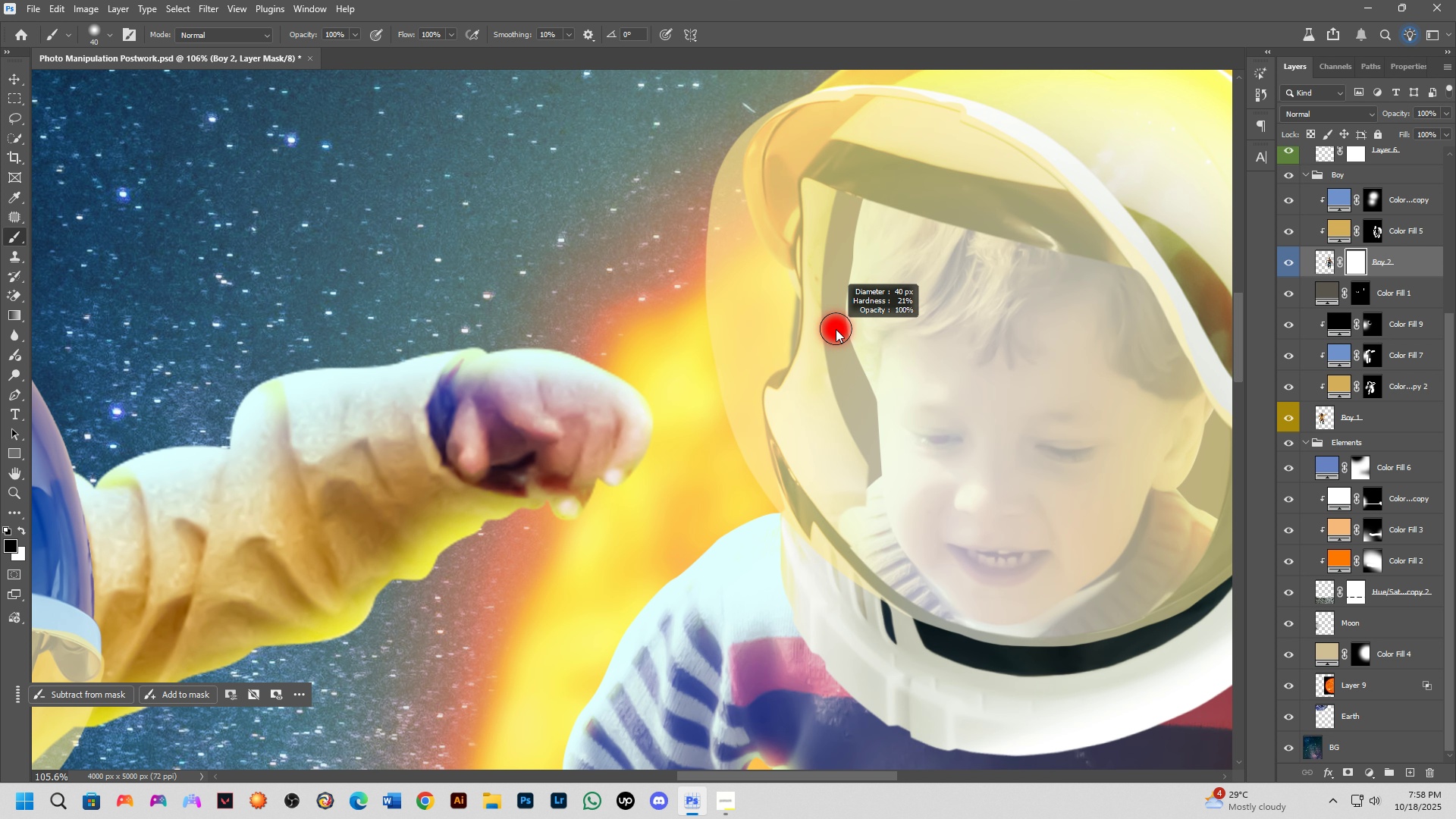 
hold_key(key=AltLeft, duration=0.39)
 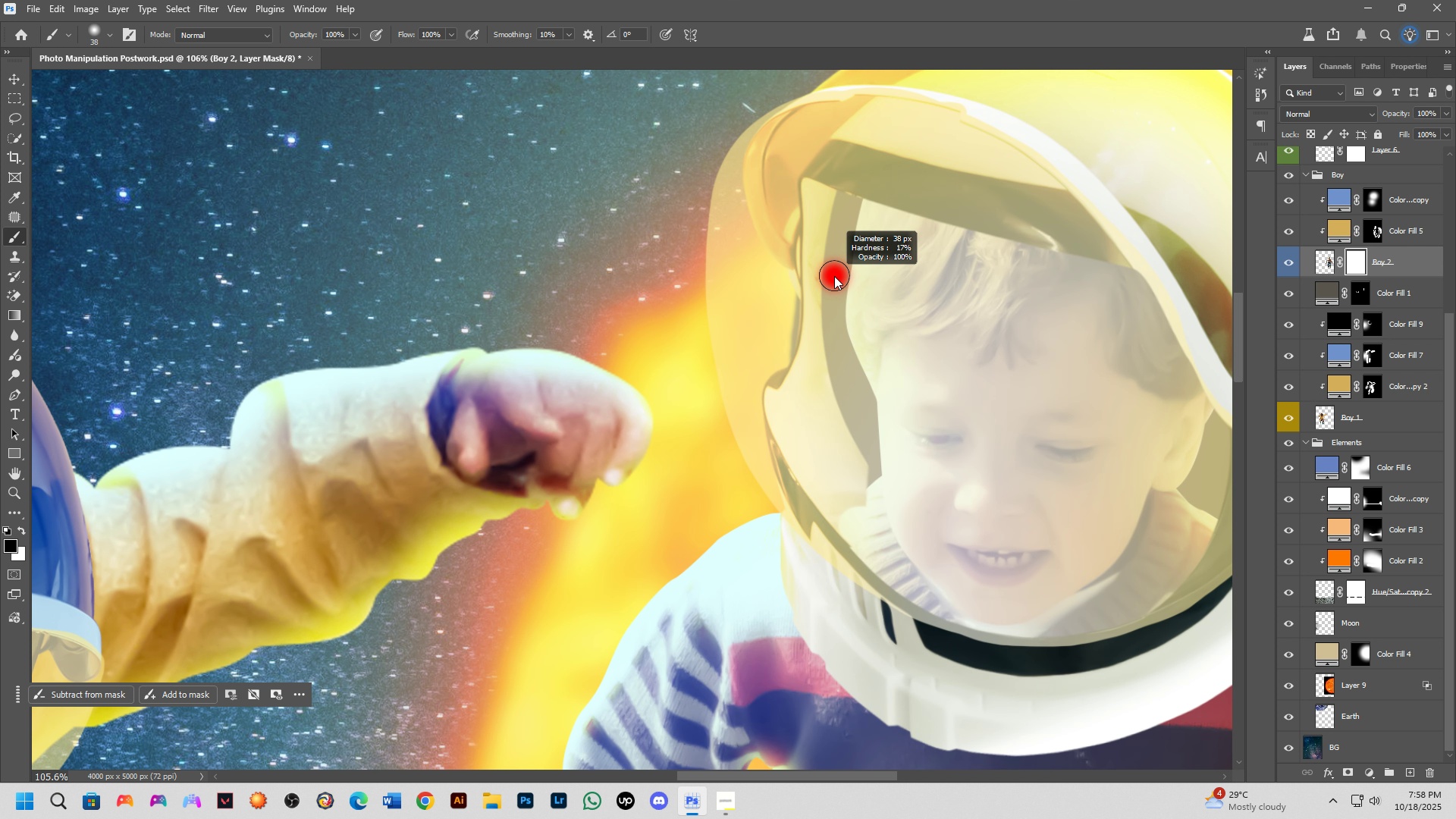 
key(Alt+AltLeft)
 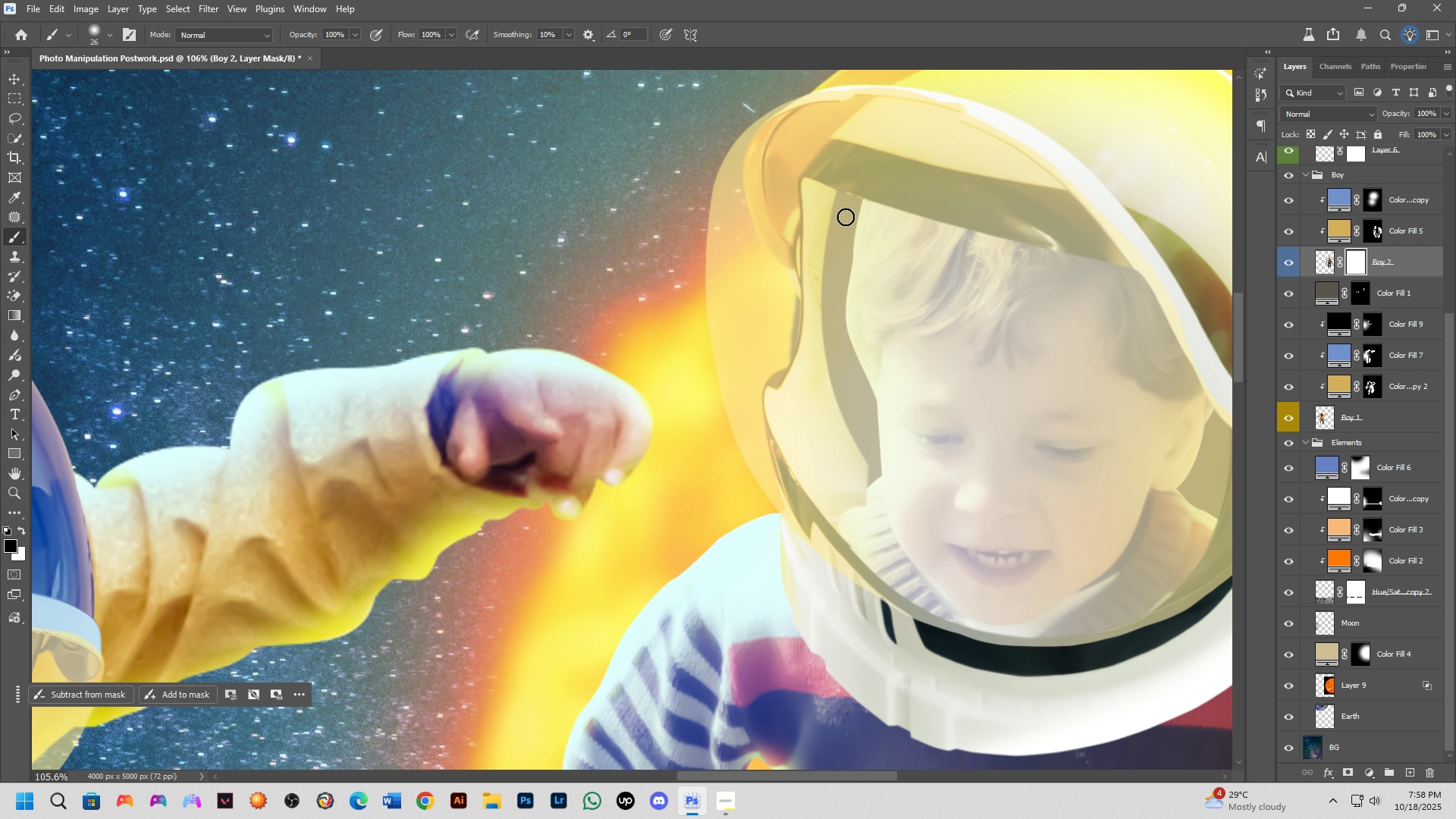 
key(Alt+AltLeft)
 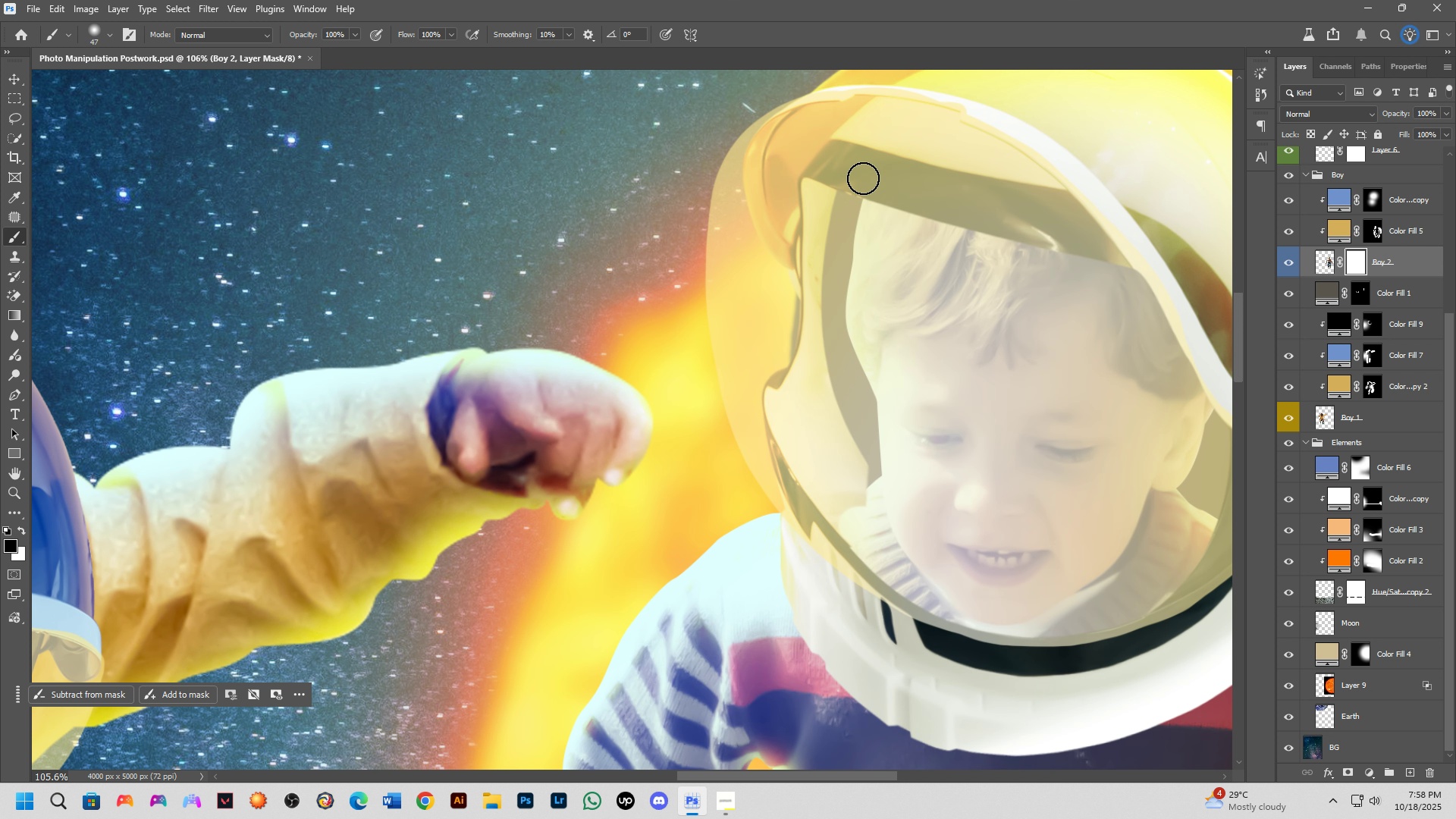 
left_click_drag(start_coordinate=[861, 179], to_coordinate=[839, 202])
 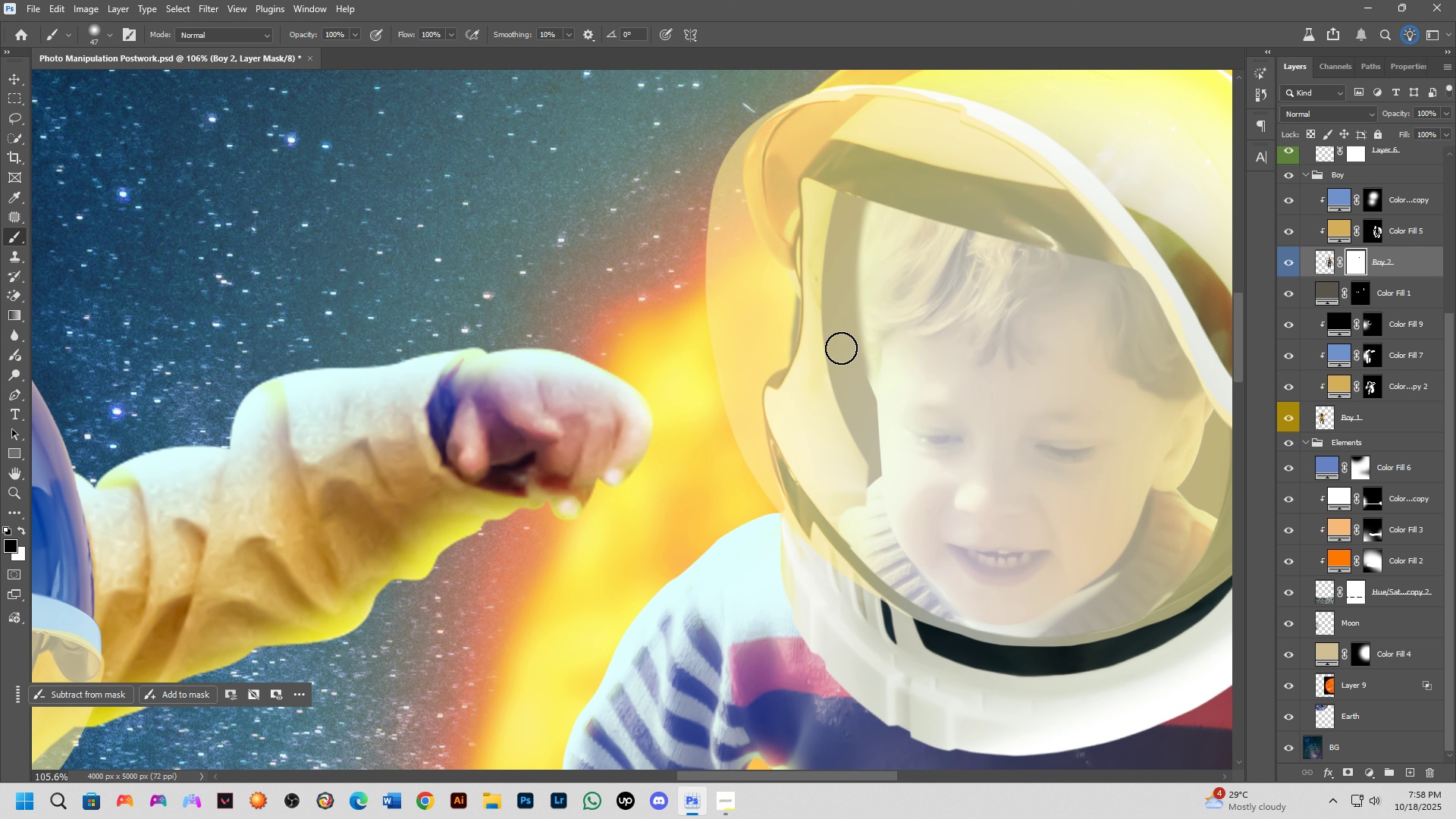 
key(Shift+ShiftLeft)
 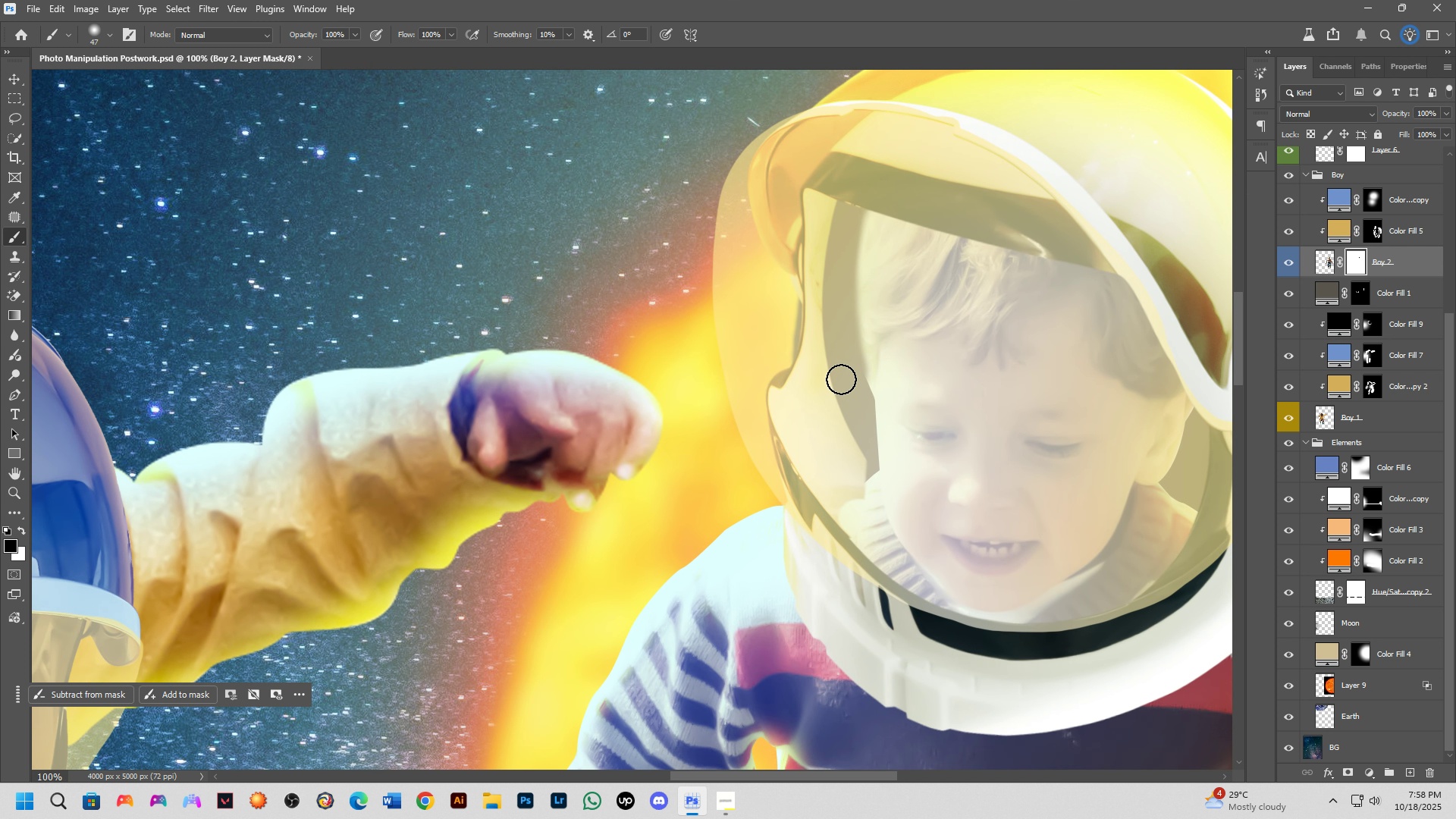 
scroll: coordinate [842, 385], scroll_direction: up, amount: 3.0
 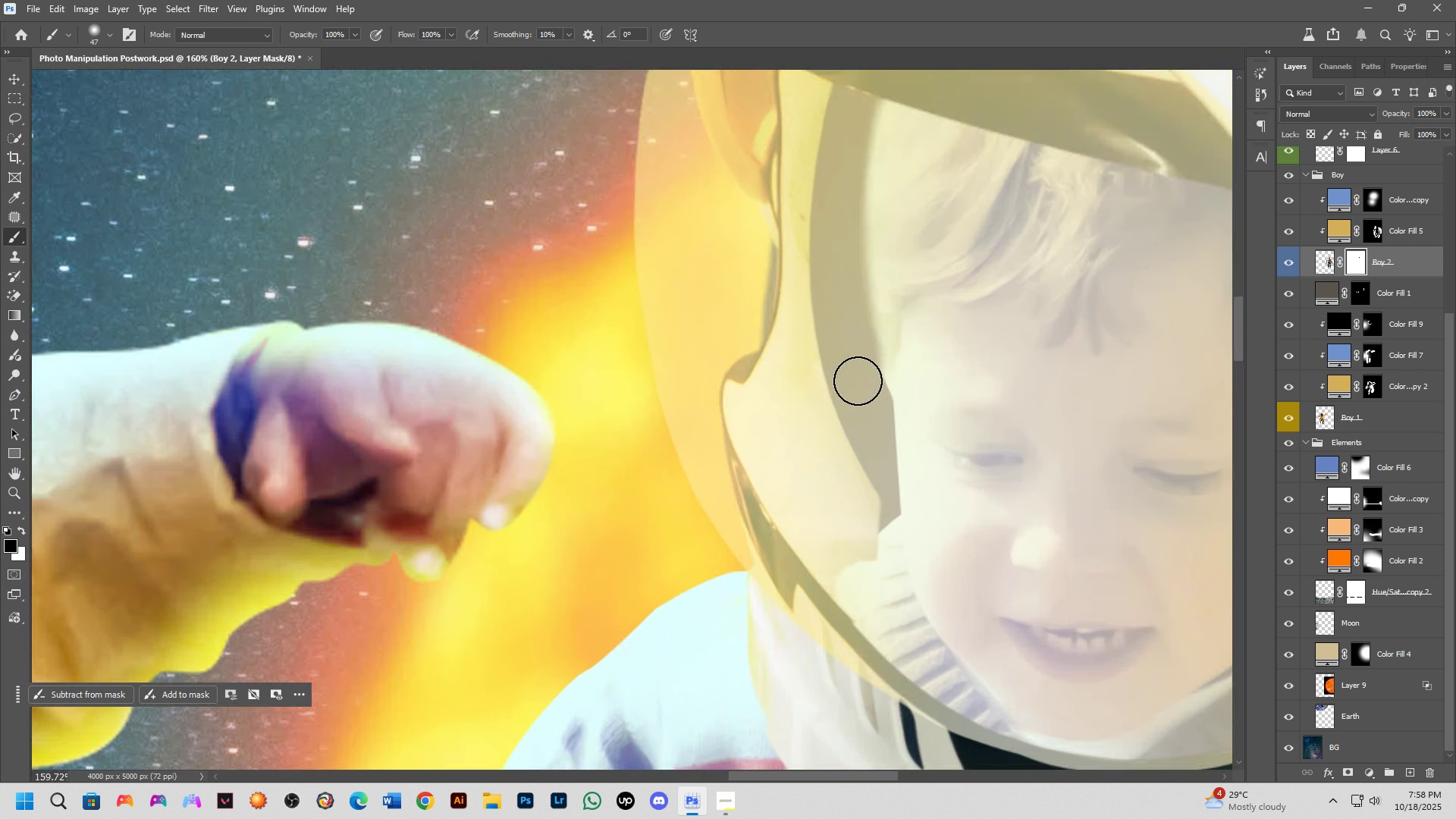 
key(Alt+AltLeft)
 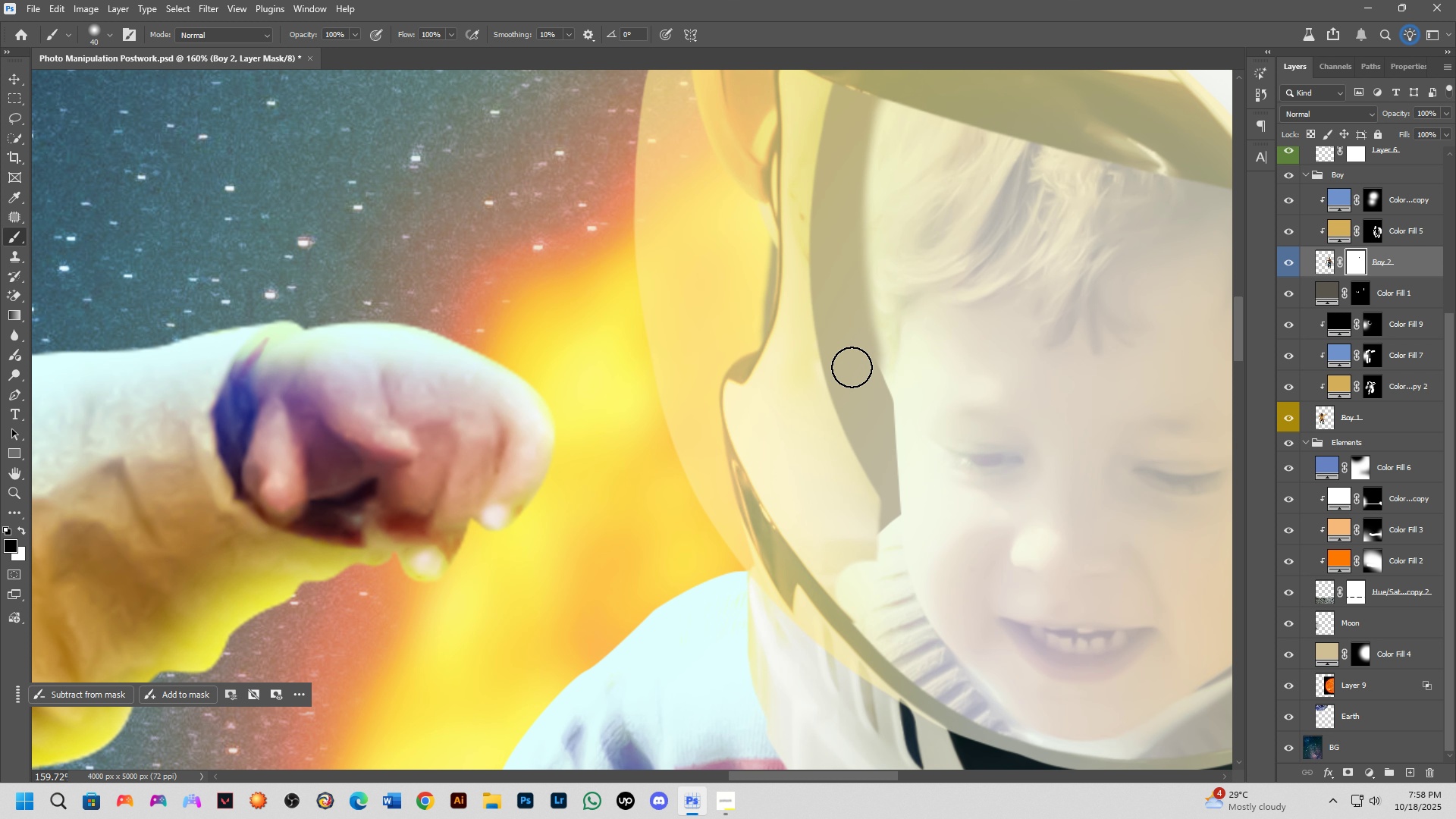 
left_click_drag(start_coordinate=[852, 367], to_coordinate=[882, 558])
 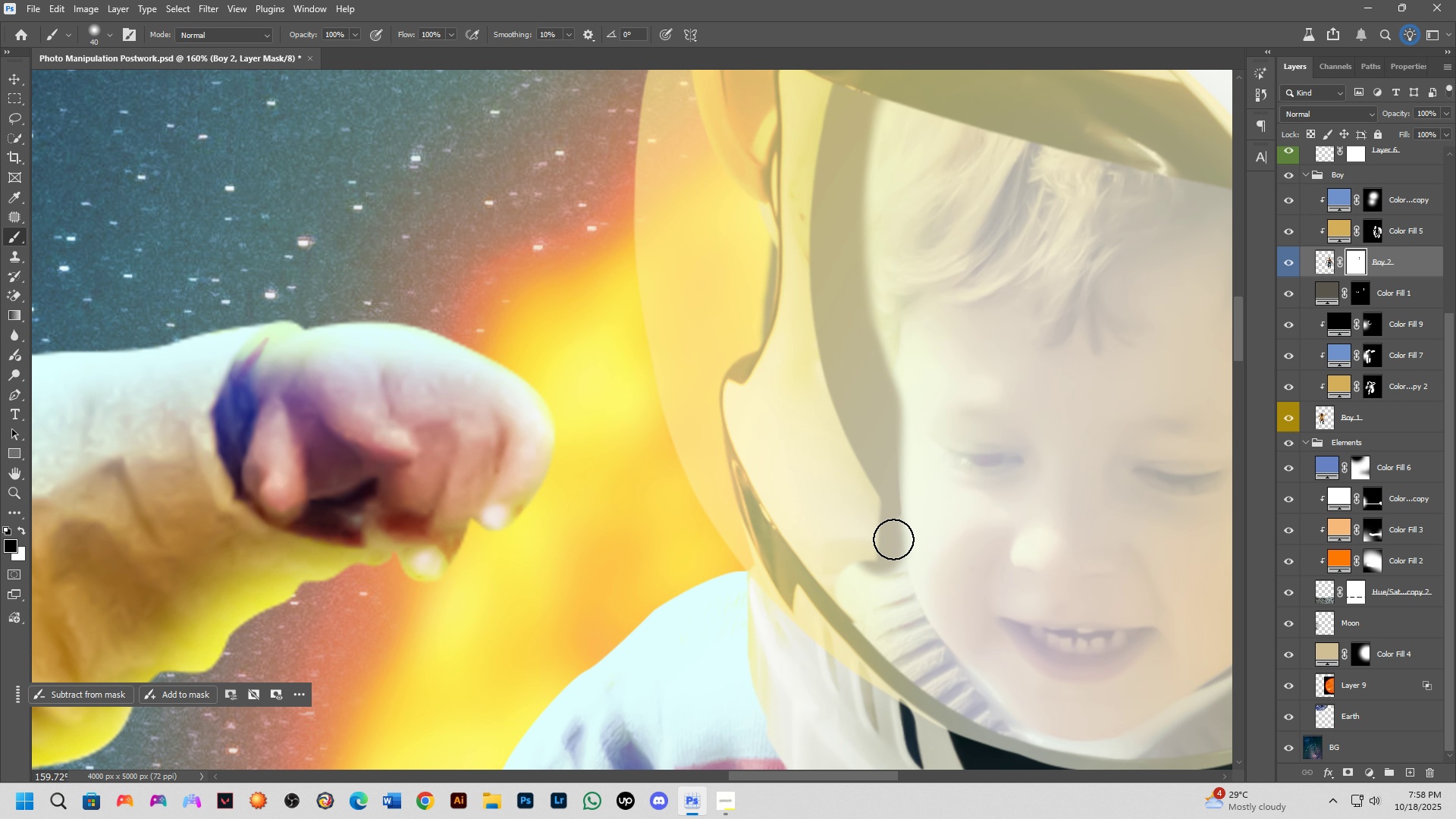 
key(X)
 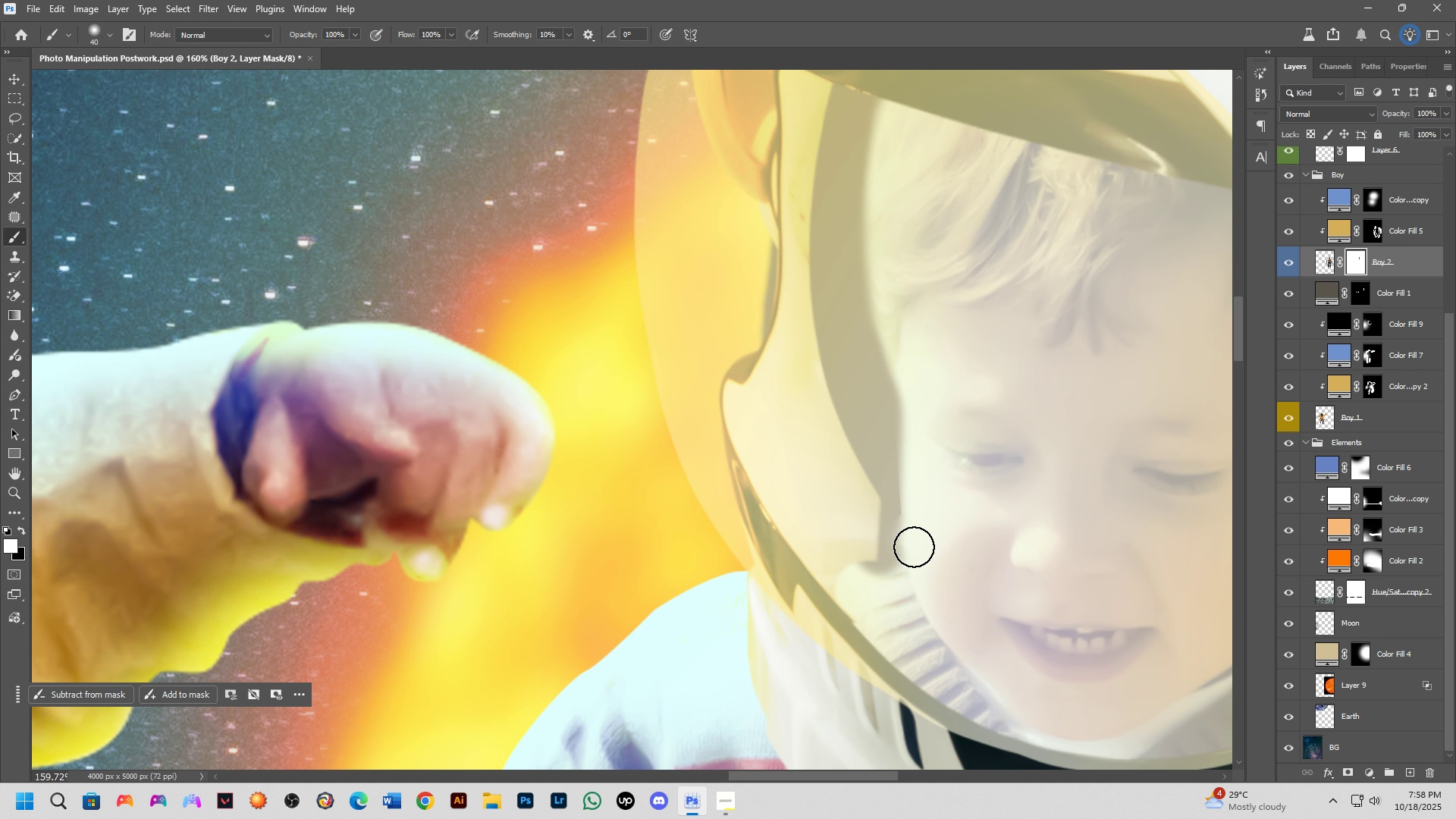 
left_click_drag(start_coordinate=[916, 540], to_coordinate=[879, 573])
 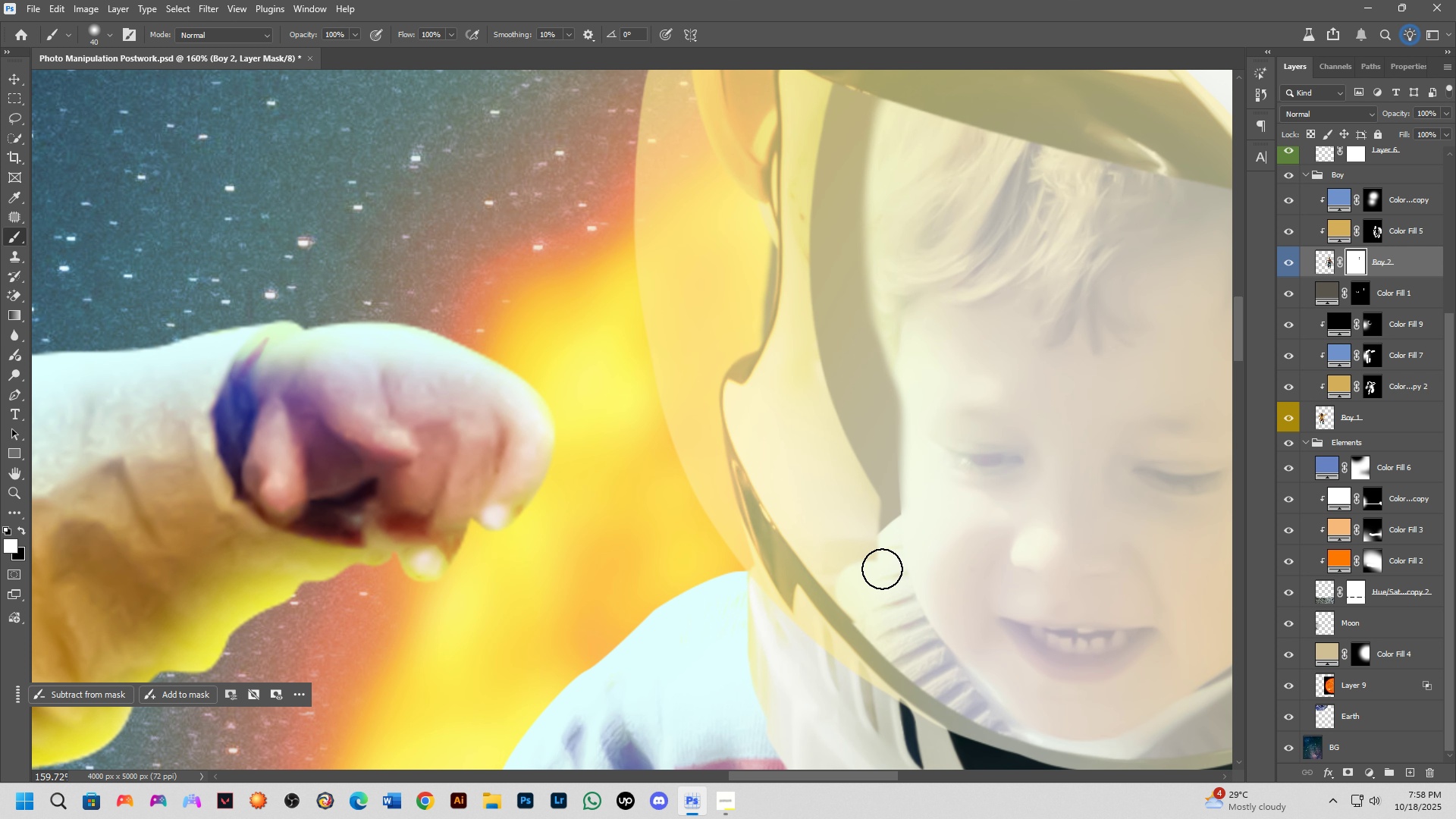 
key(Shift+ShiftLeft)
 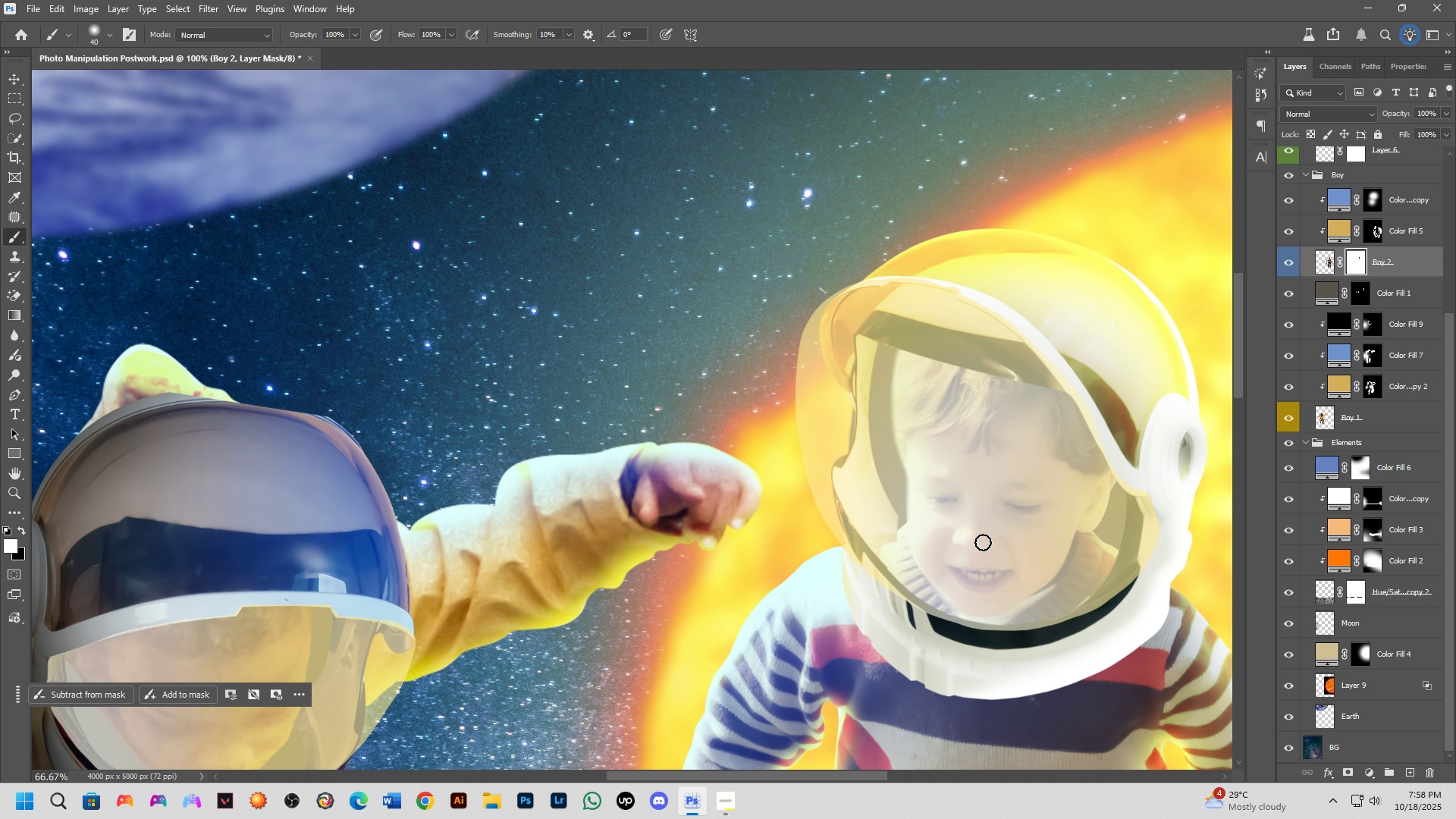 
scroll: coordinate [953, 534], scroll_direction: down, amount: 3.0
 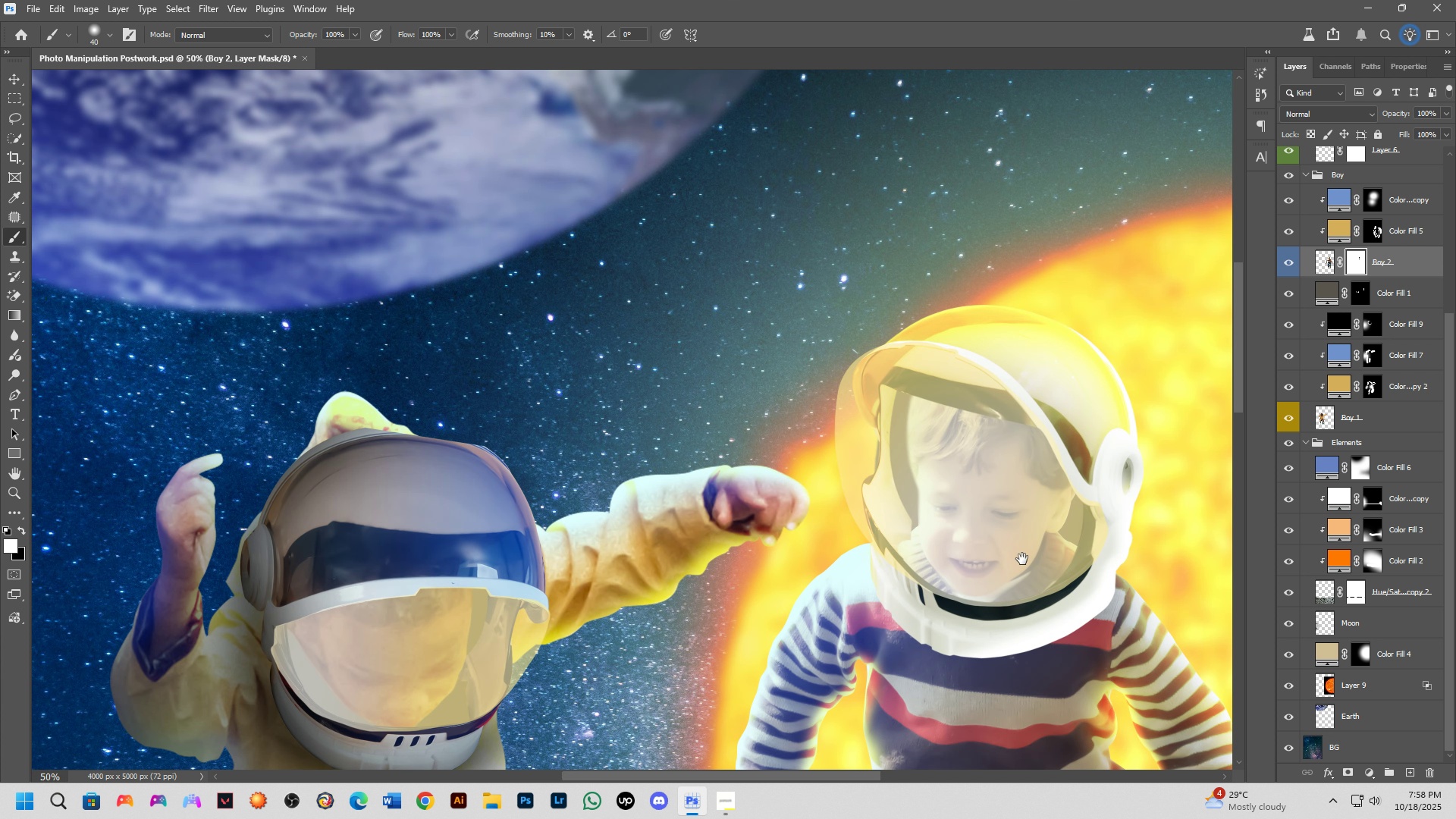 
hold_key(key=Space, duration=0.61)
 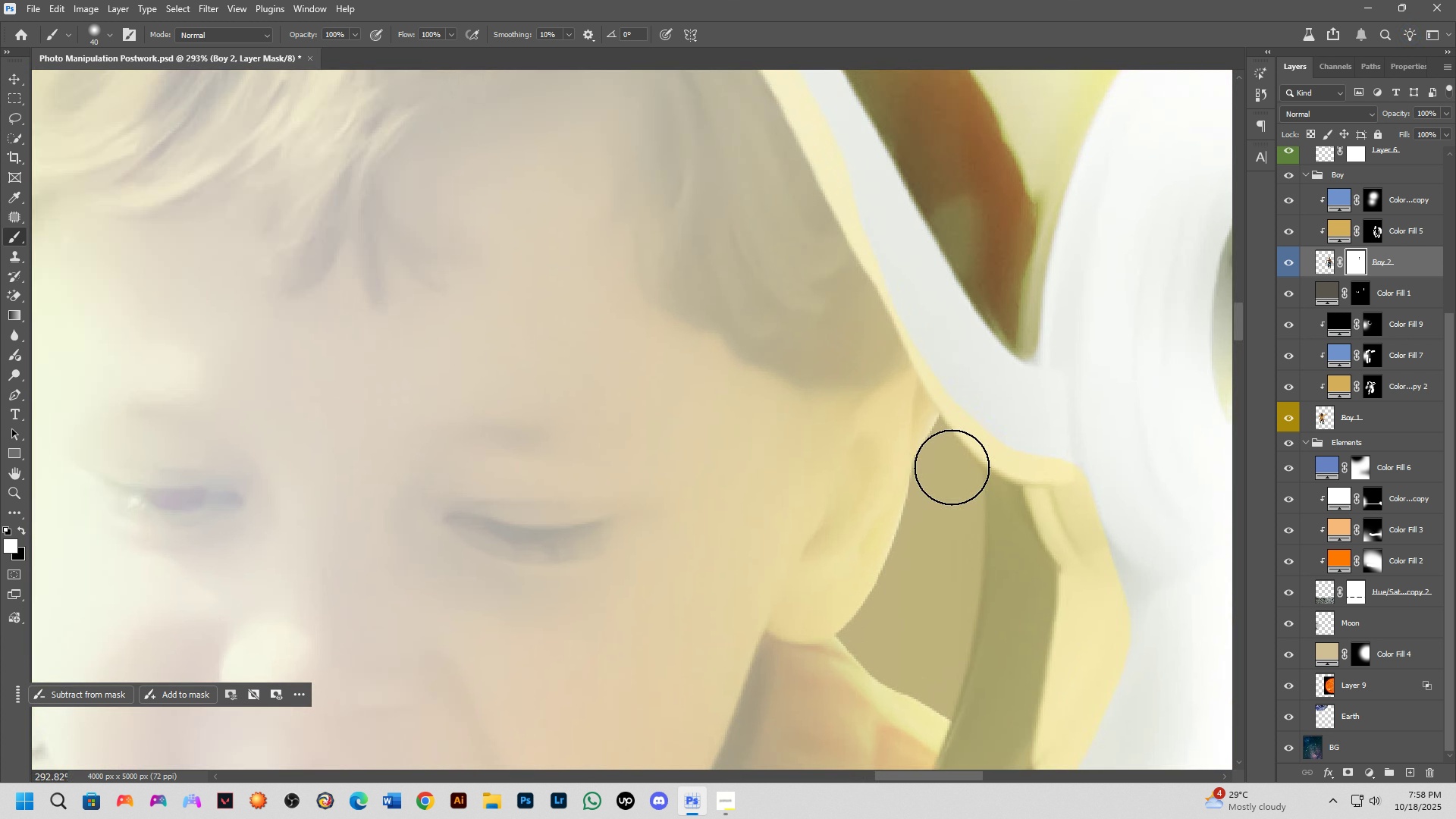 
left_click_drag(start_coordinate=[1023, 559], to_coordinate=[883, 552])
 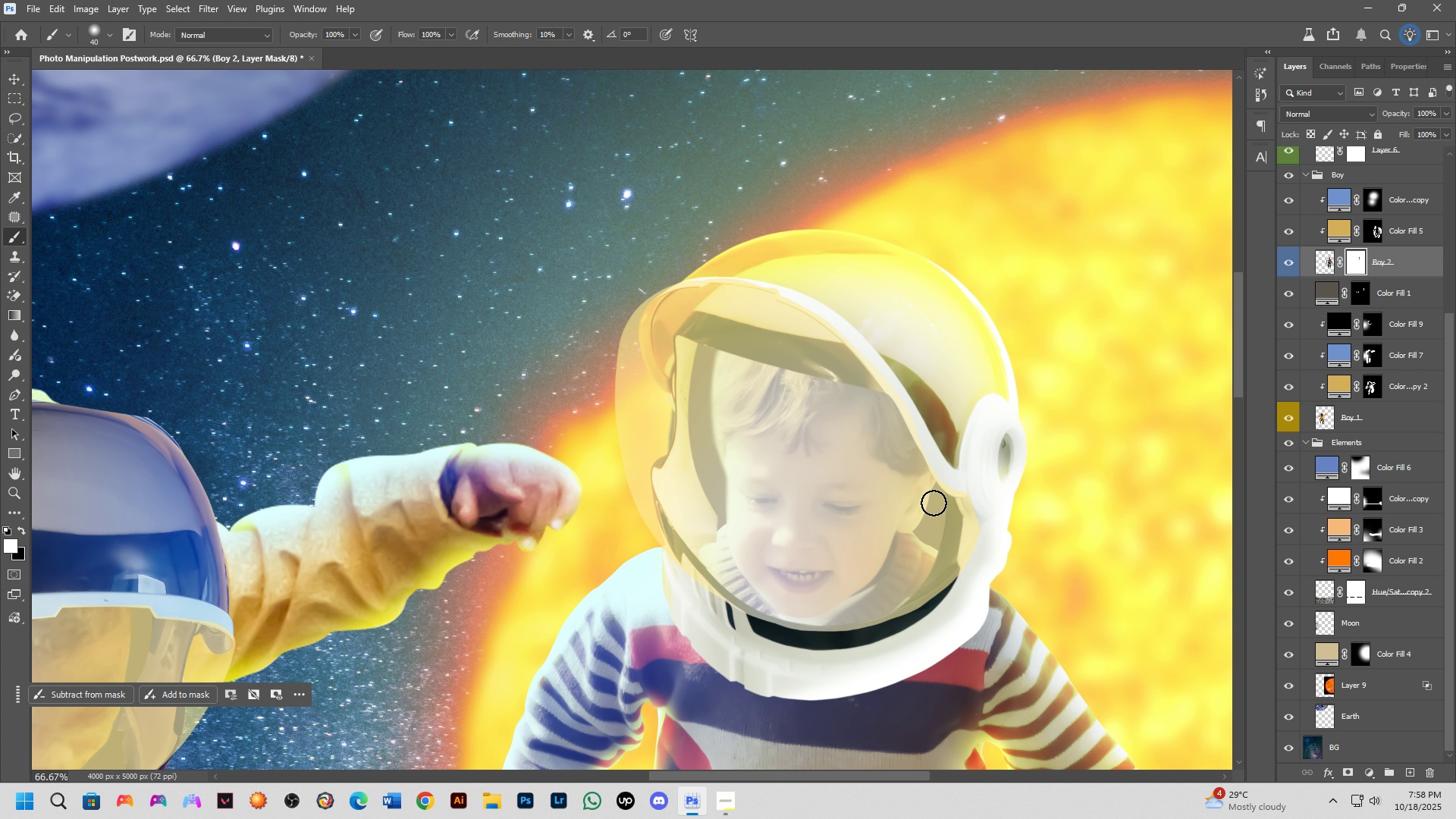 
scroll: coordinate [954, 454], scroll_direction: up, amount: 10.0
 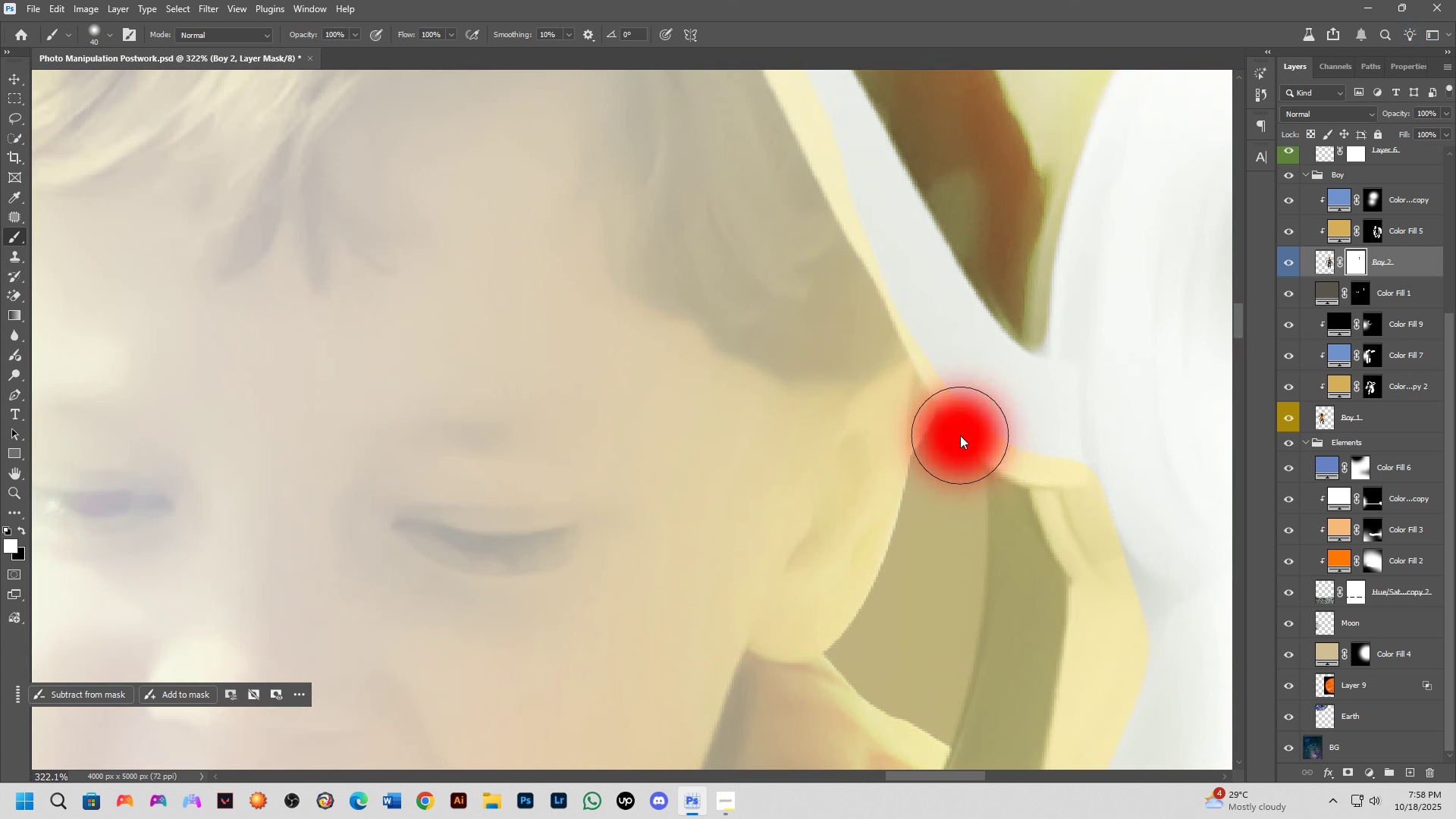 
key(Shift+ShiftLeft)
 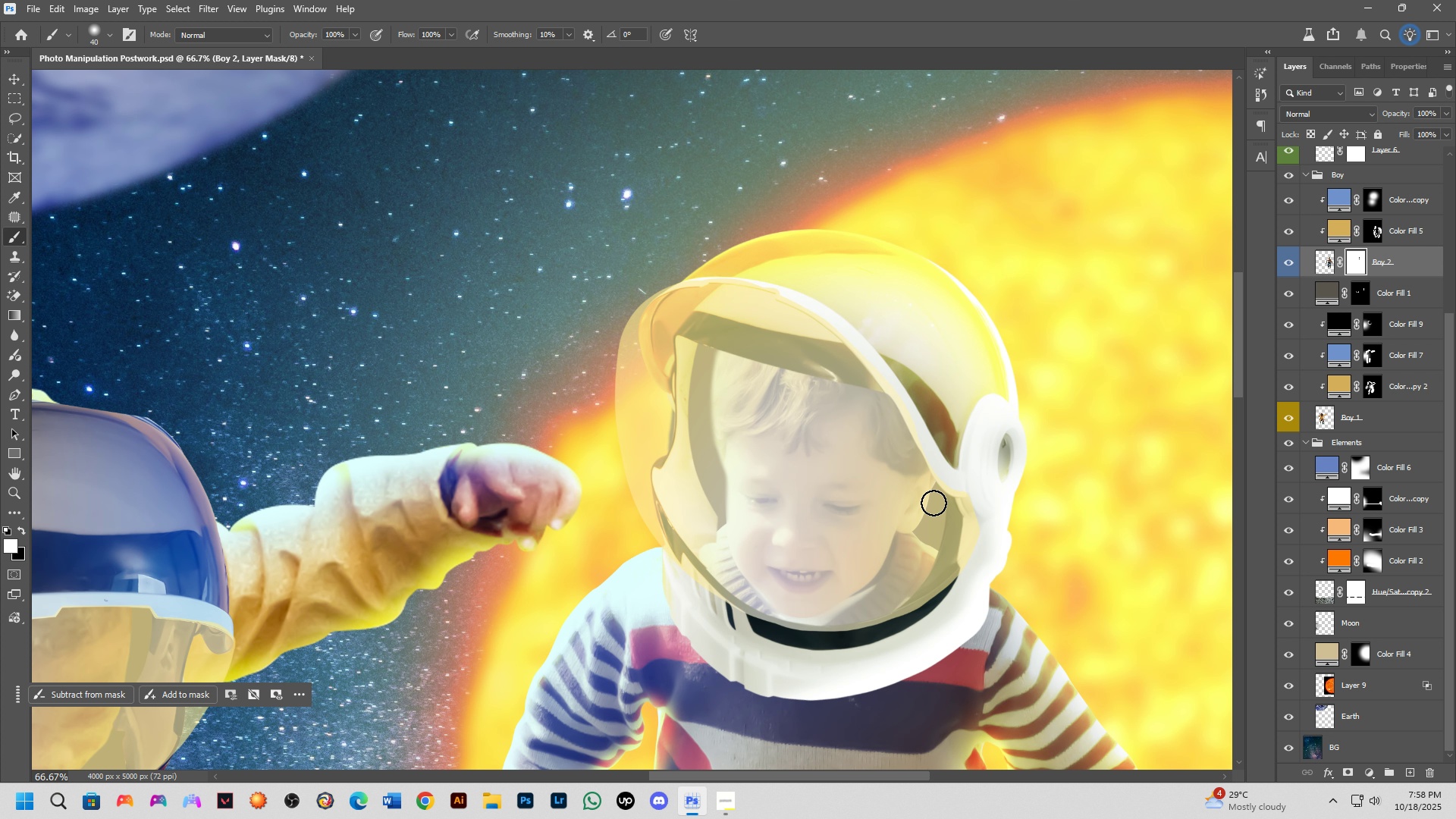 
key(Alt+AltLeft)
 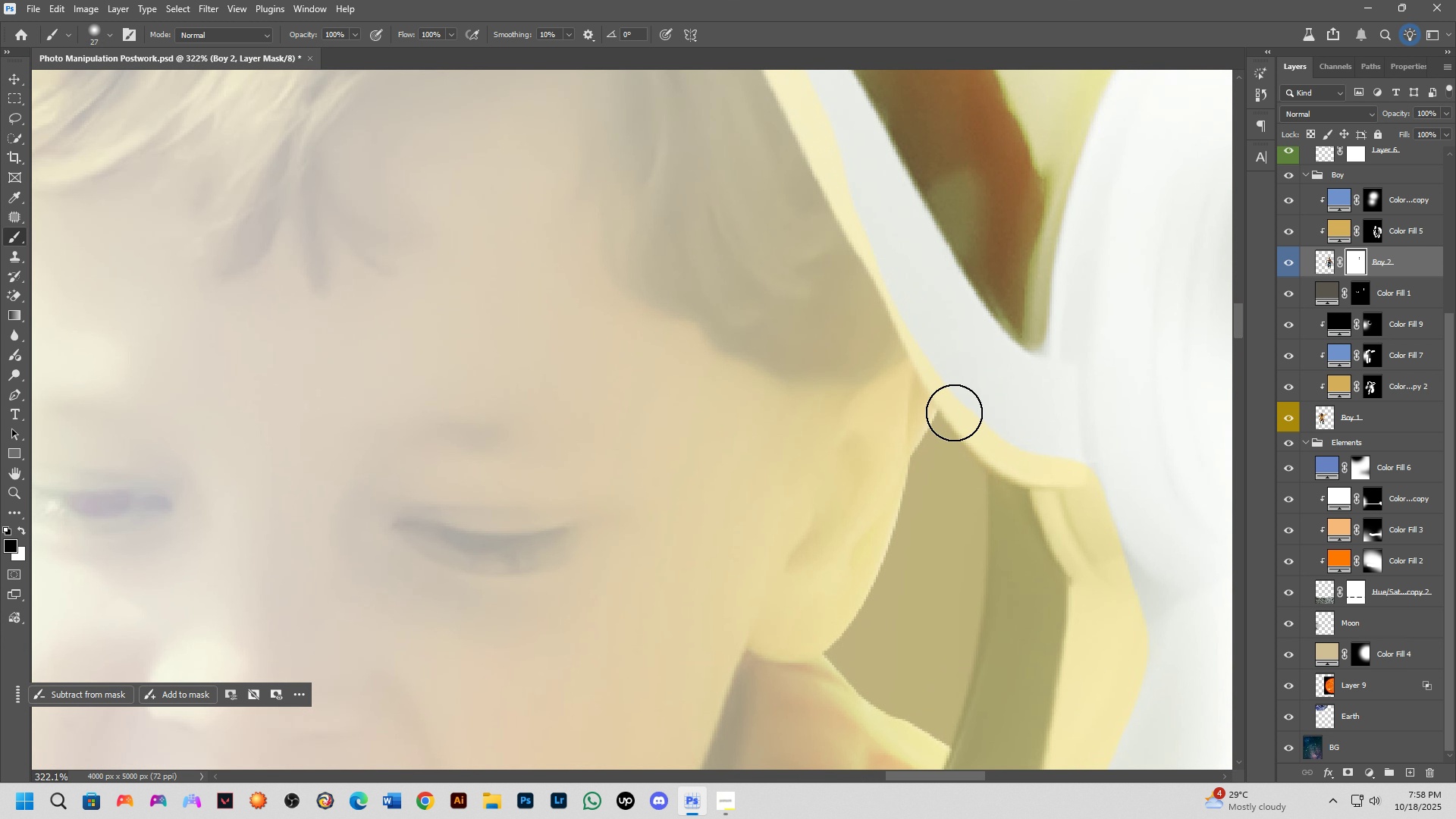 
key(X)
 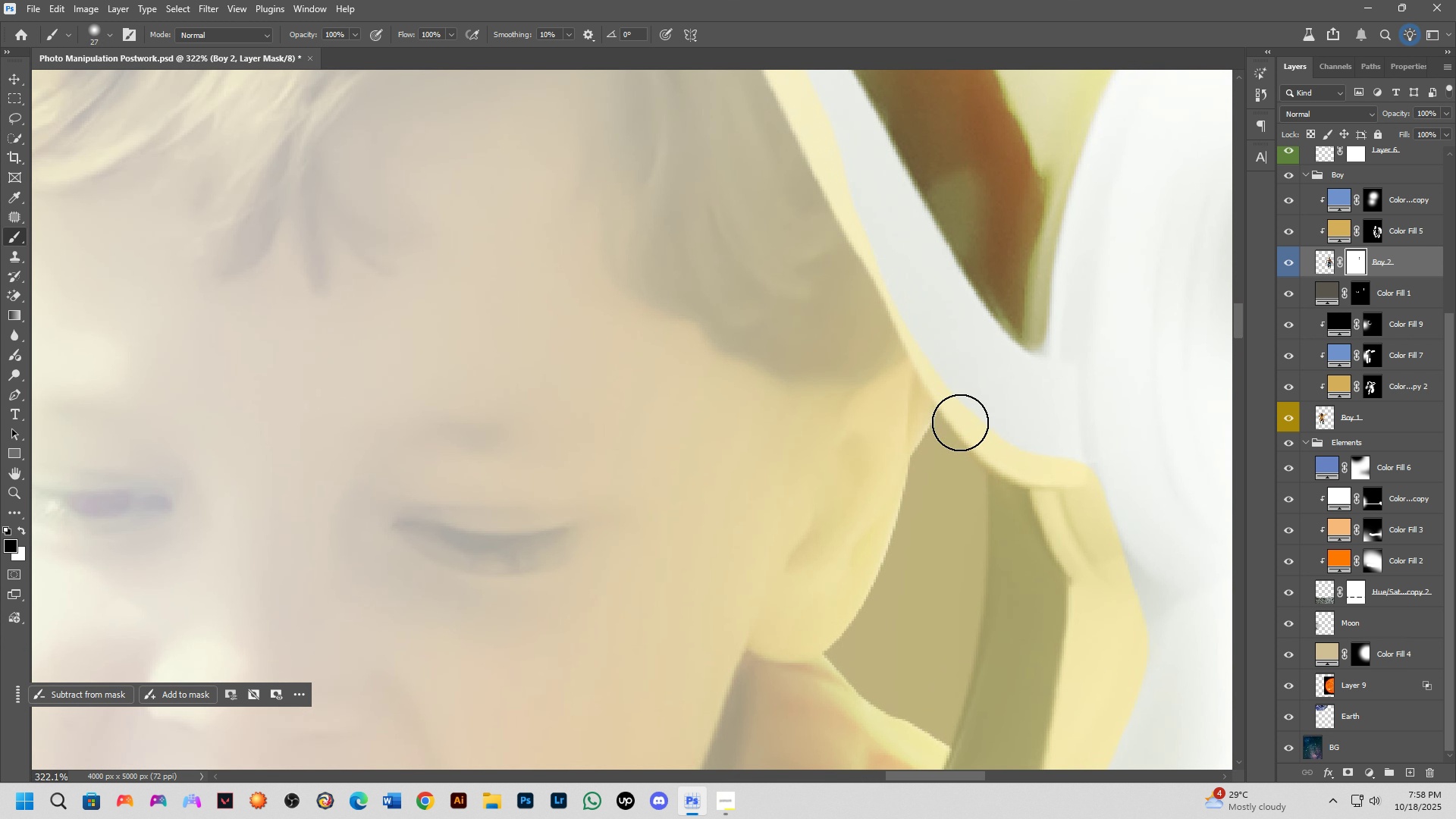 
left_click_drag(start_coordinate=[960, 416], to_coordinate=[944, 437])
 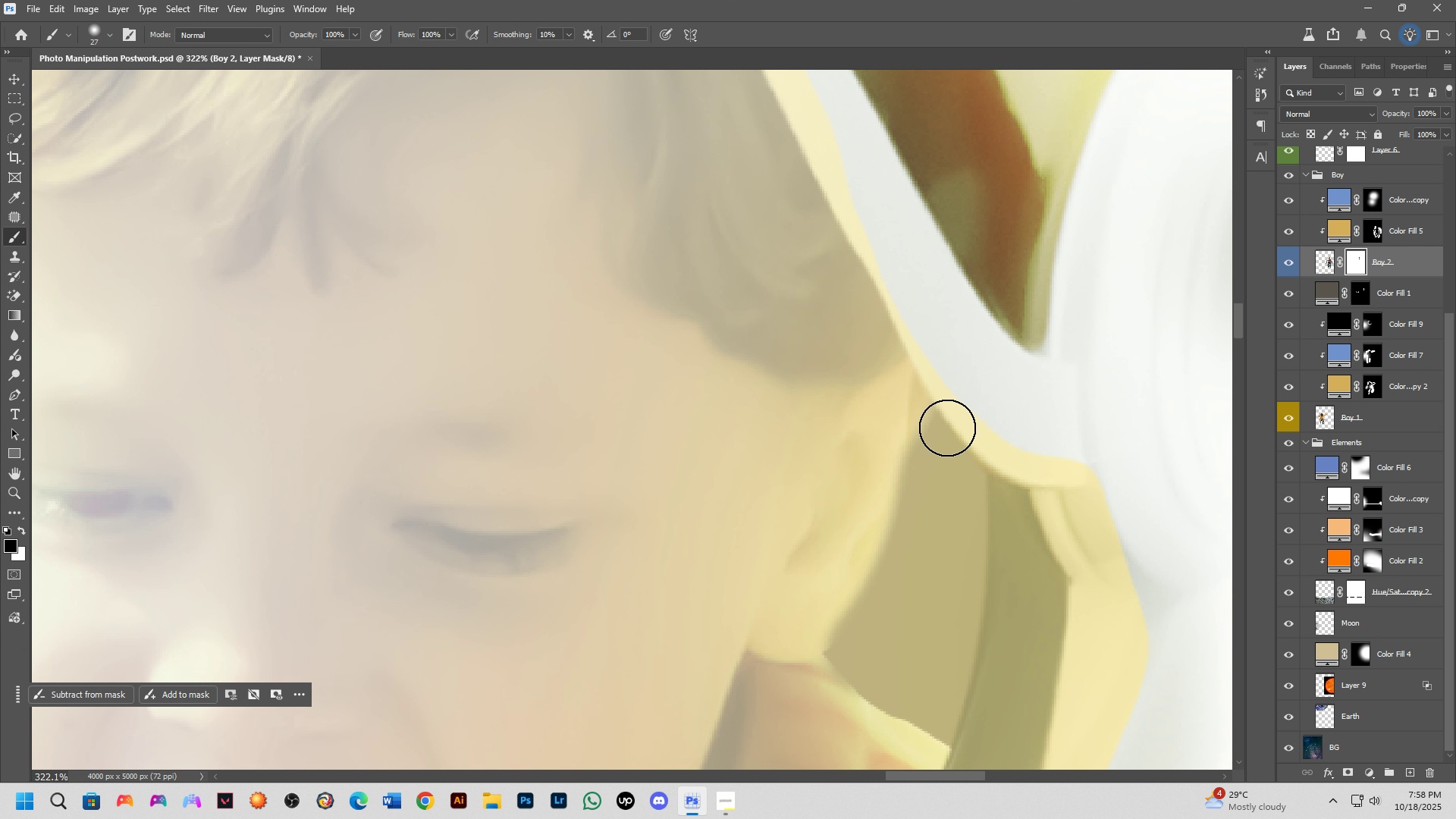 
key(Shift+ShiftLeft)
 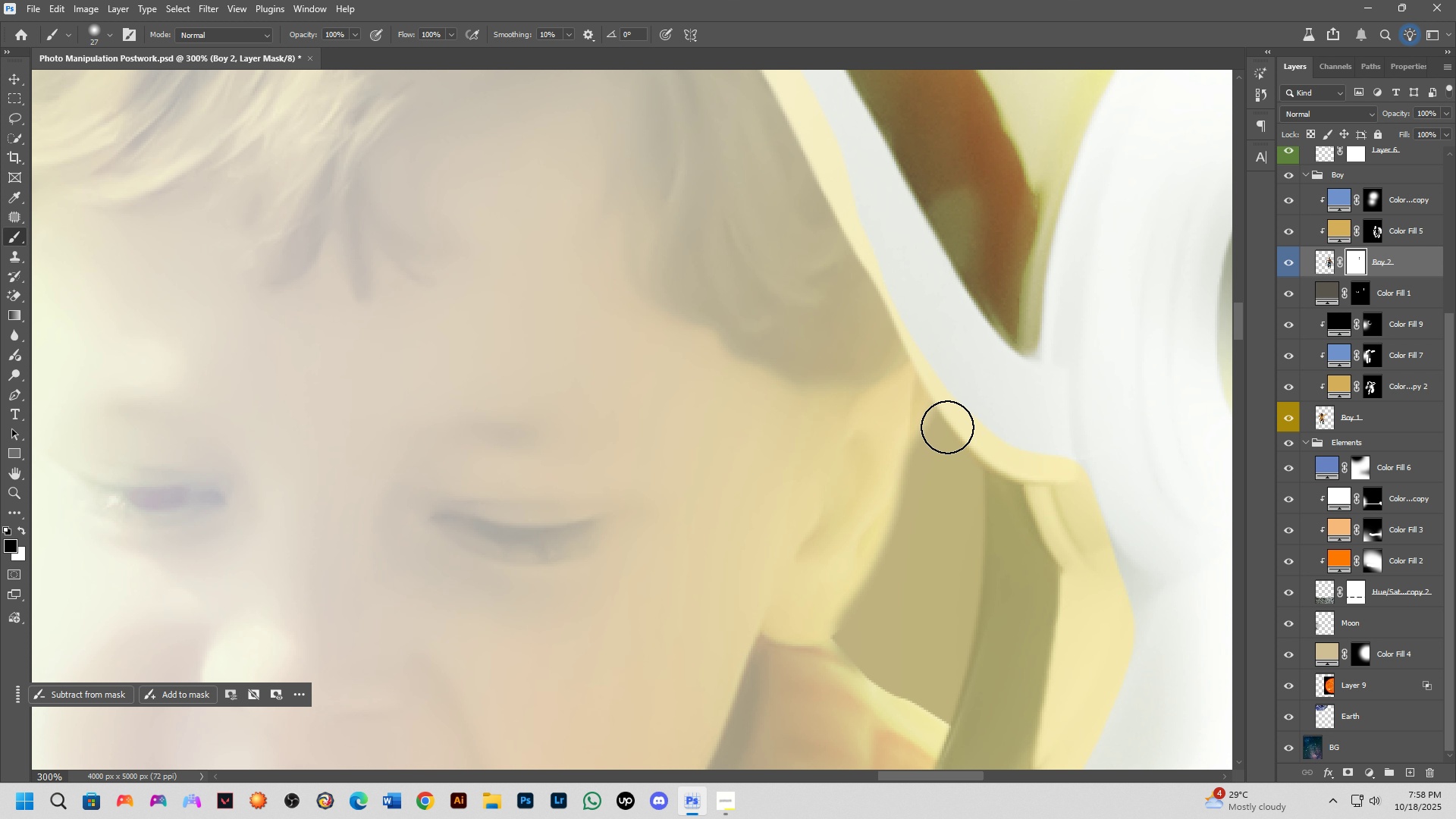 
scroll: coordinate [949, 435], scroll_direction: down, amount: 5.0
 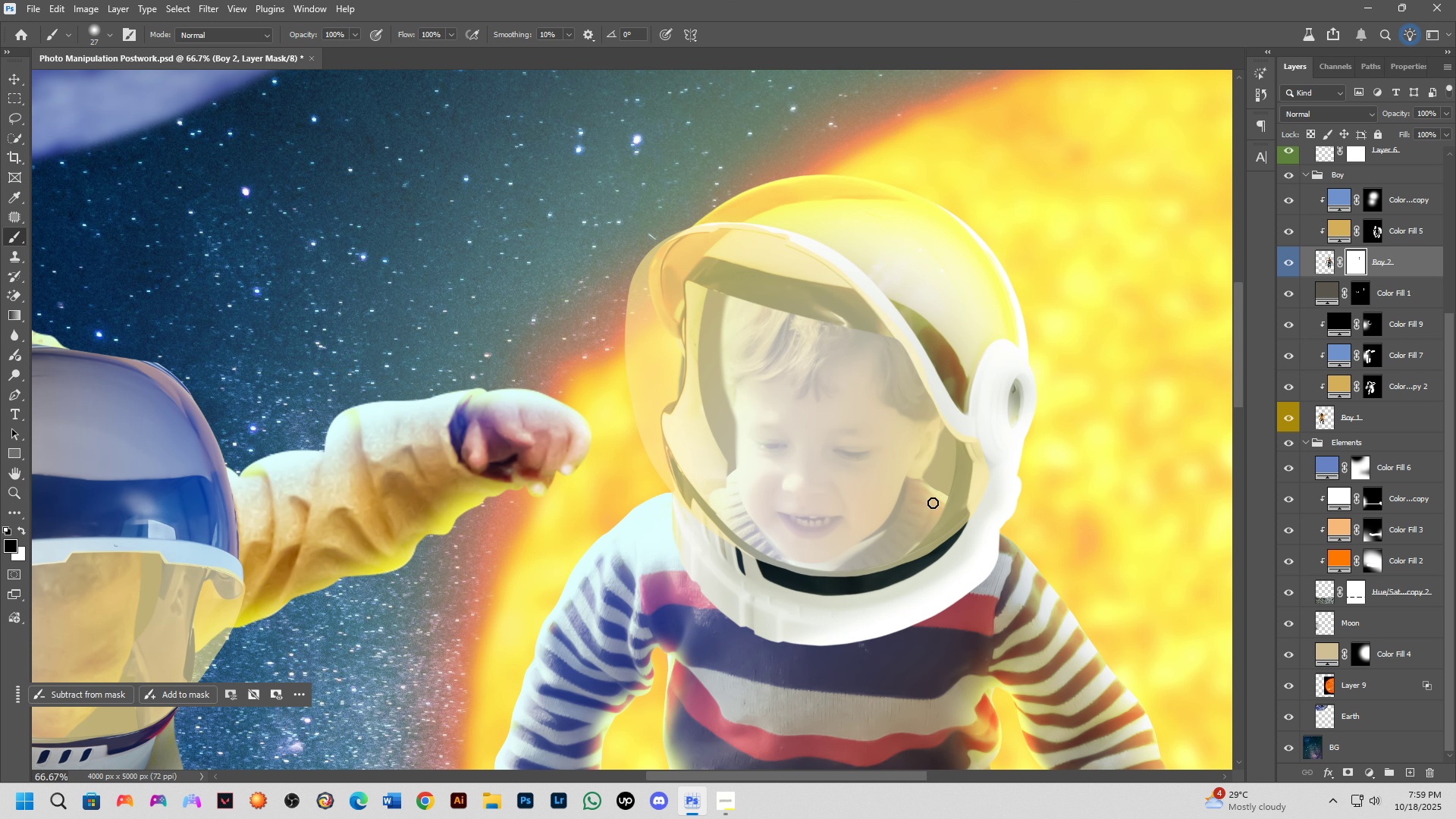 
key(Shift+ShiftLeft)
 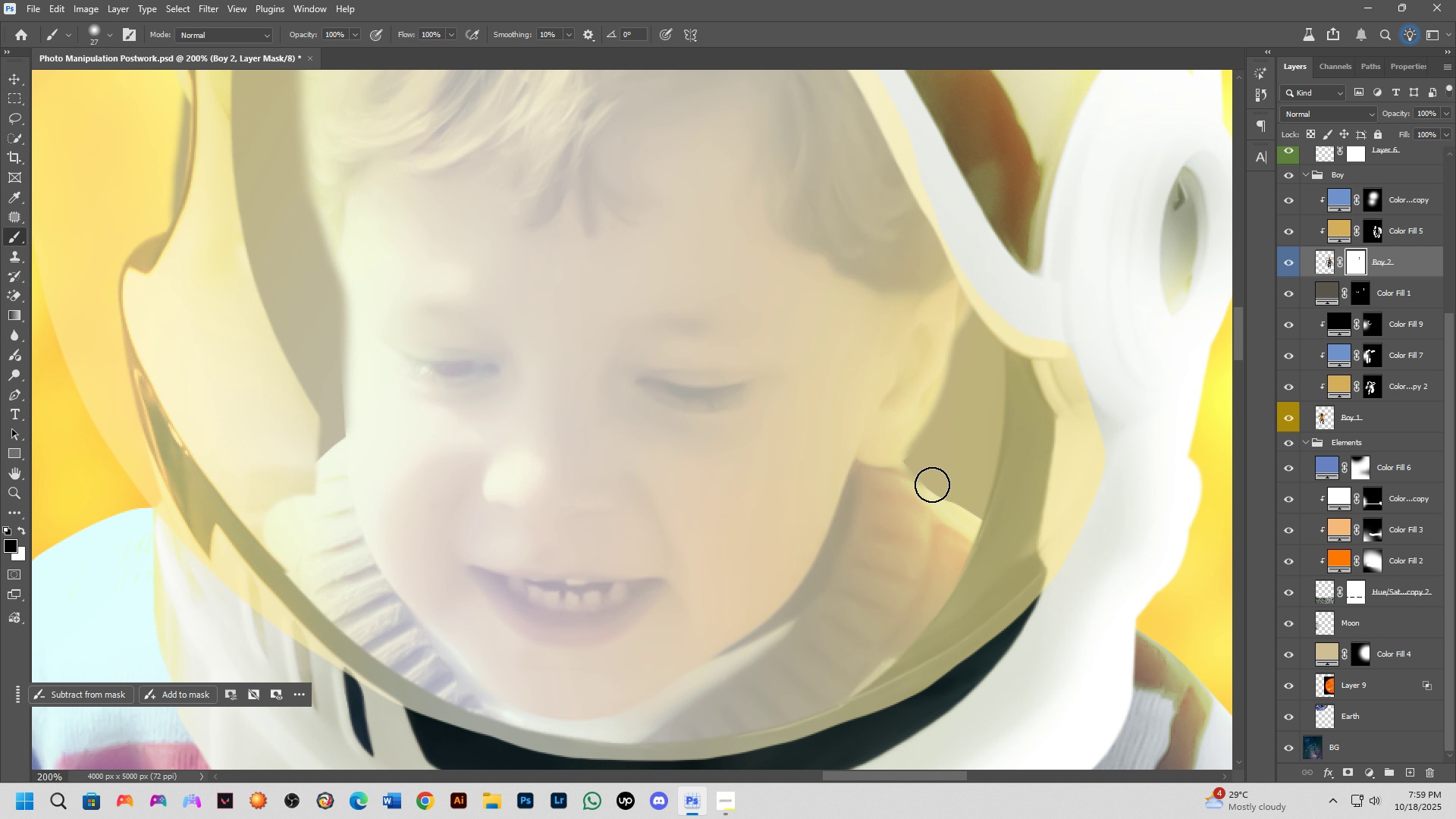 
scroll: coordinate [932, 484], scroll_direction: up, amount: 6.0
 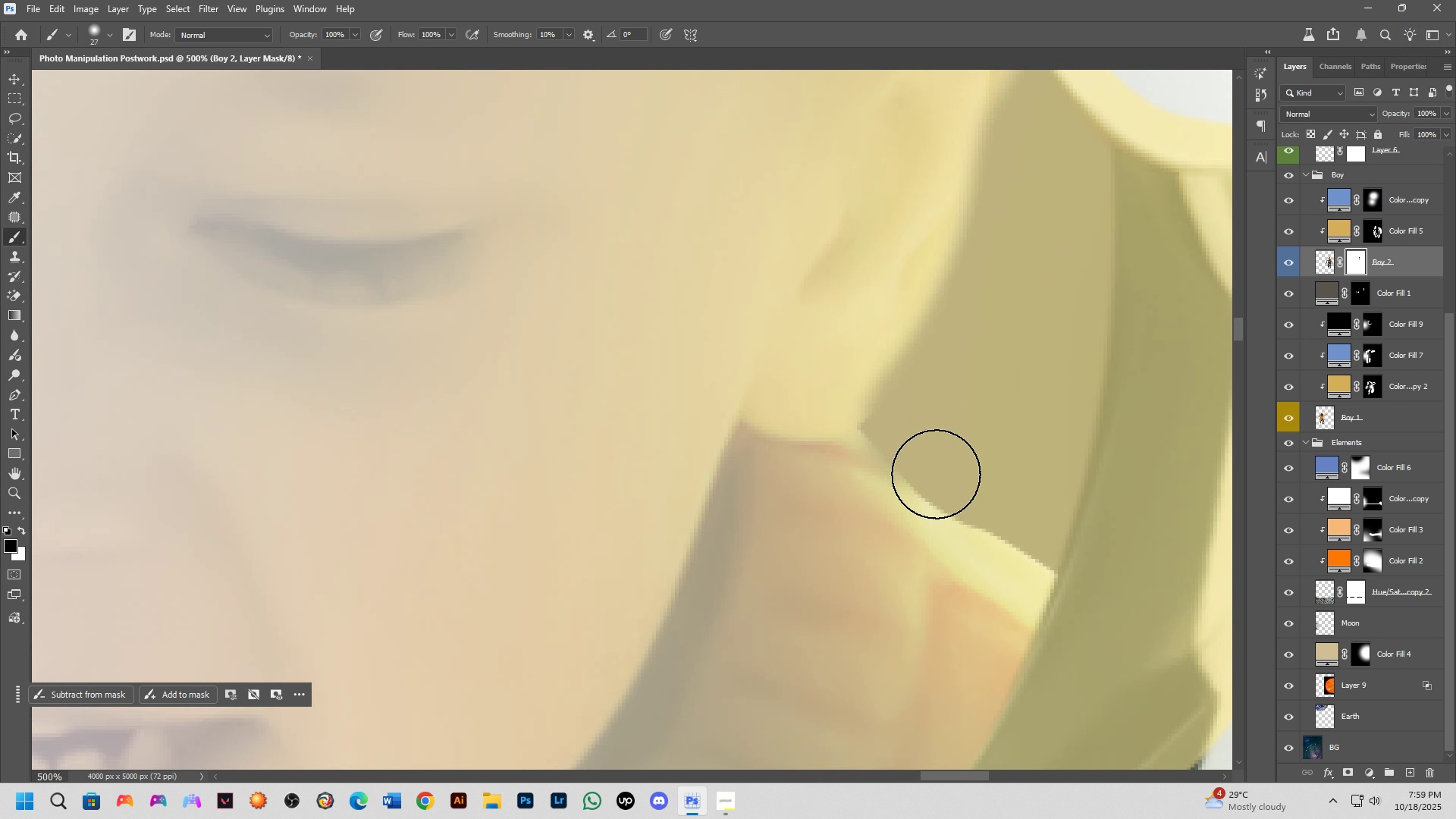 
key(Alt+AltLeft)
 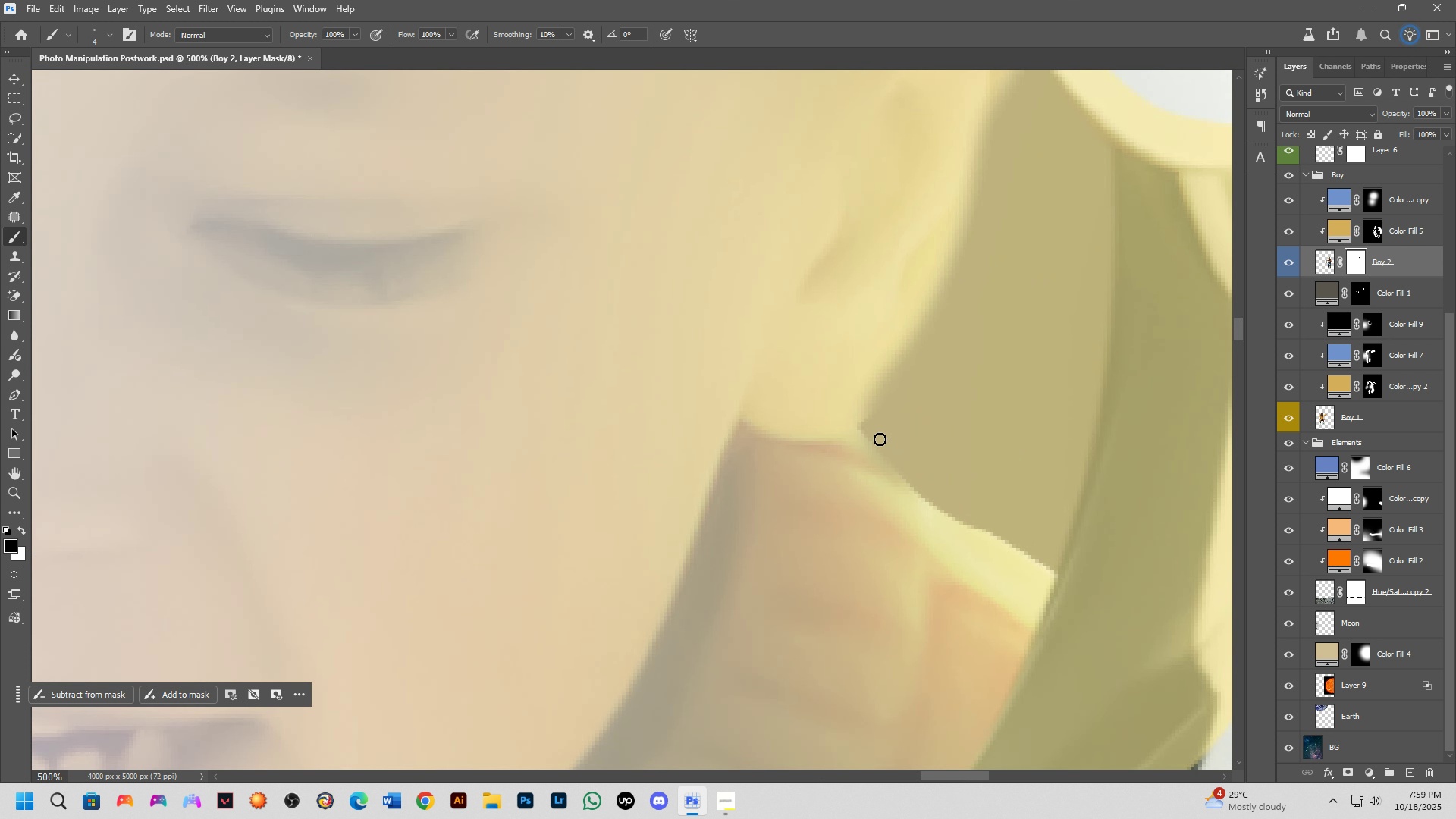 
key(Alt+AltLeft)
 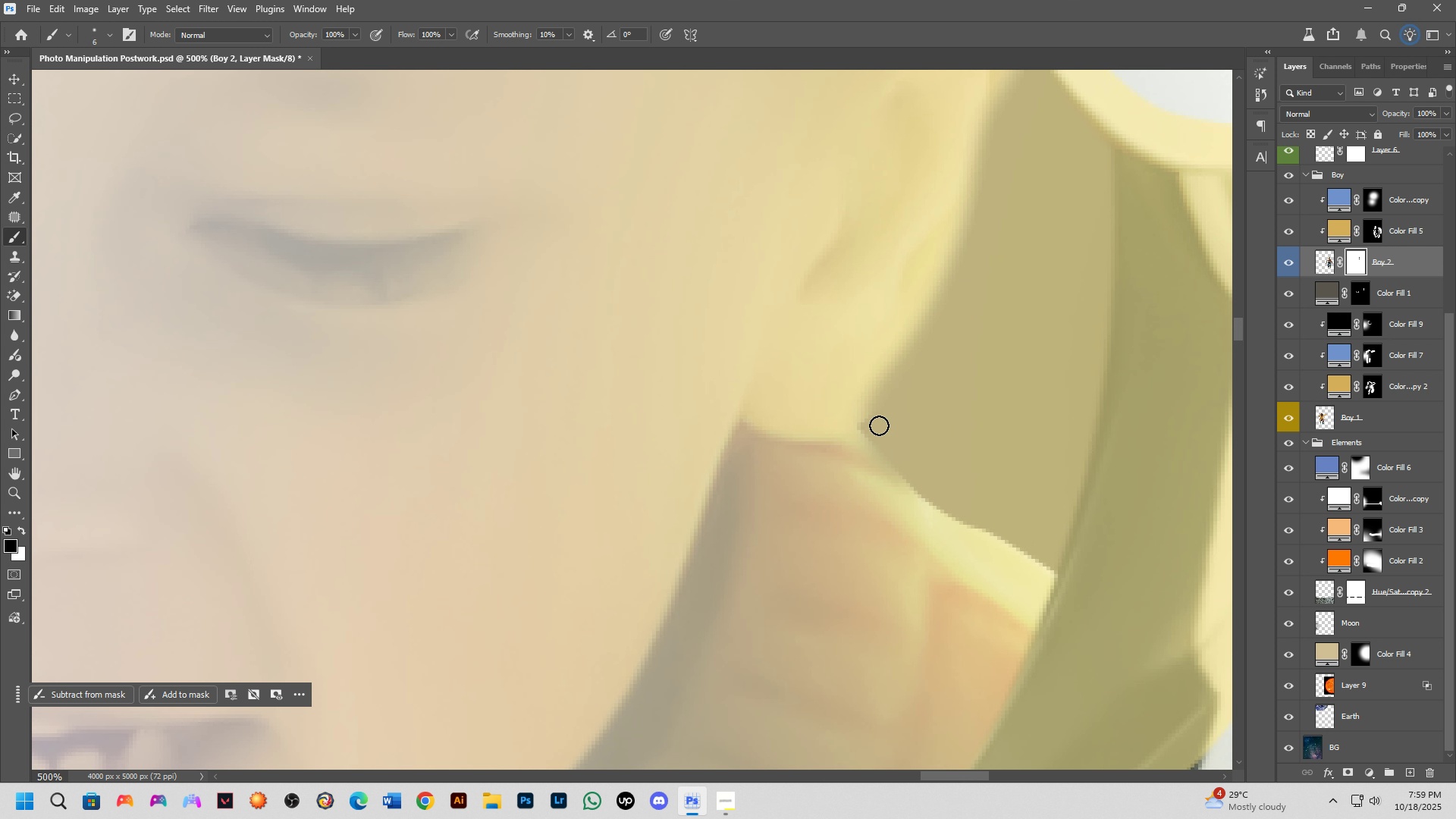 
left_click_drag(start_coordinate=[875, 425], to_coordinate=[1090, 579])
 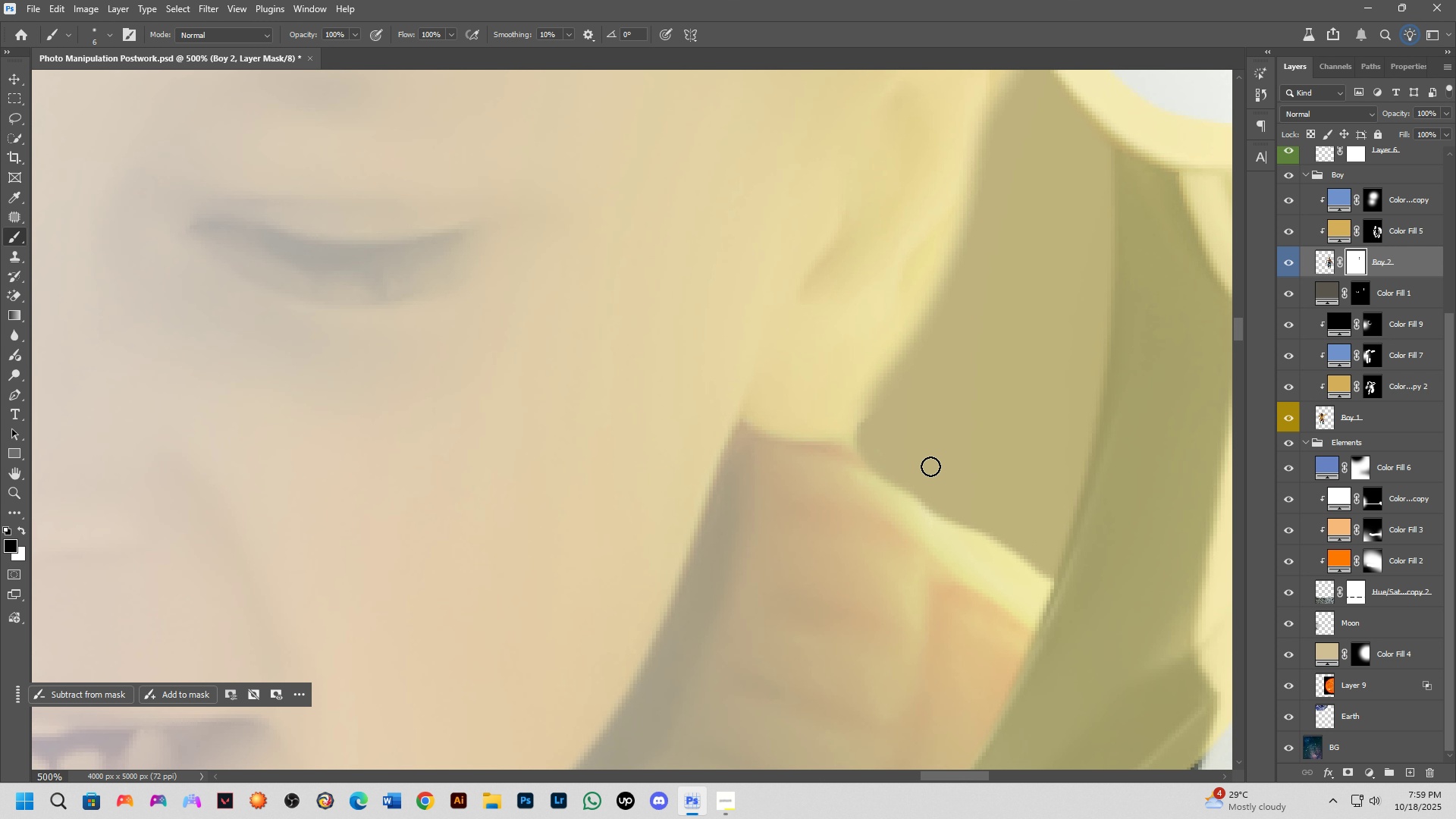 
hold_key(key=ShiftLeft, duration=0.36)
scroll: coordinate [880, 415], scroll_direction: down, amount: 5.0
 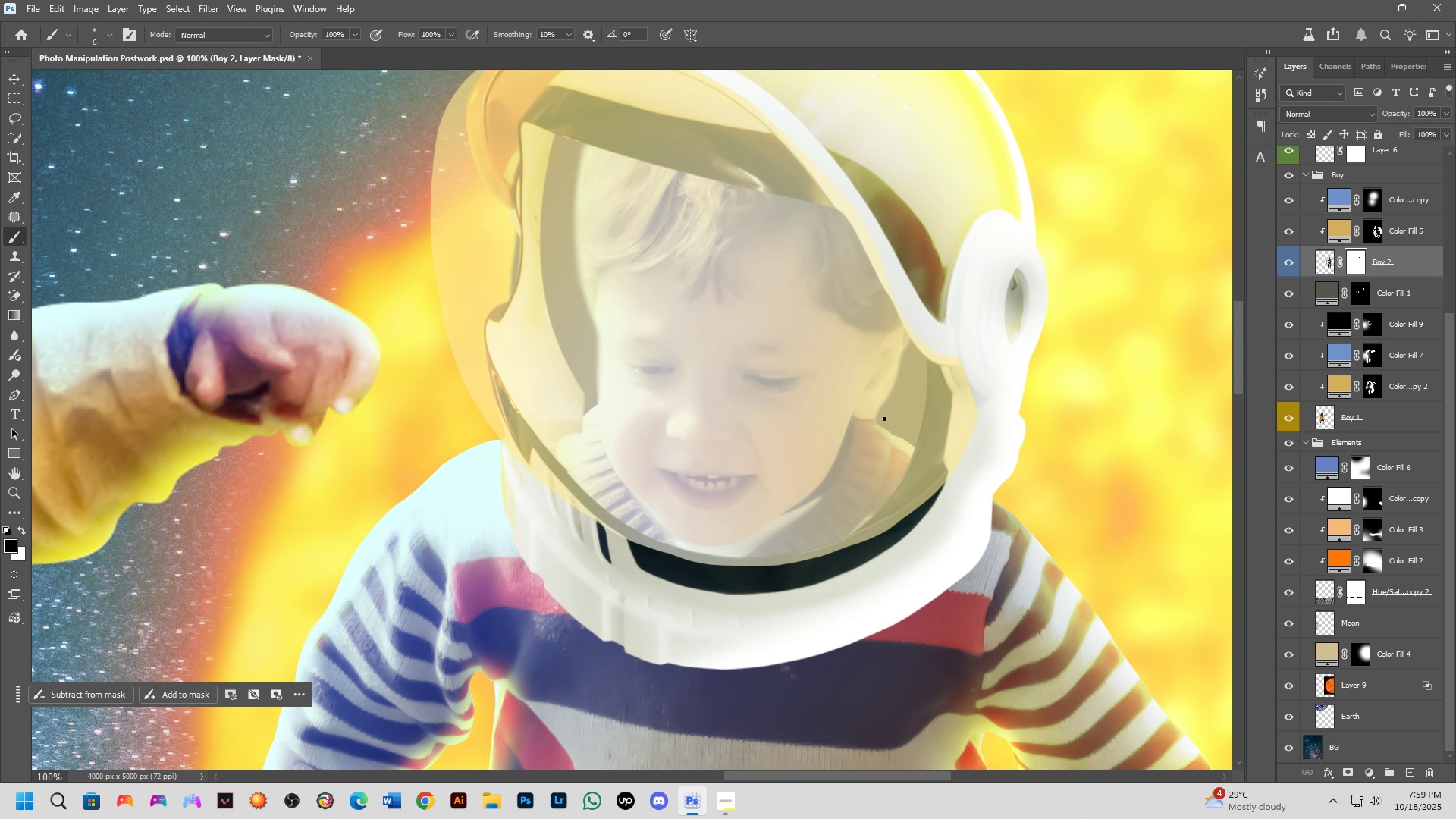 
key(Shift+ShiftLeft)
 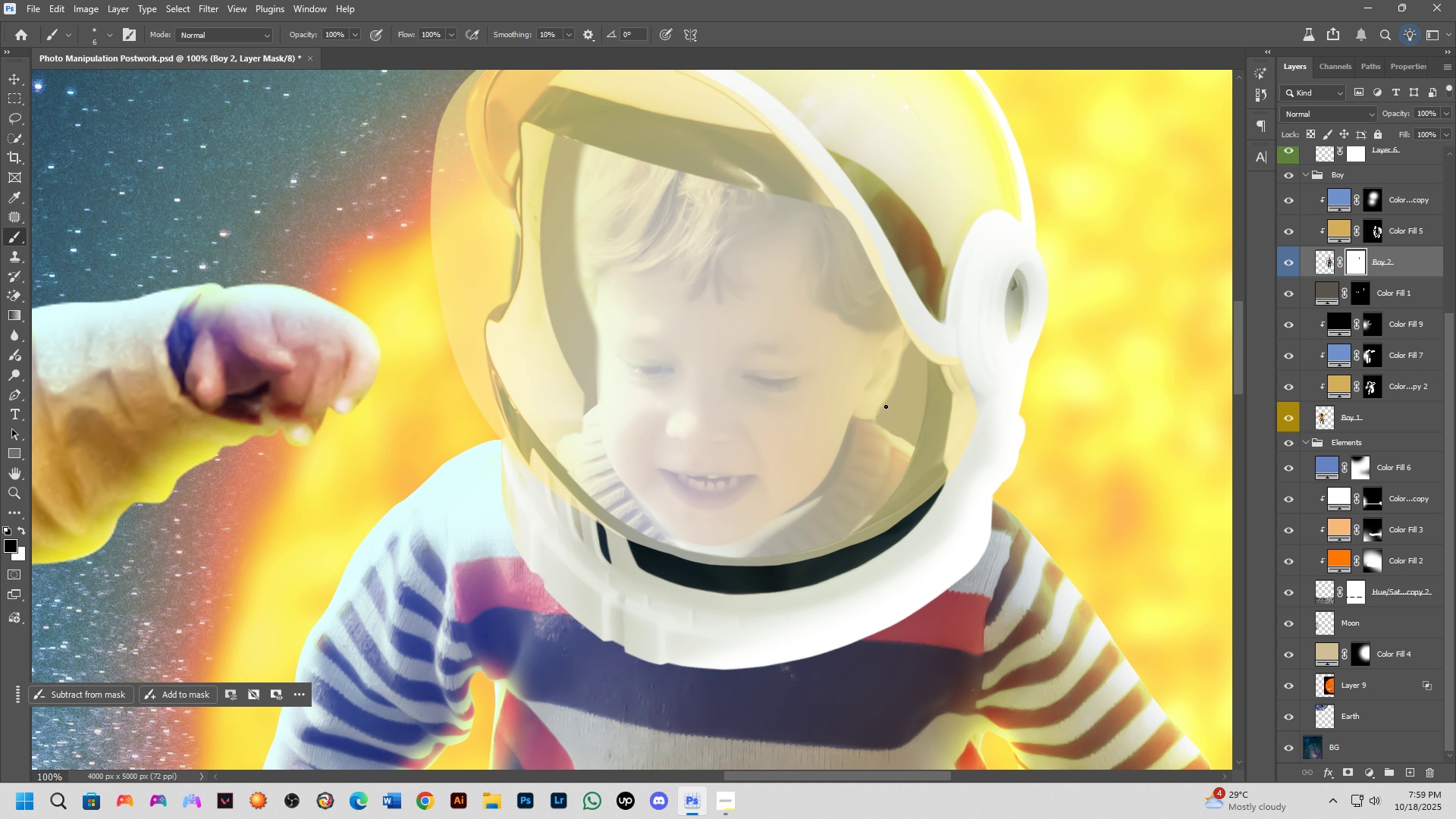 
scroll: coordinate [894, 415], scroll_direction: down, amount: 3.0
 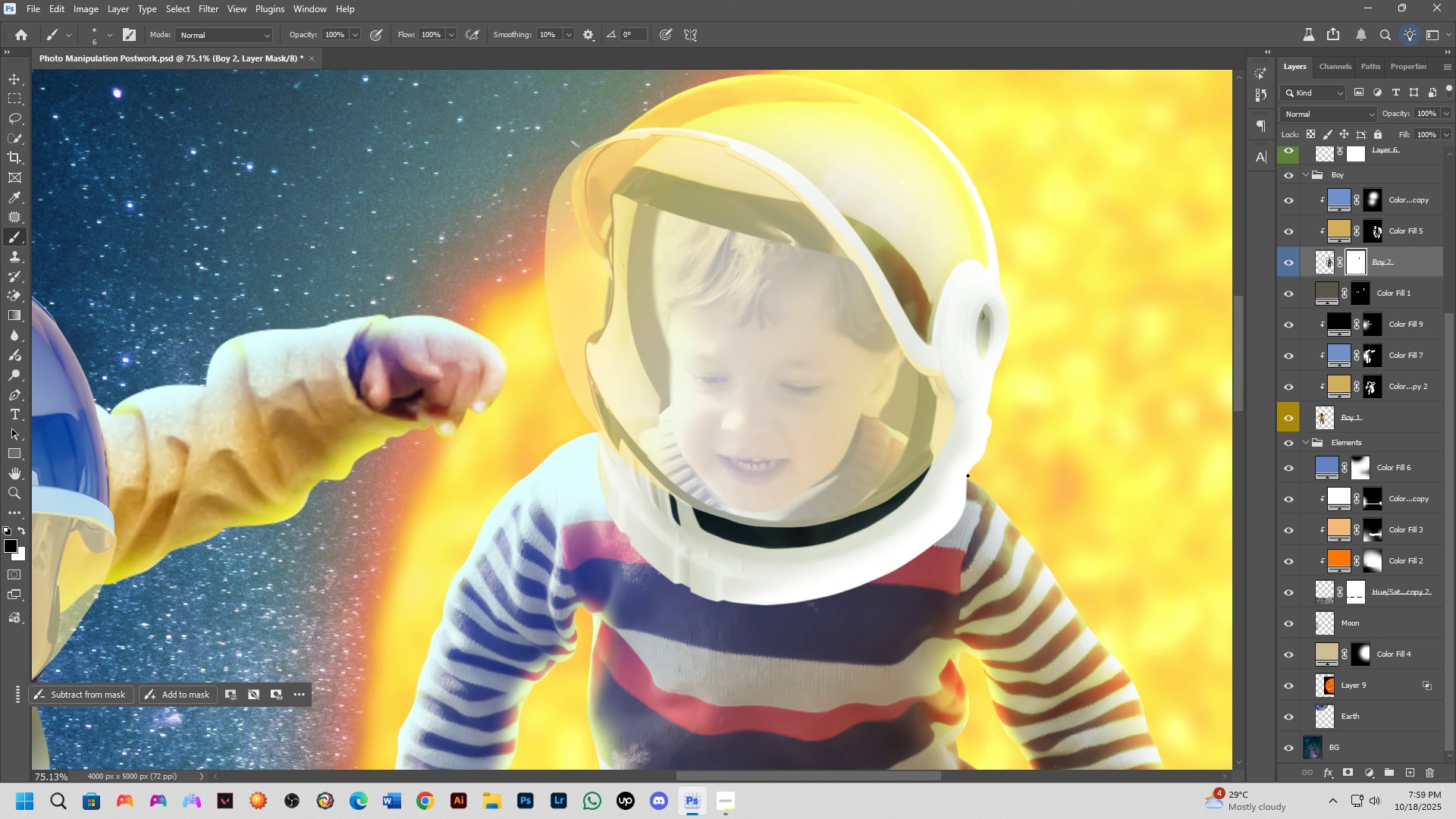 
hold_key(key=ShiftLeft, duration=0.58)
scroll: coordinate [966, 504], scroll_direction: up, amount: 8.0
 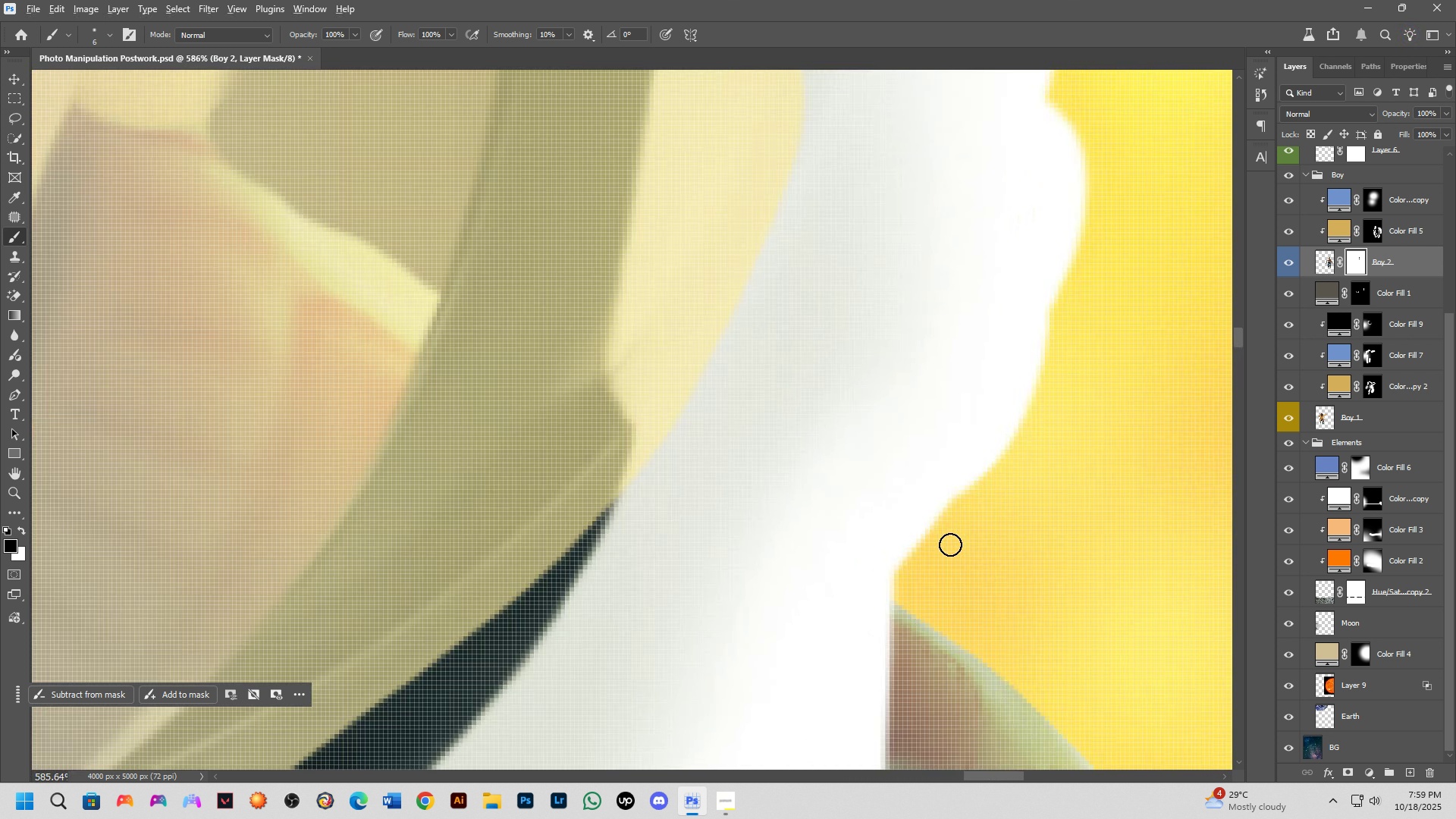 
key(Alt+AltLeft)
 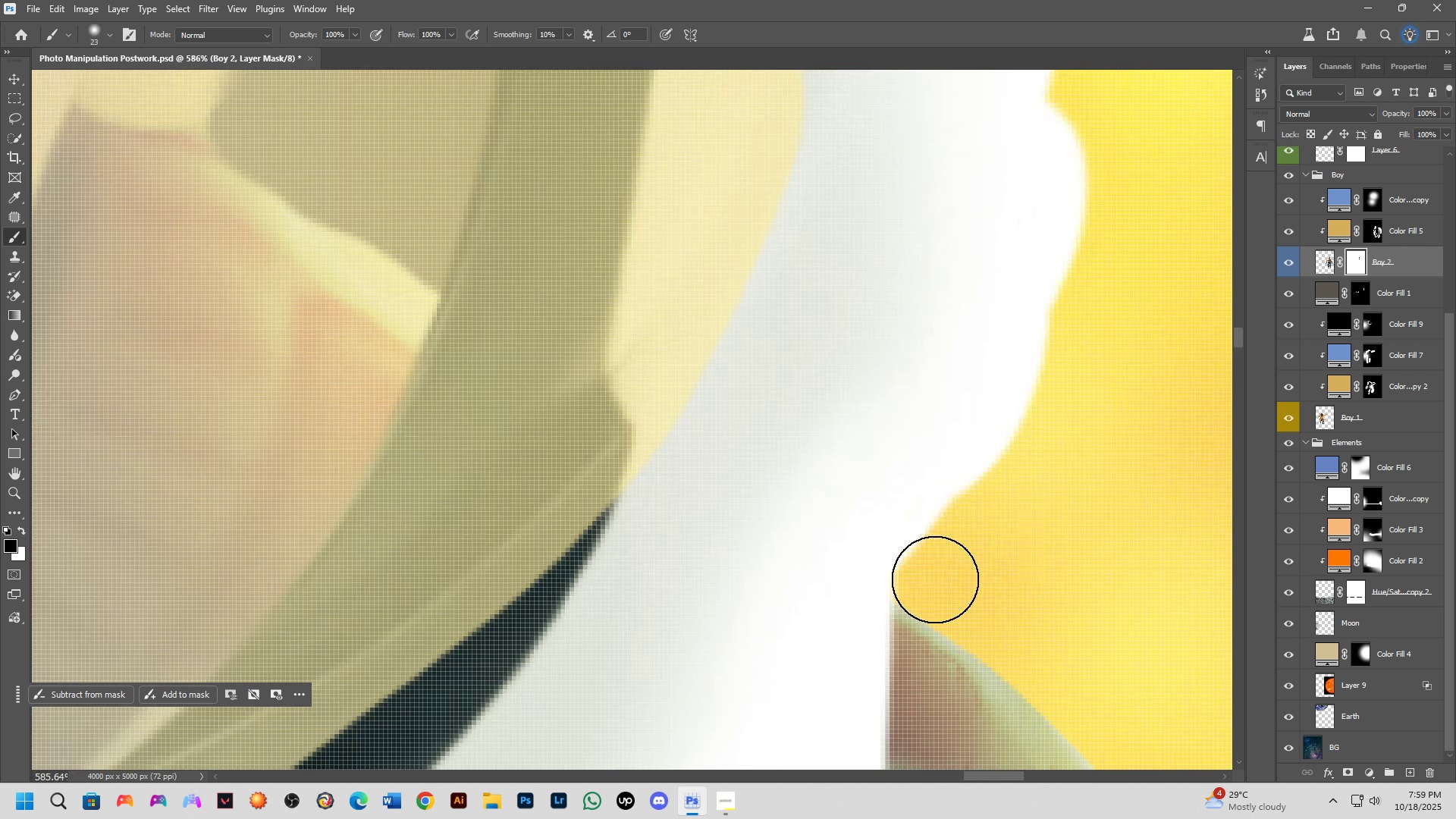 
left_click_drag(start_coordinate=[935, 579], to_coordinate=[905, 566])
 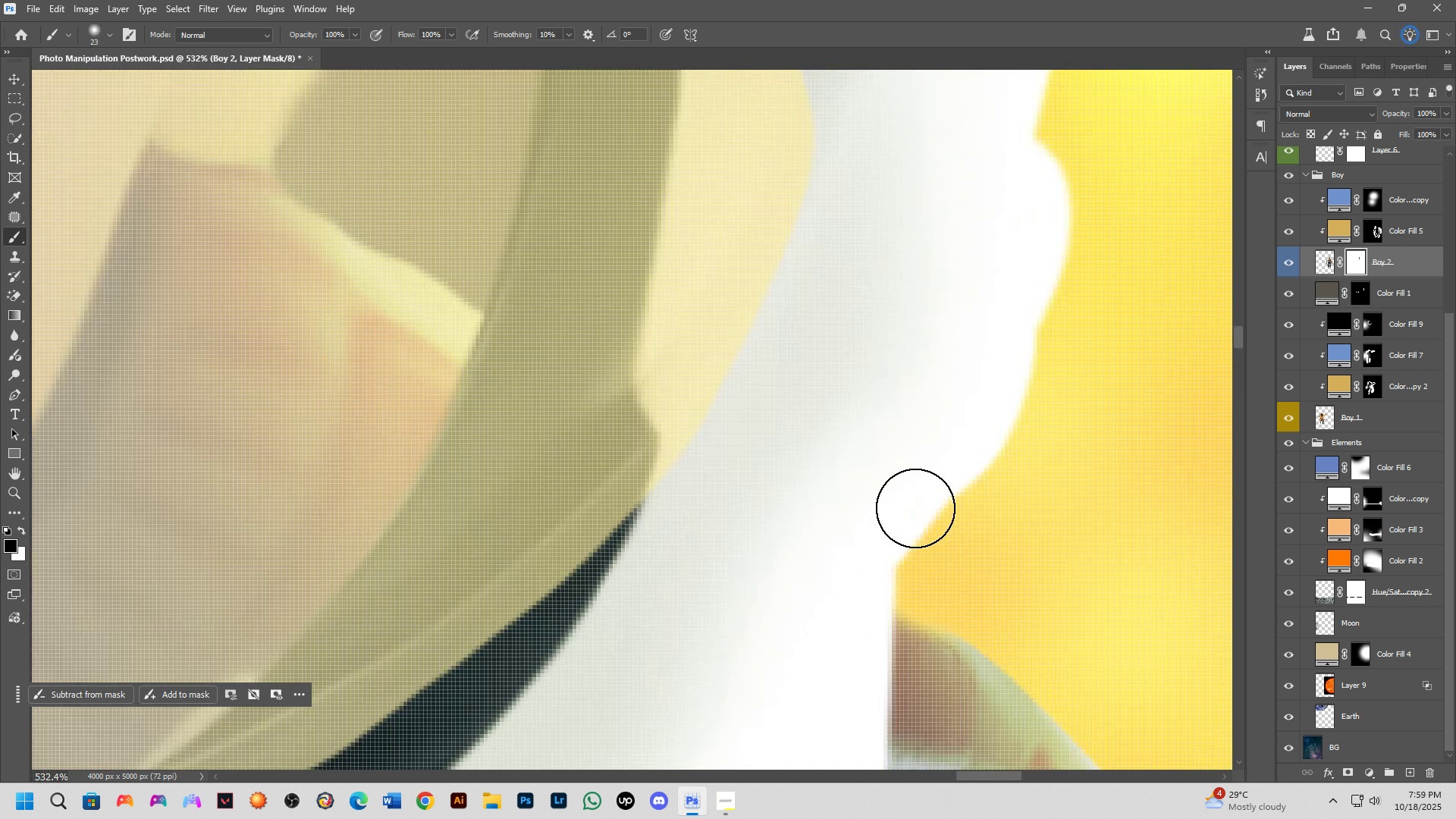 
scroll: coordinate [932, 526], scroll_direction: down, amount: 15.0
 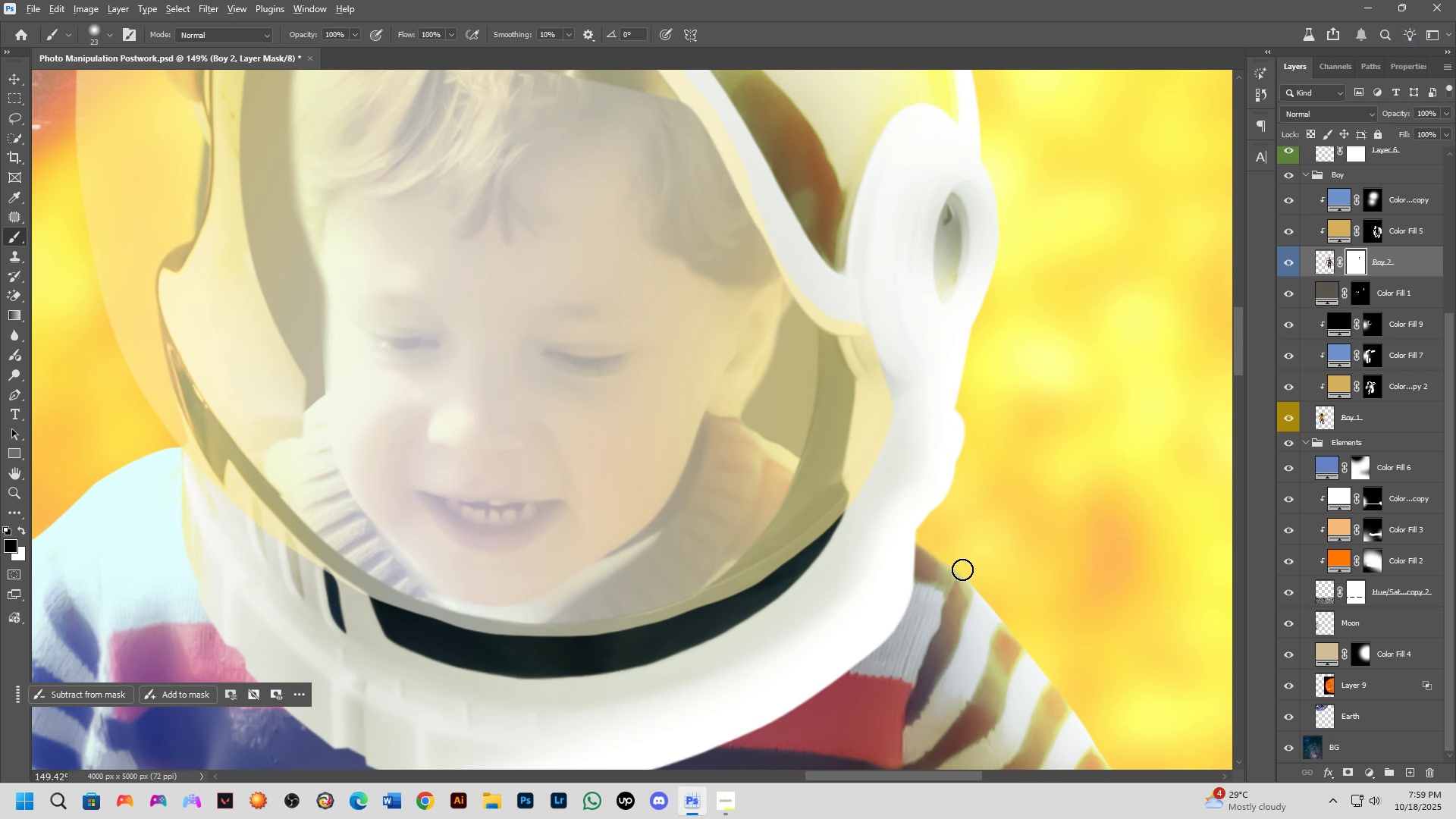 
key(Alt+AltLeft)
 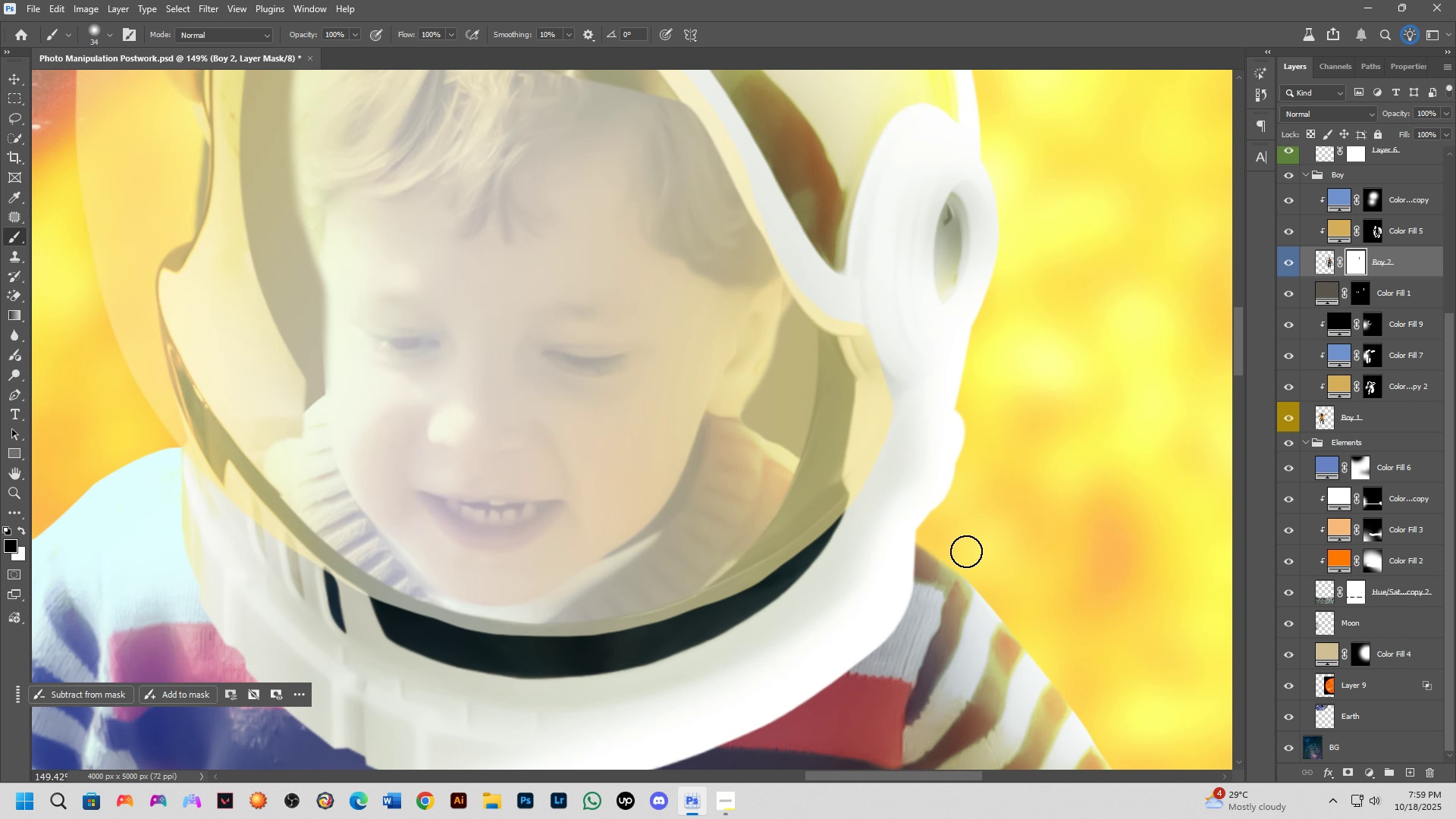 
left_click_drag(start_coordinate=[966, 551], to_coordinate=[1081, 681])
 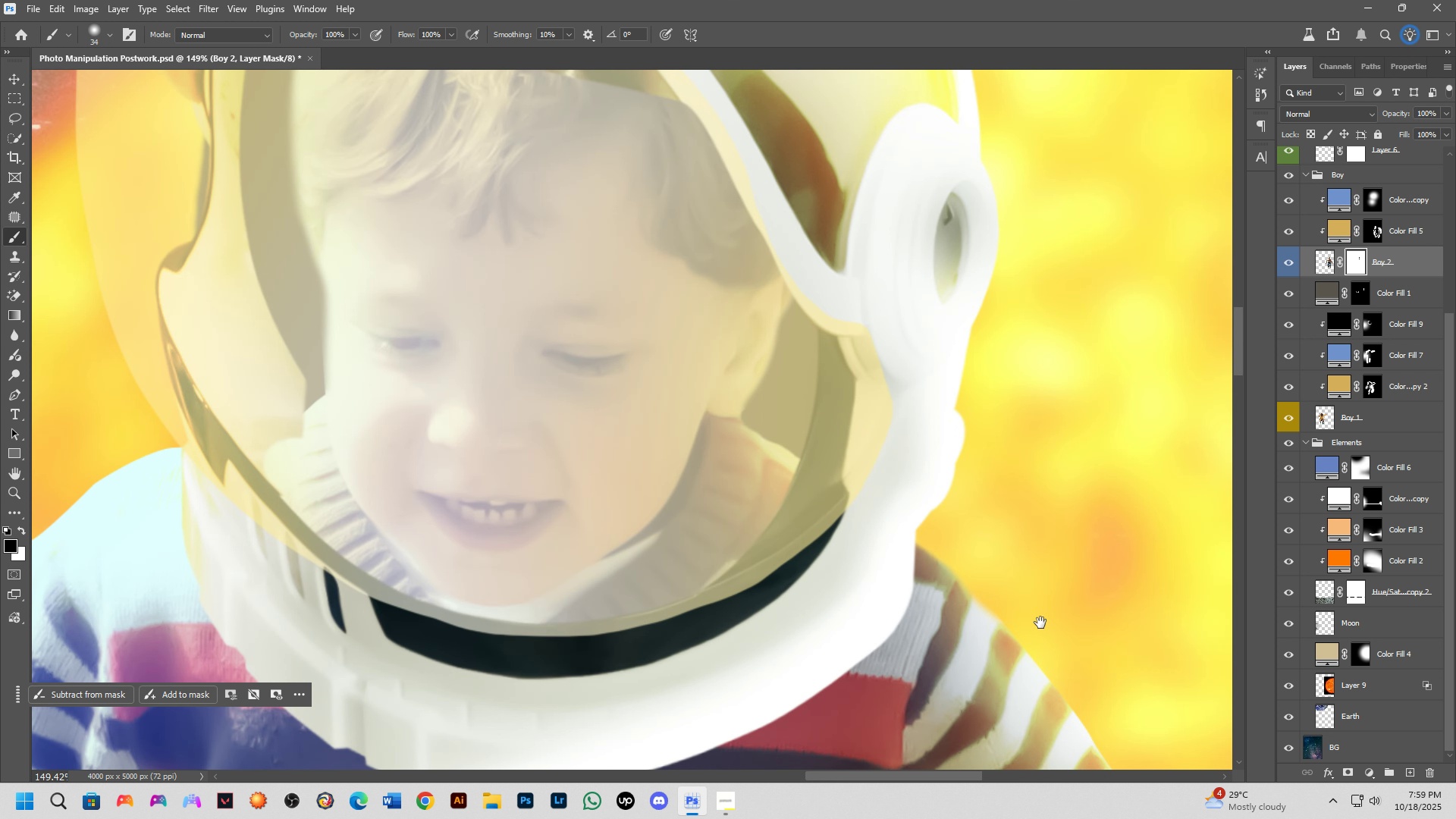 
hold_key(key=Space, duration=0.48)
 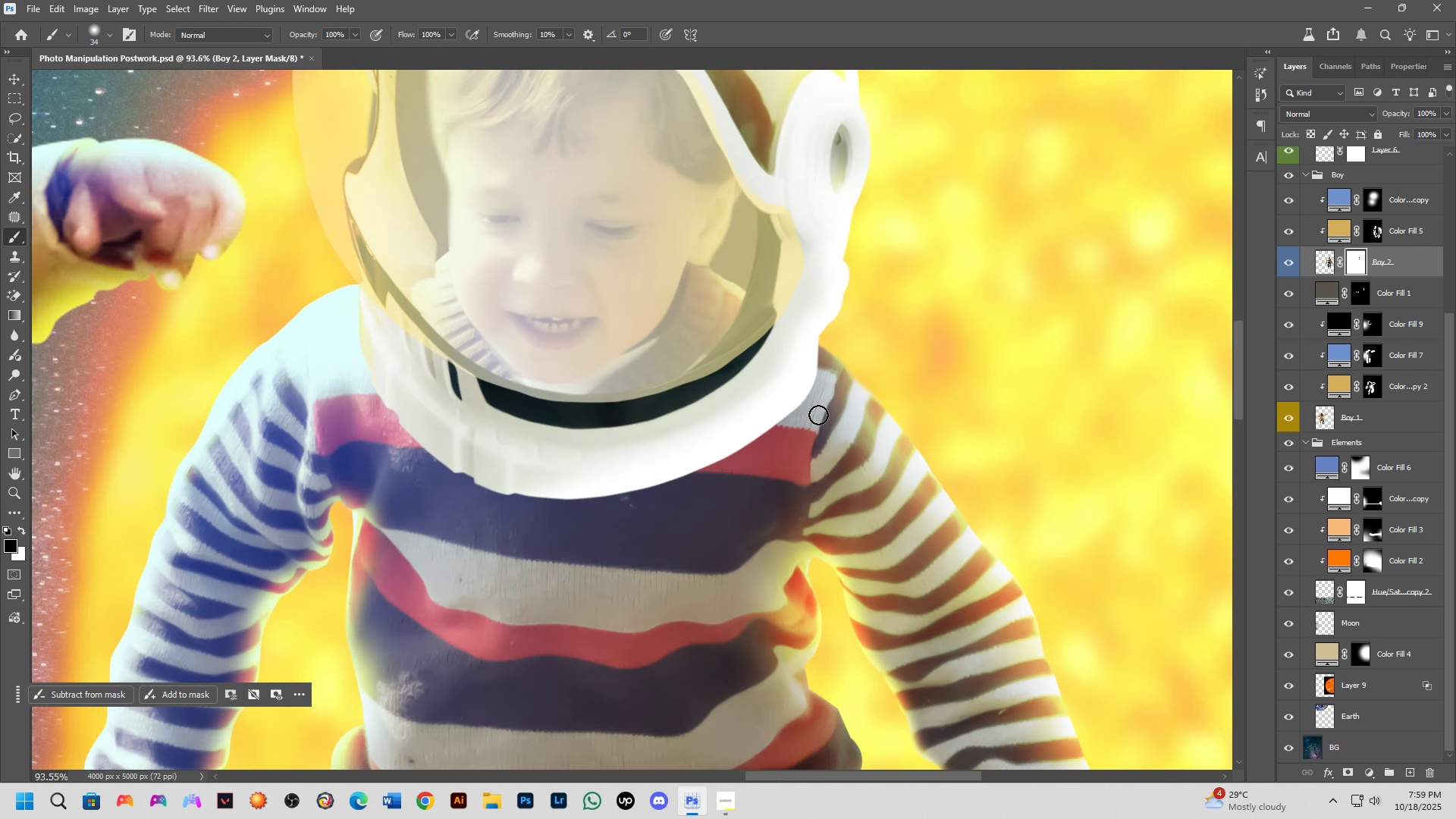 
left_click_drag(start_coordinate=[1060, 652], to_coordinate=[924, 430])
 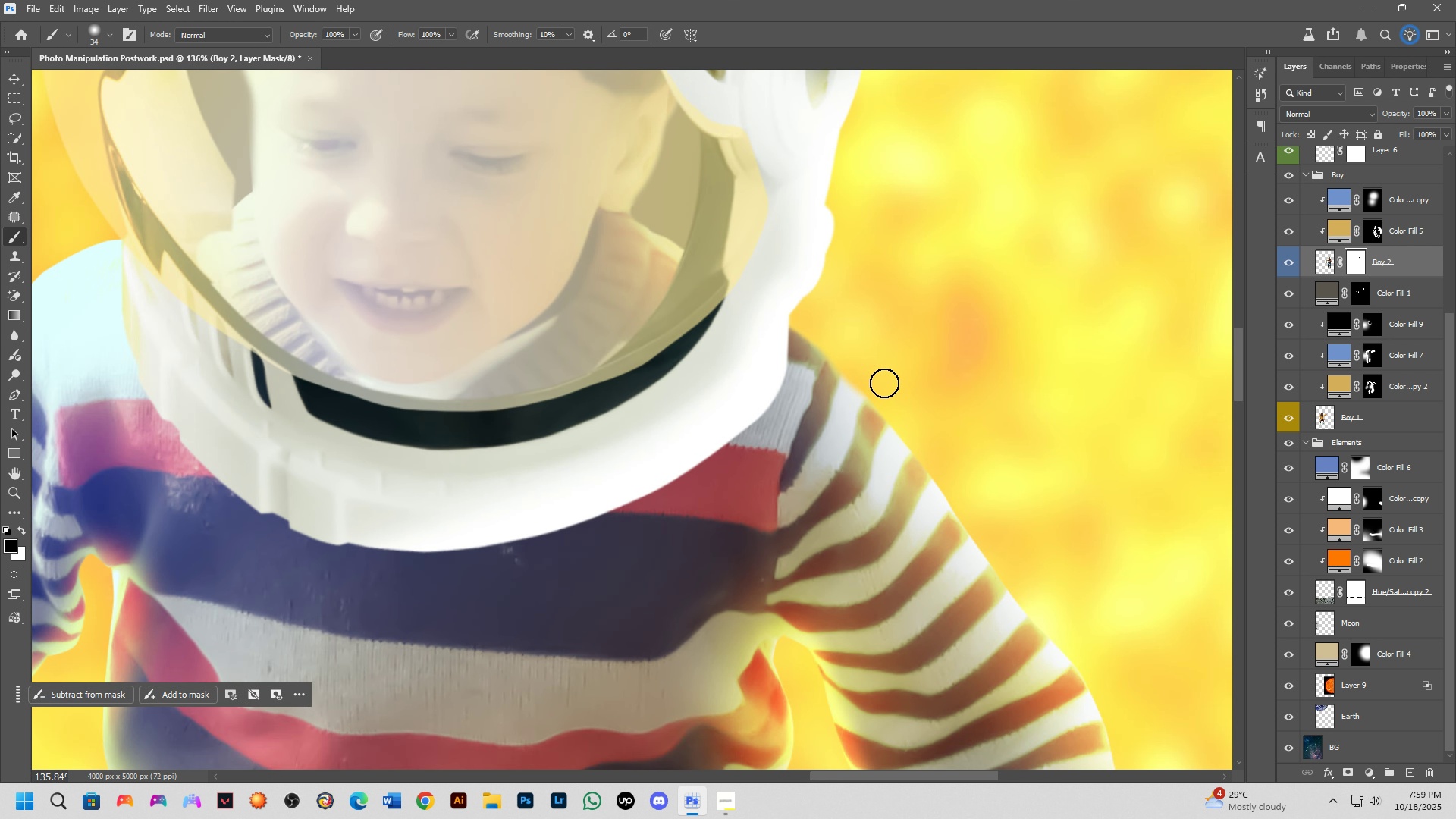 
scroll: coordinate [884, 383], scroll_direction: down, amount: 5.0
 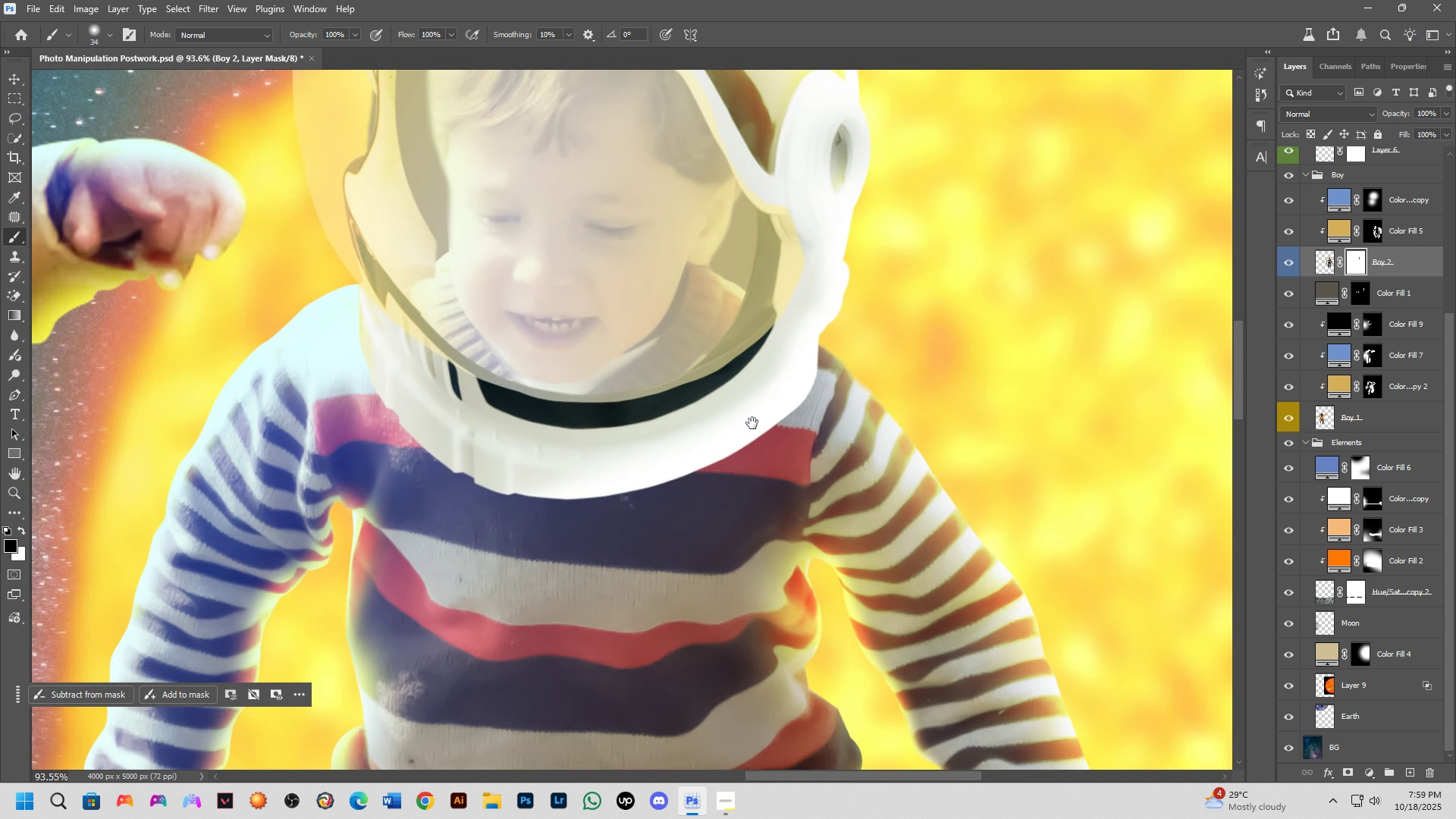 
hold_key(key=Space, duration=0.81)
 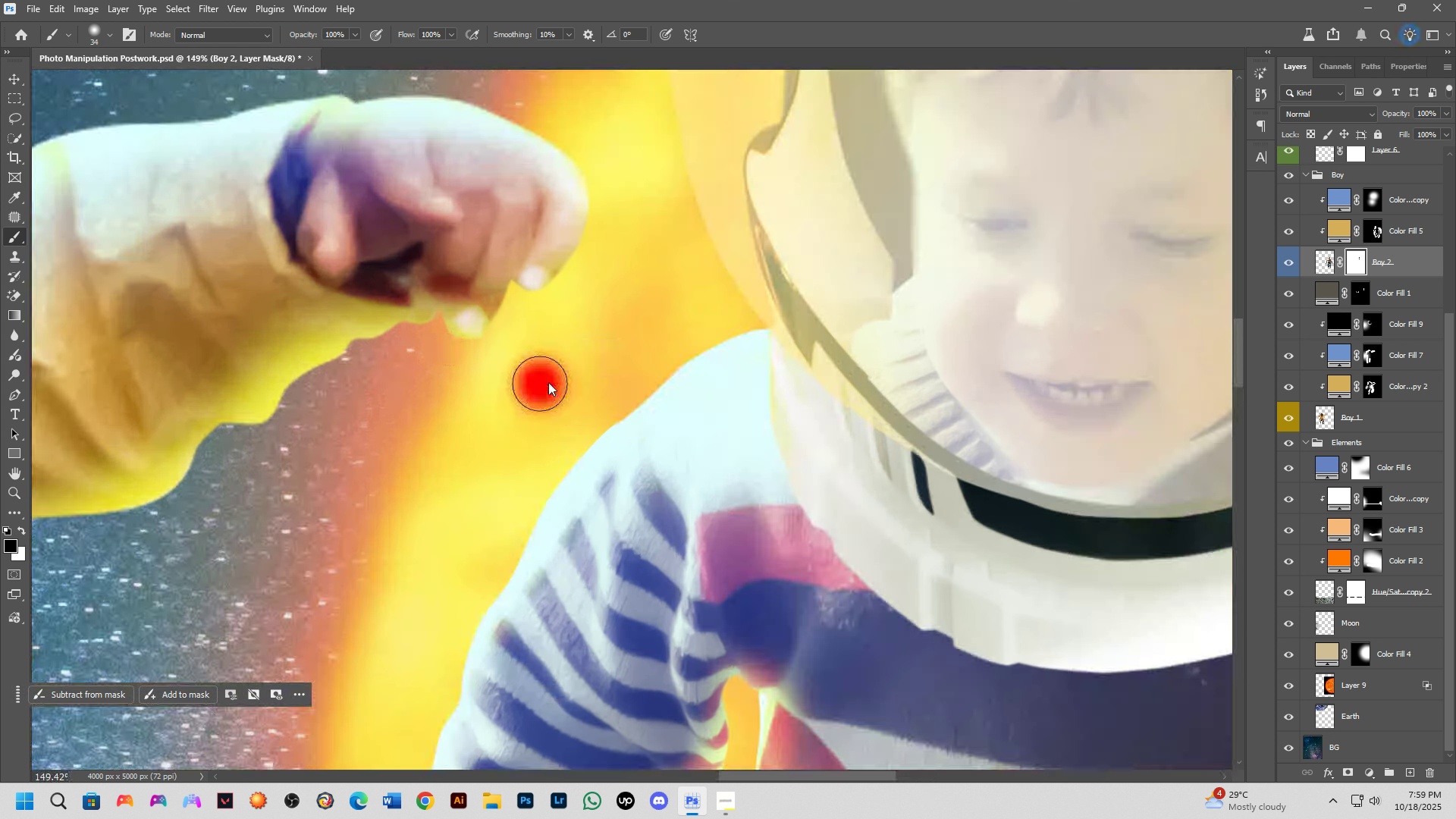 
left_click_drag(start_coordinate=[752, 423], to_coordinate=[1014, 477])
 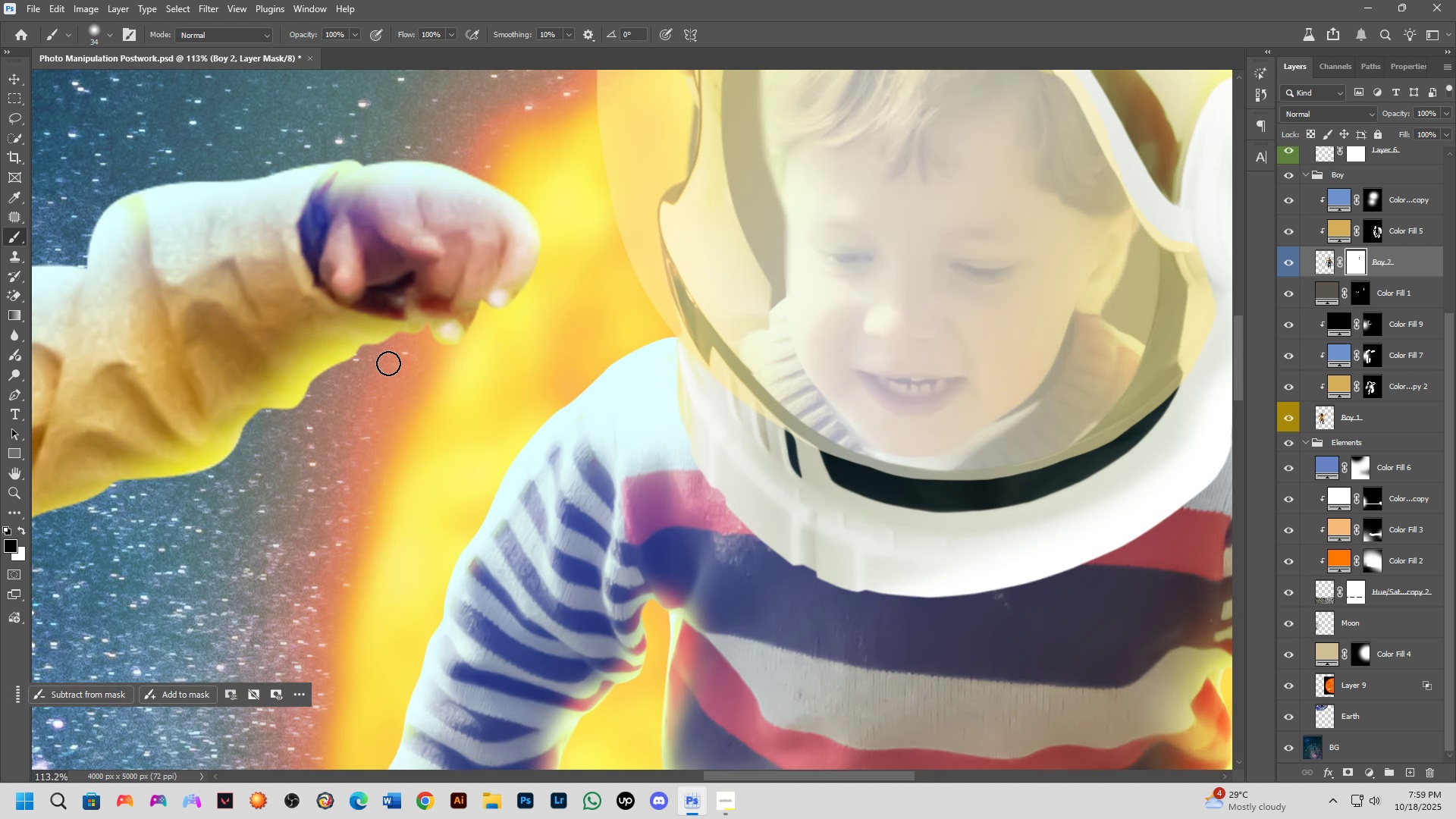 
scroll: coordinate [388, 361], scroll_direction: up, amount: 5.0
 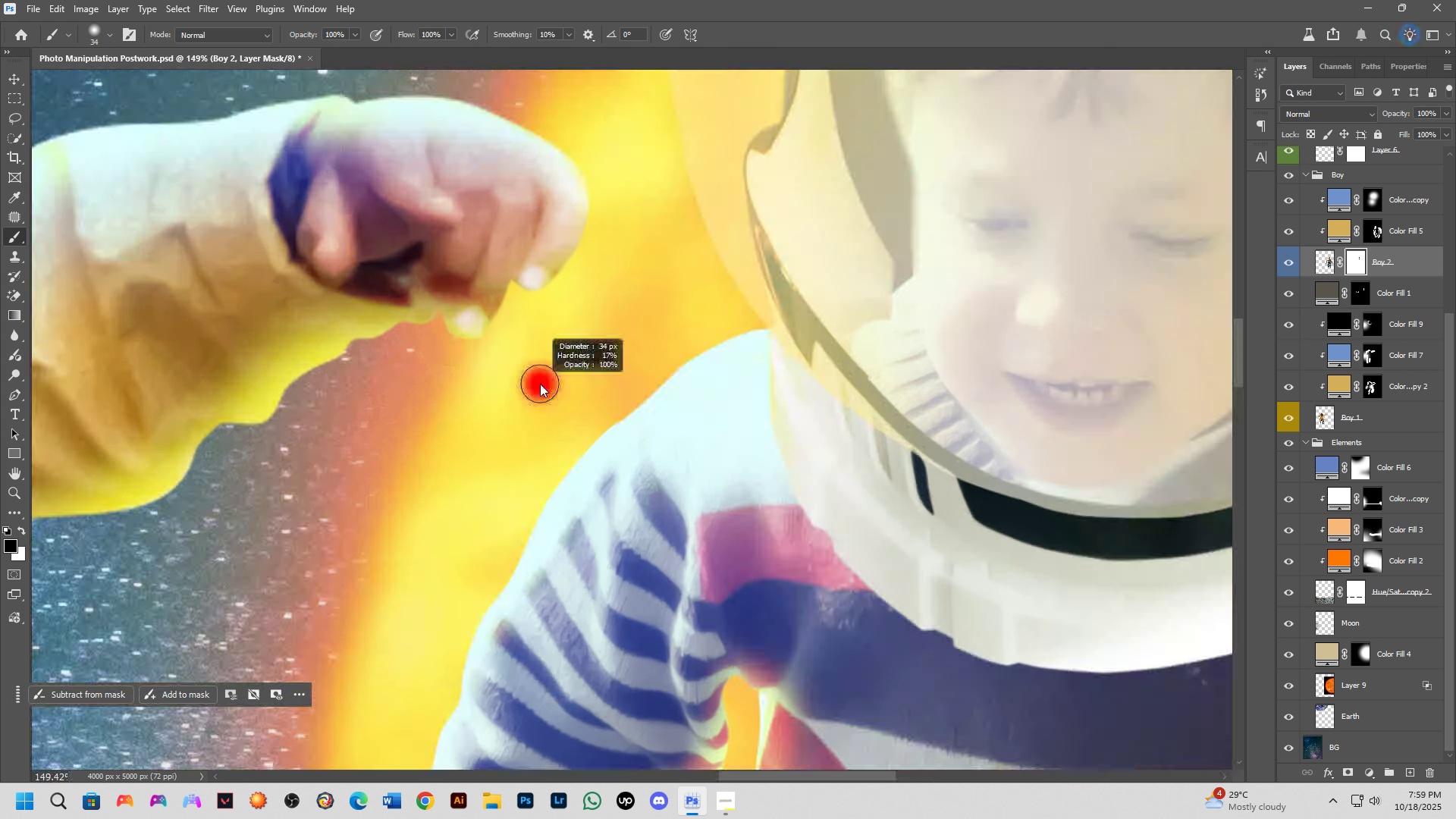 
key(Alt+AltLeft)
 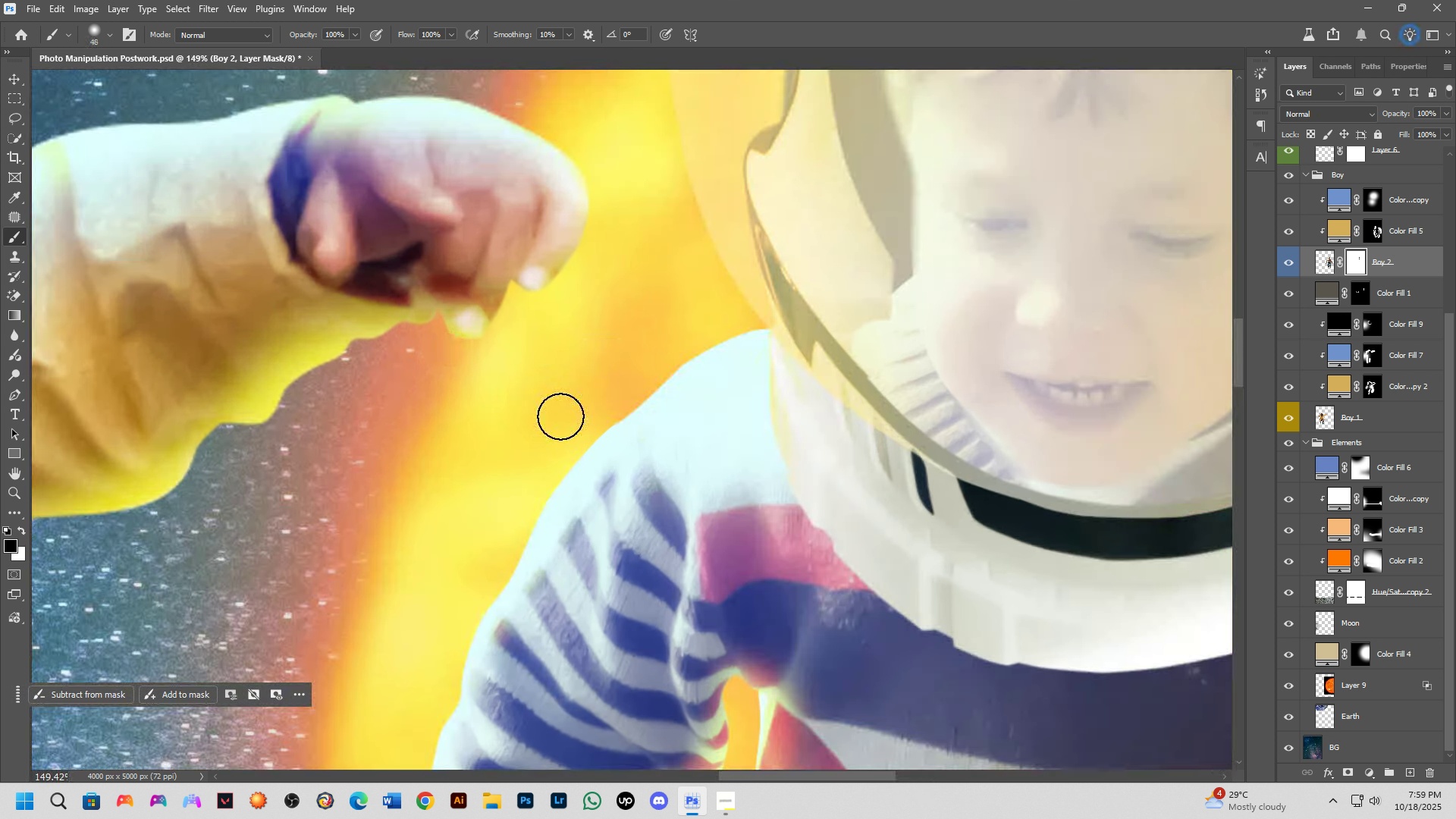 
left_click_drag(start_coordinate=[579, 416], to_coordinate=[783, 295])
 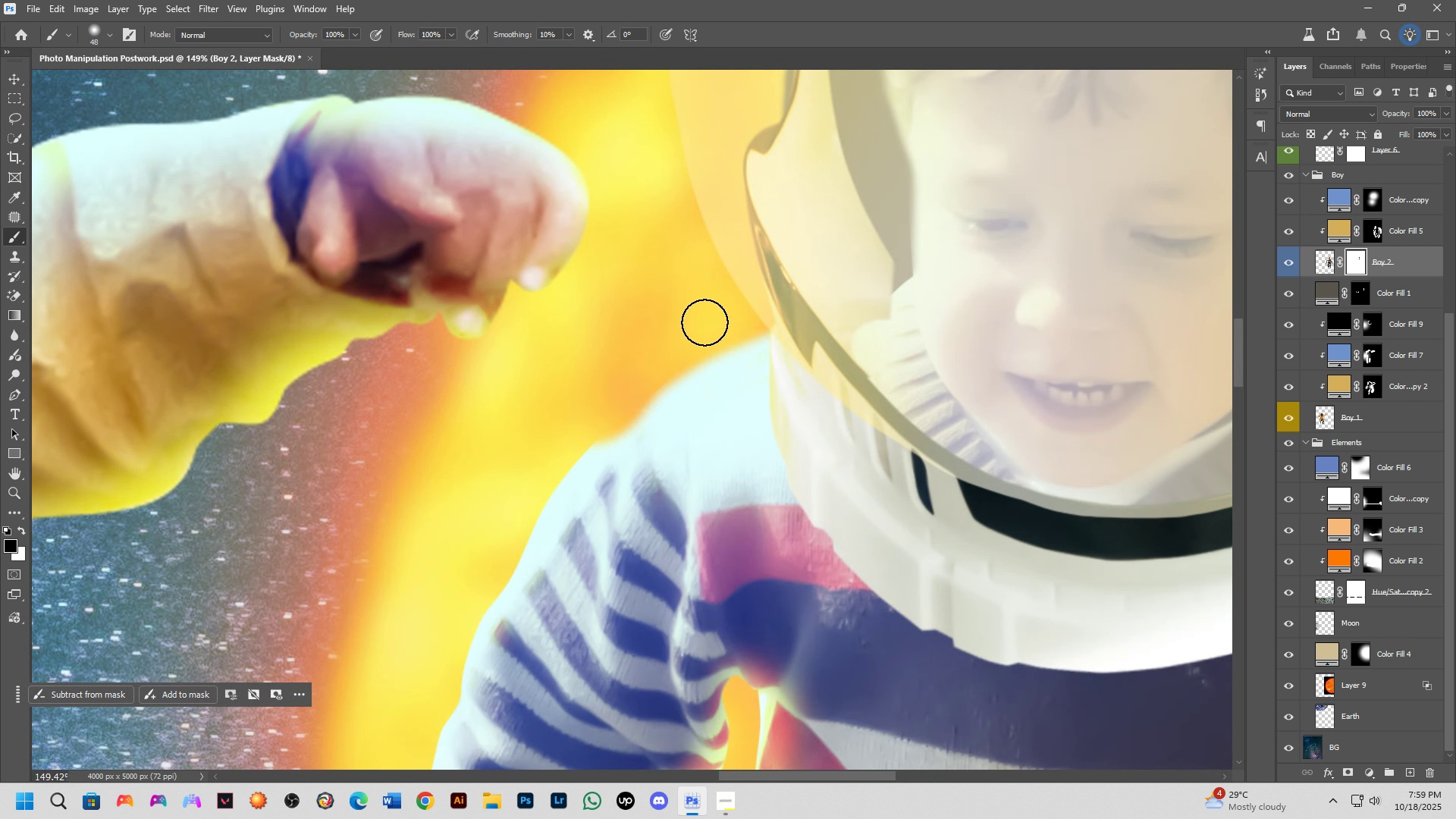 
key(Shift+ShiftLeft)
 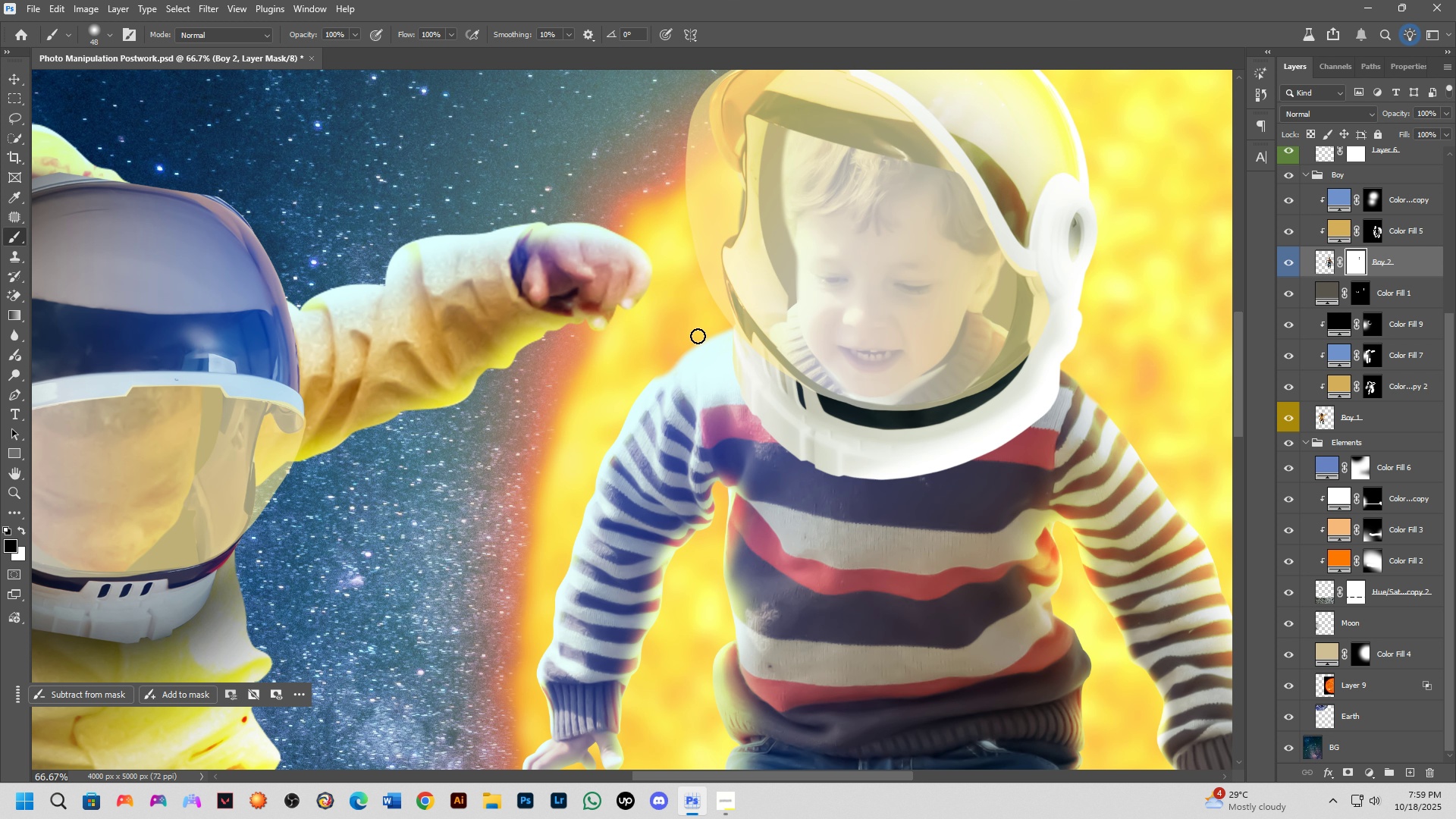 
scroll: coordinate [659, 359], scroll_direction: up, amount: 1.0
 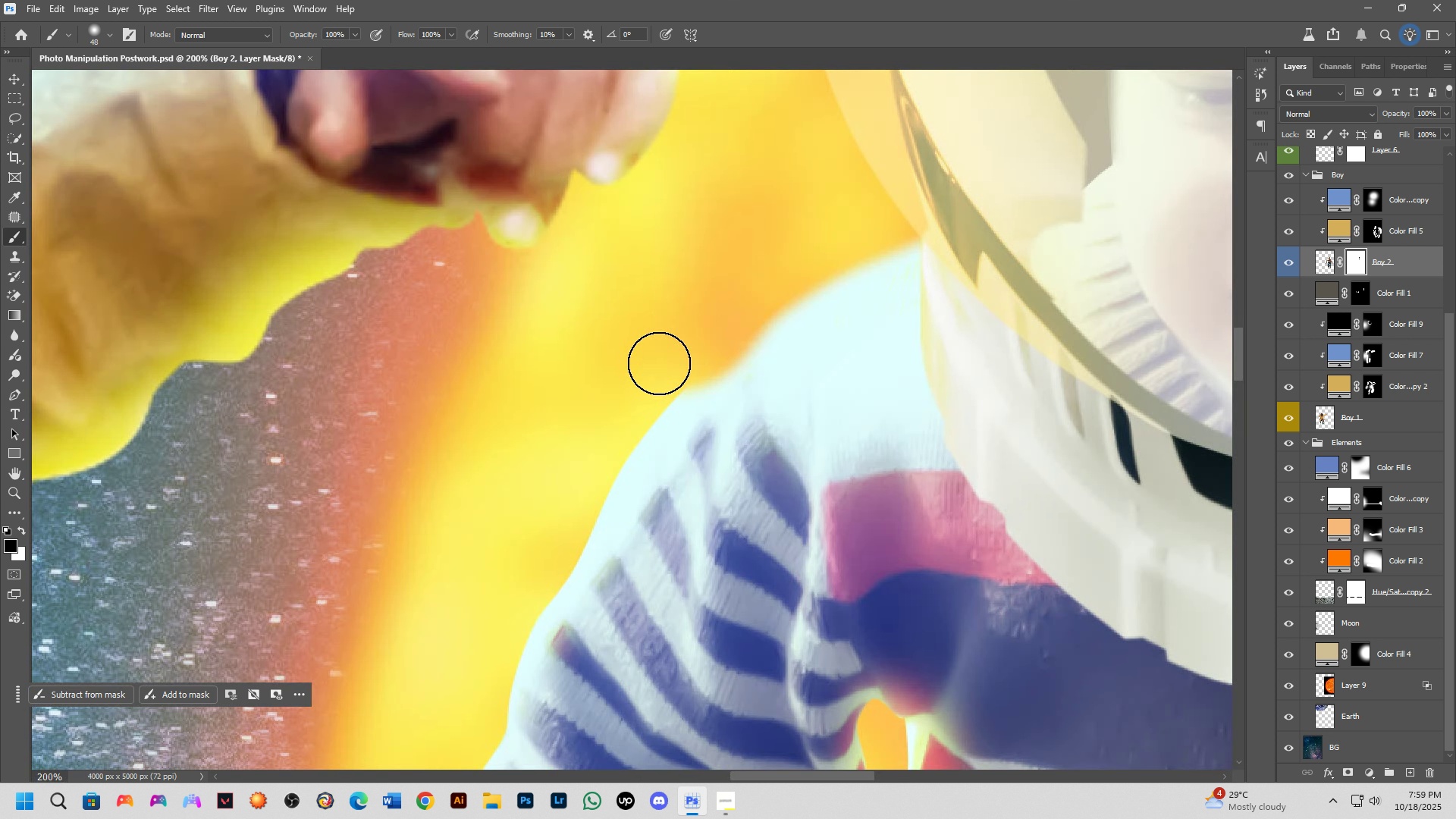 
key(Shift+ShiftLeft)
 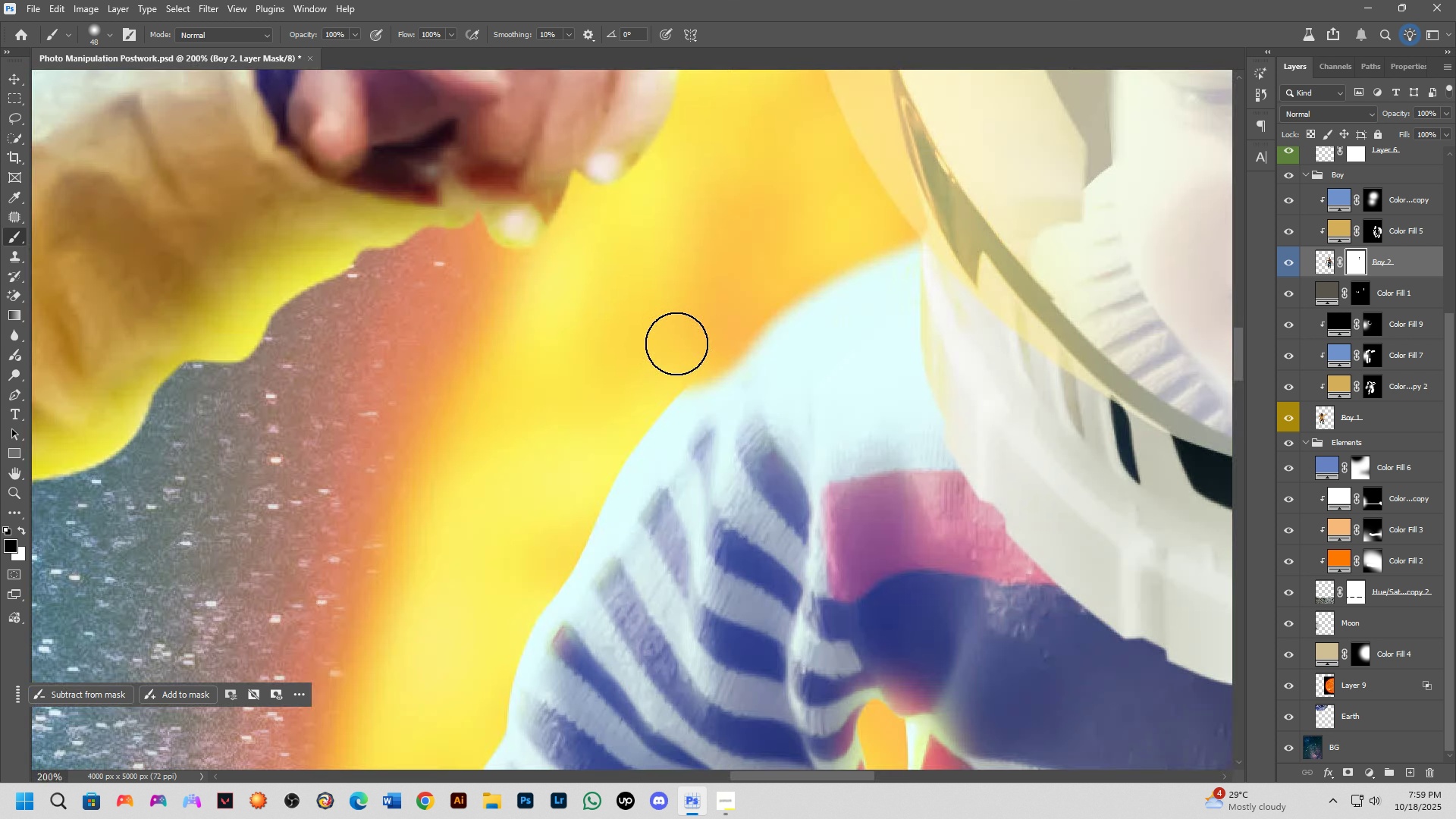 
left_click_drag(start_coordinate=[686, 330], to_coordinate=[472, 677])
 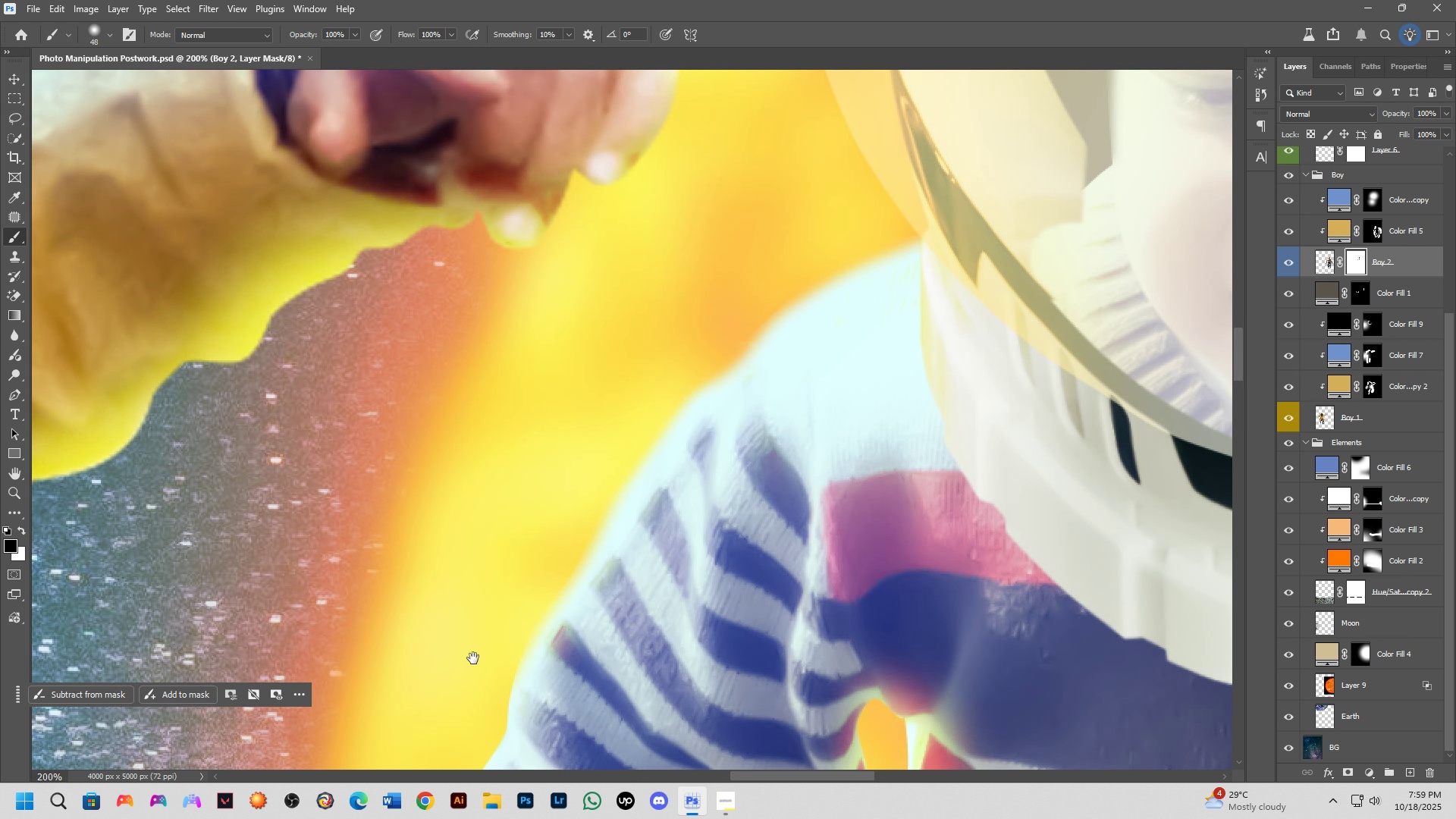 
hold_key(key=Space, duration=0.57)
 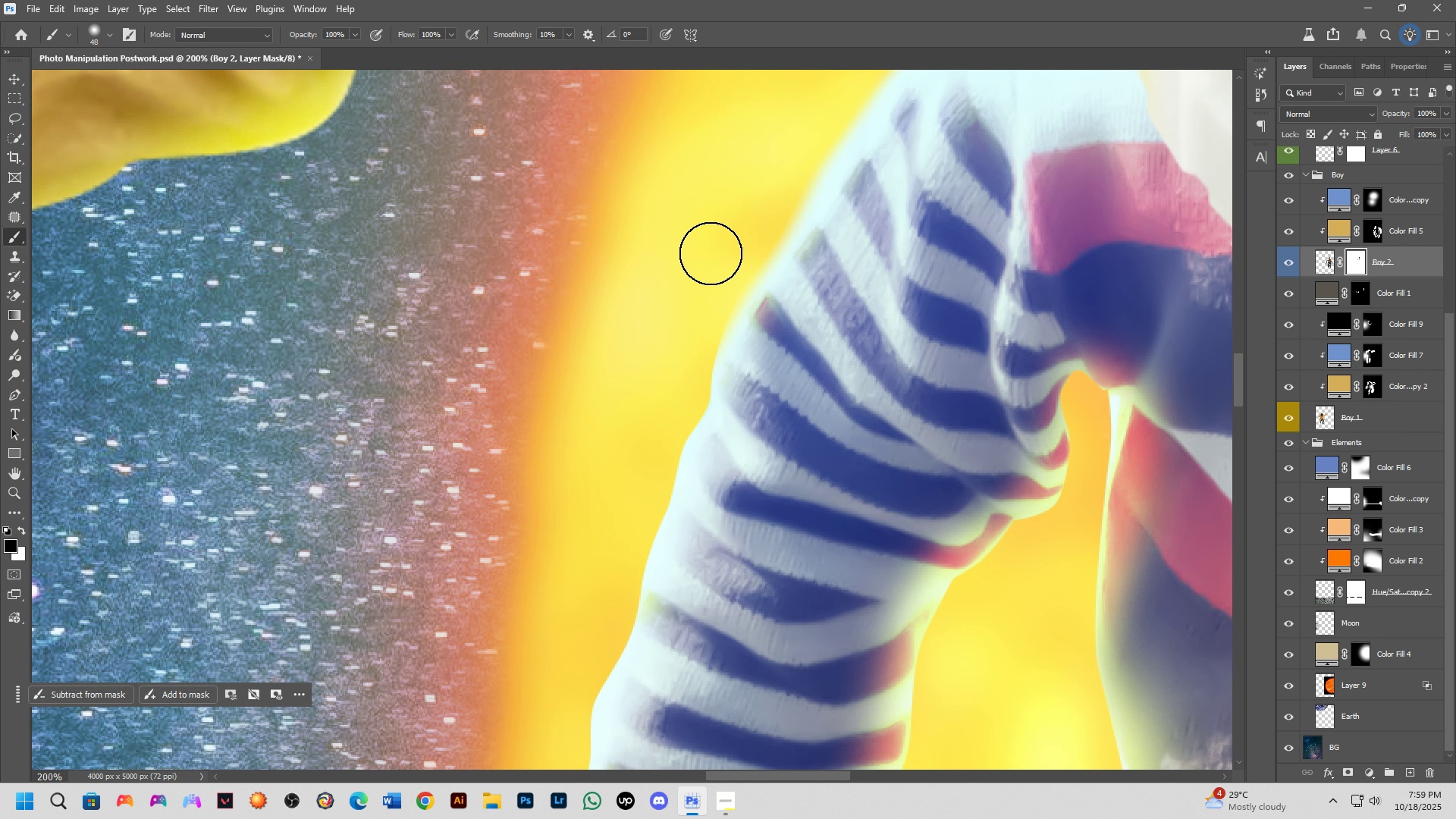 
left_click_drag(start_coordinate=[475, 655], to_coordinate=[678, 327])
 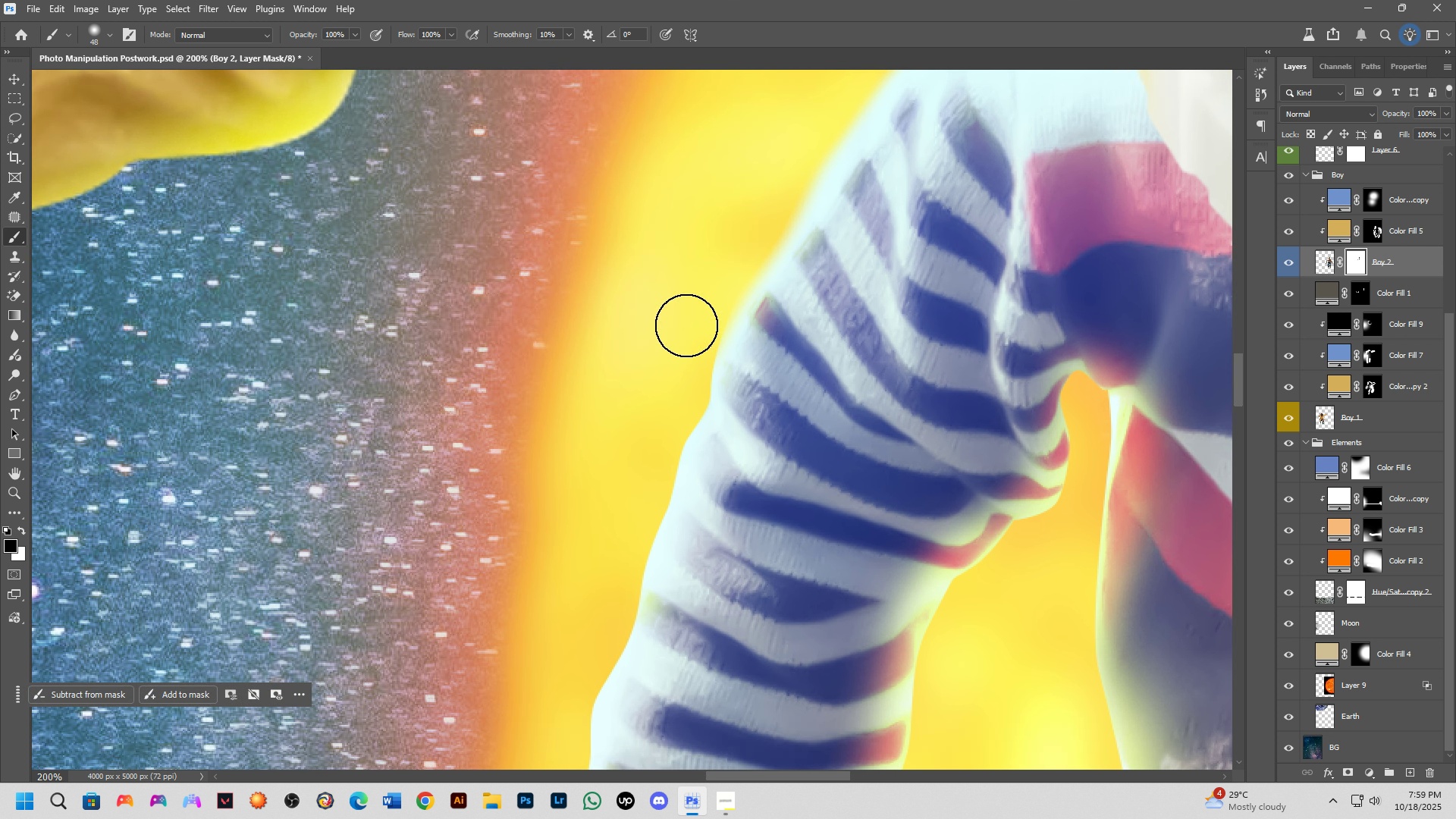 
hold_key(key=Space, duration=3.15)
 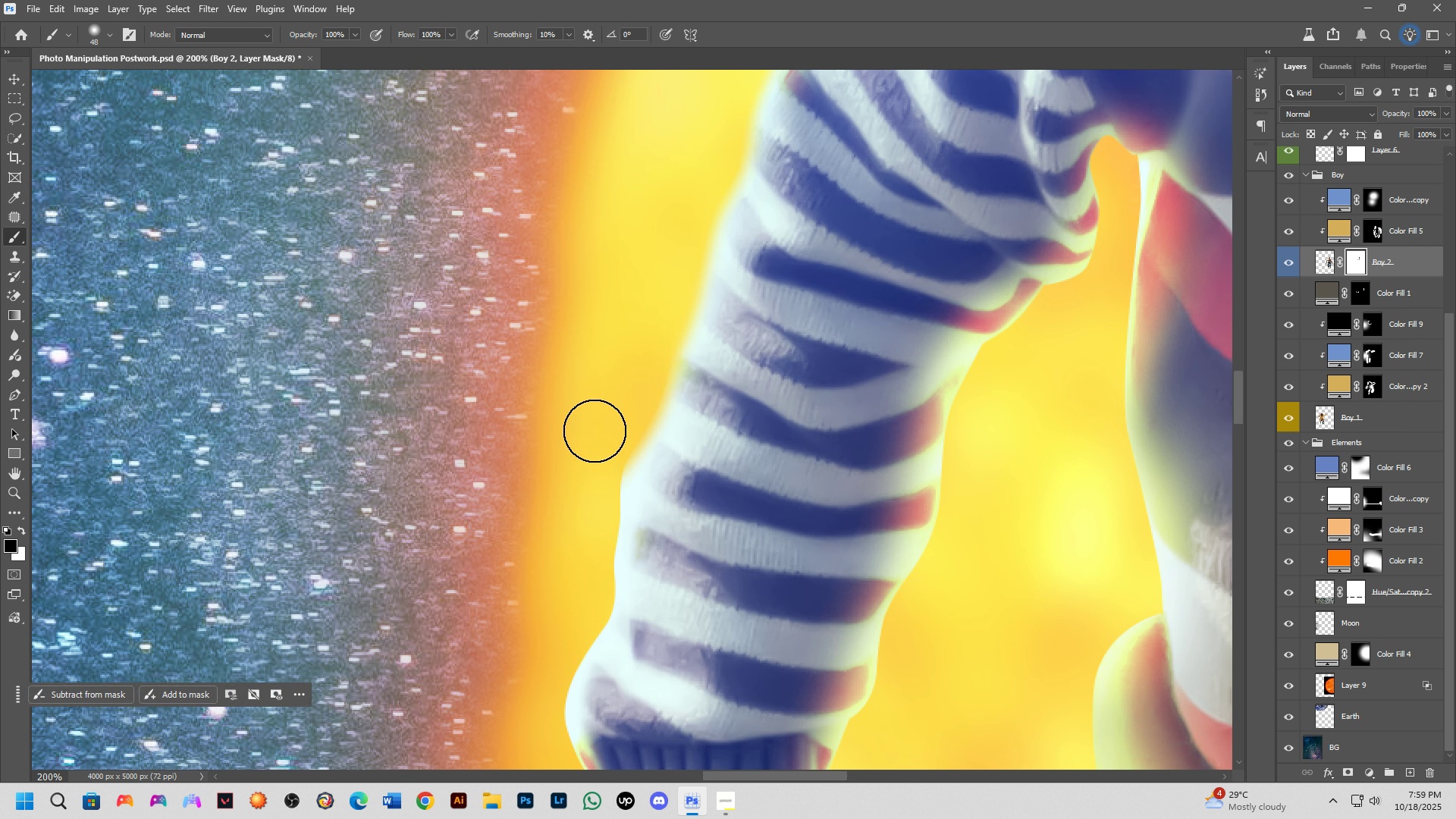 
left_click_drag(start_coordinate=[711, 259], to_coordinate=[548, 706])
 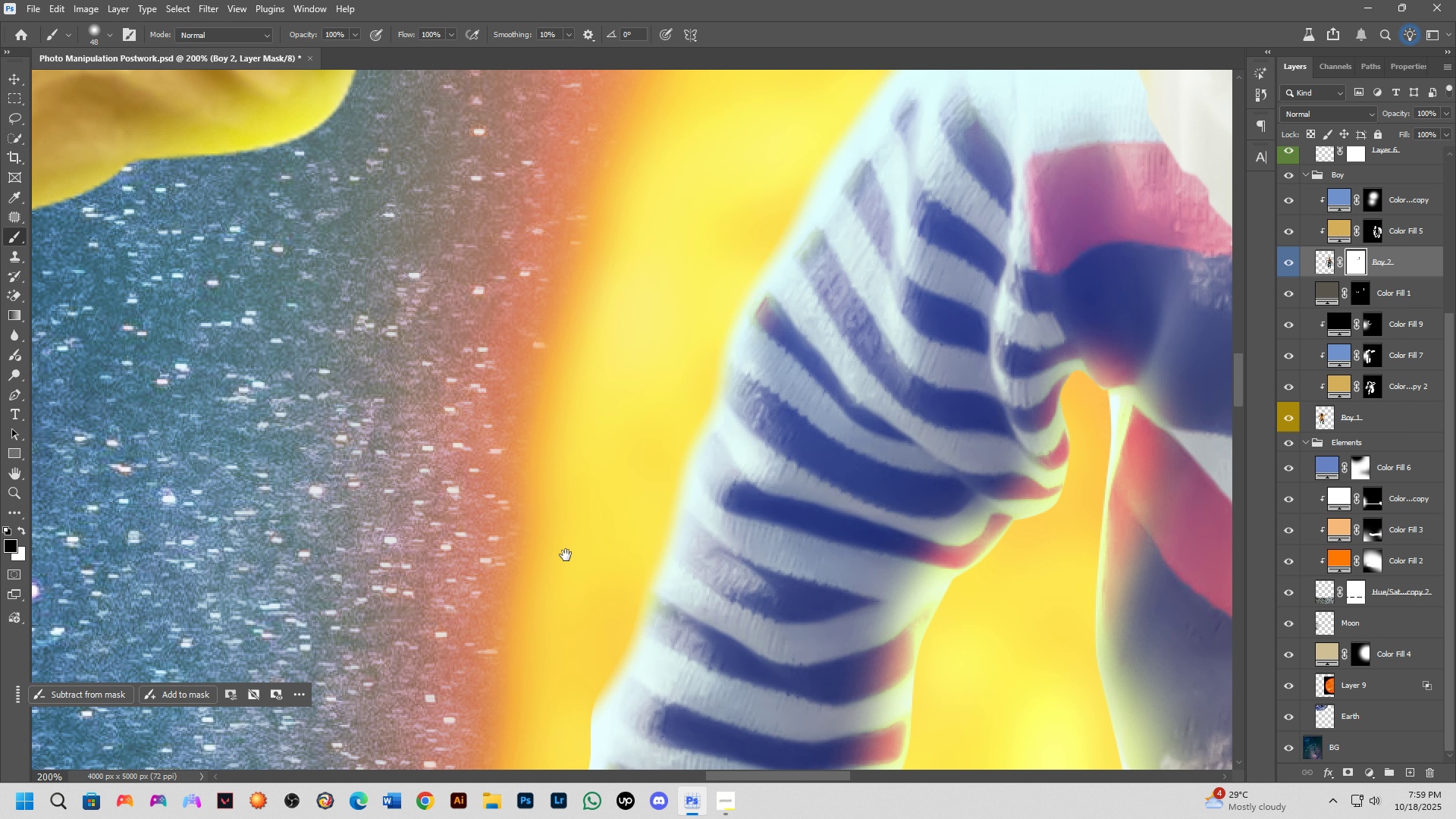 
hold_key(key=Space, duration=0.5)
 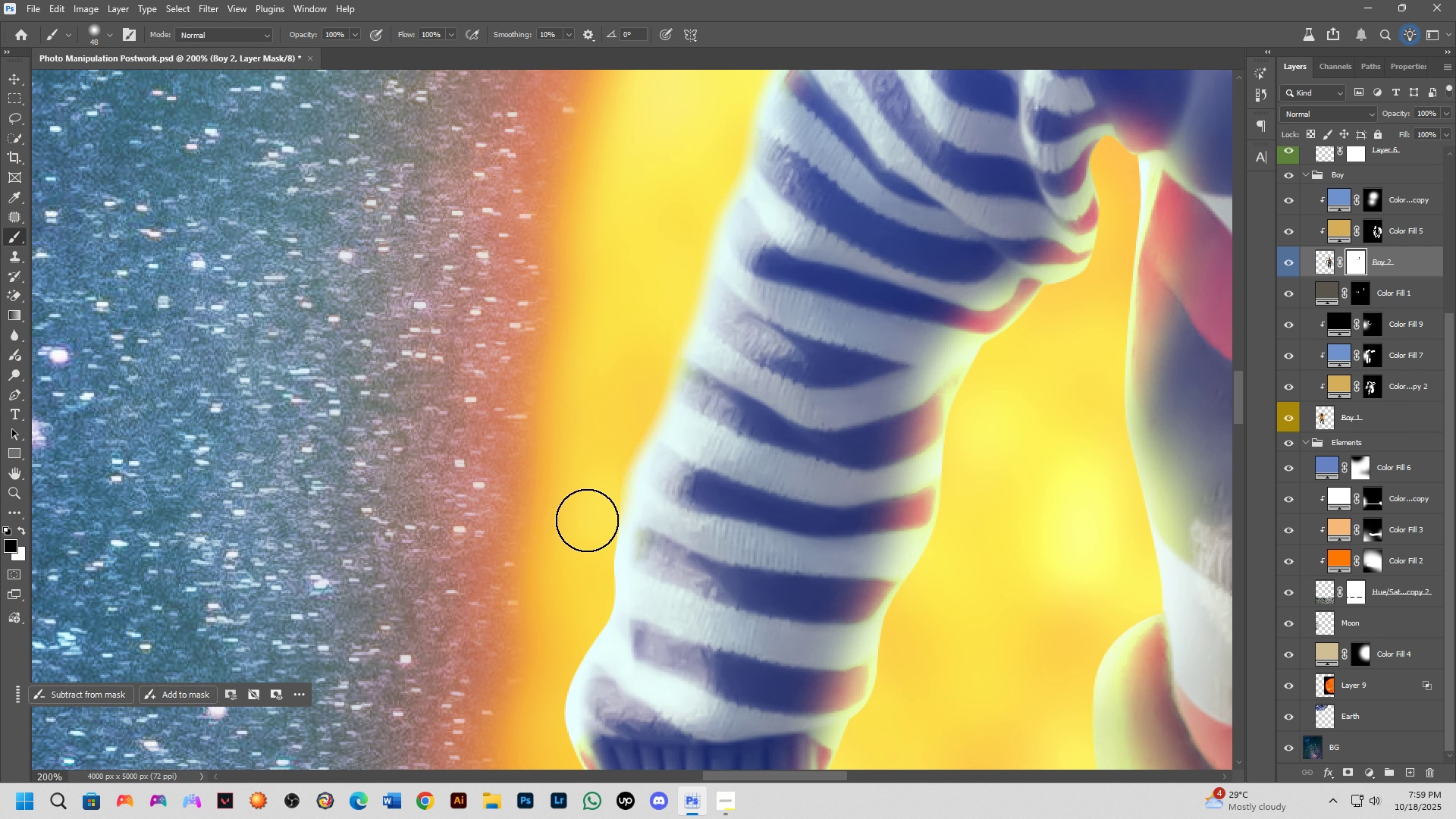 
left_click_drag(start_coordinate=[547, 698], to_coordinate=[576, 463])
 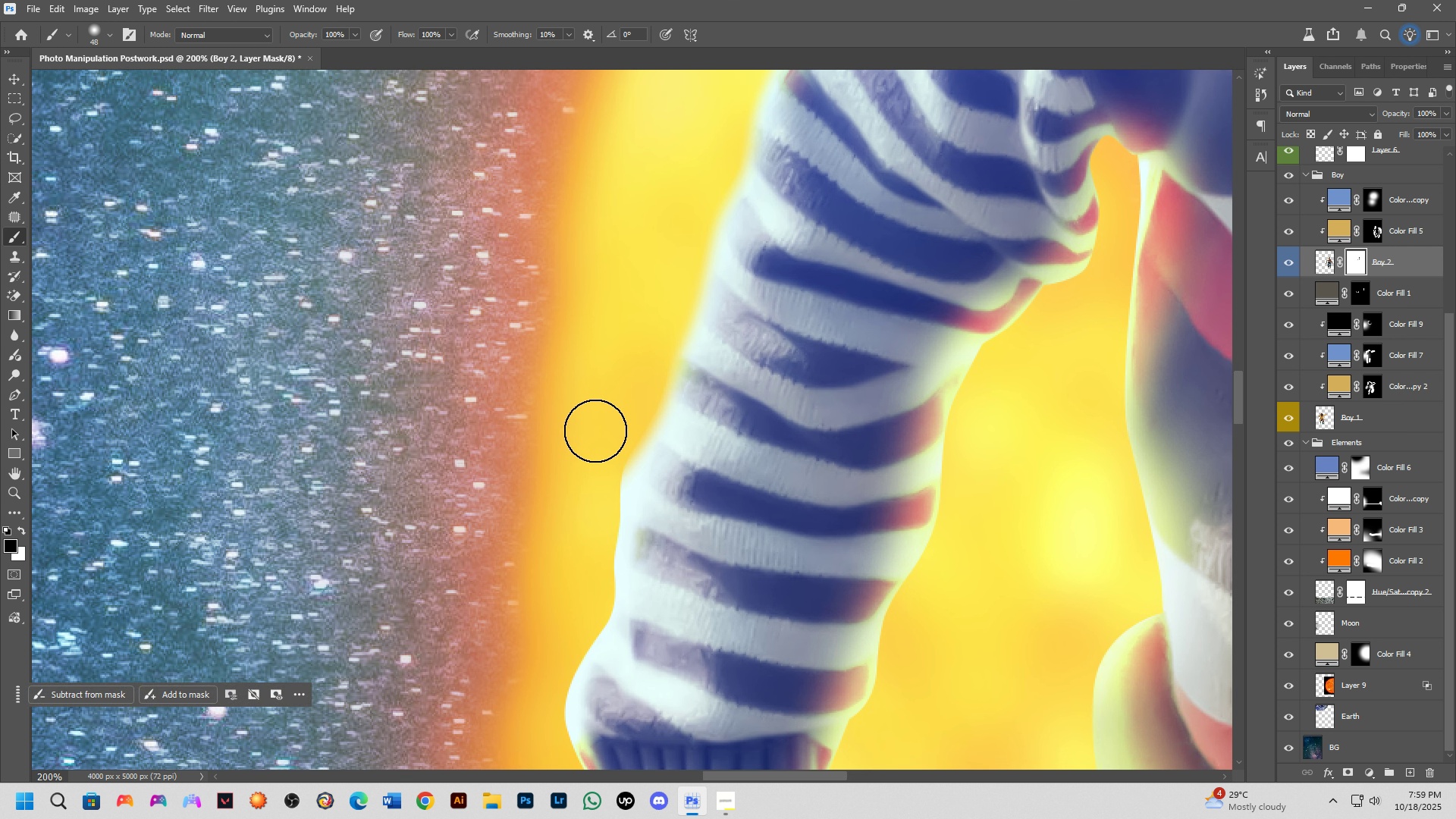 
left_click_drag(start_coordinate=[595, 431], to_coordinate=[581, 488])
 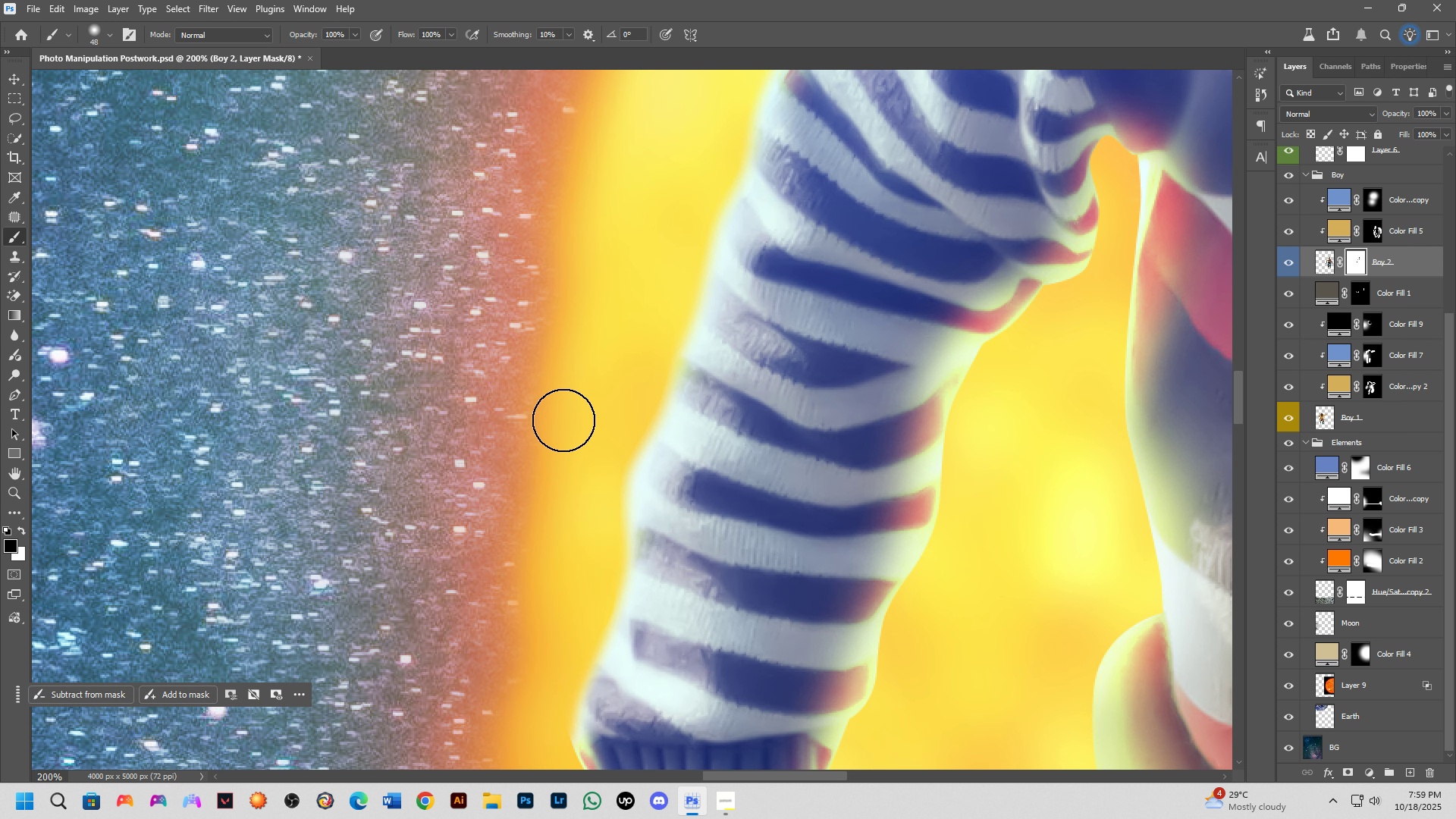 
key(Shift+ShiftLeft)
 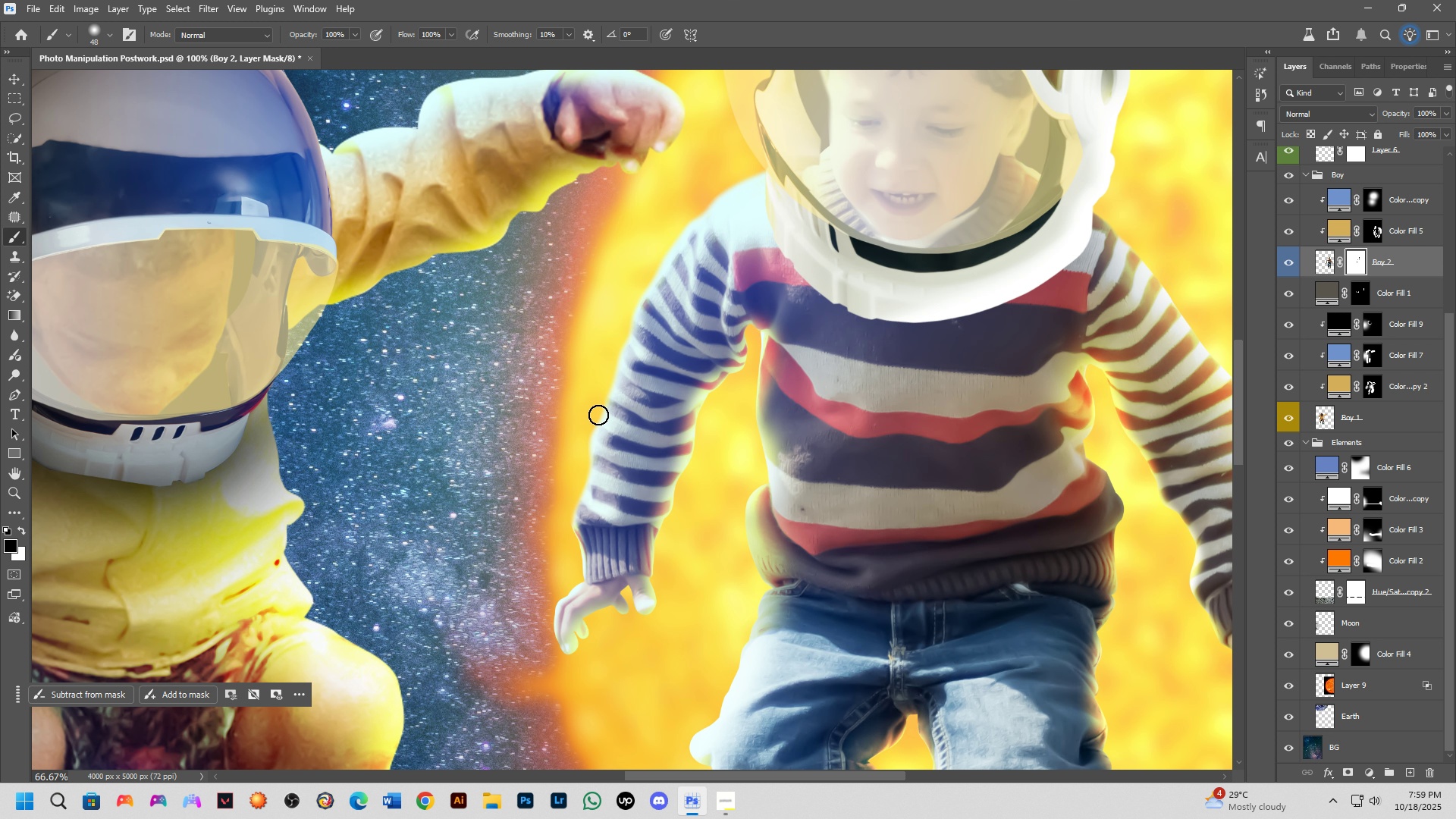 
scroll: coordinate [589, 414], scroll_direction: down, amount: 3.0
 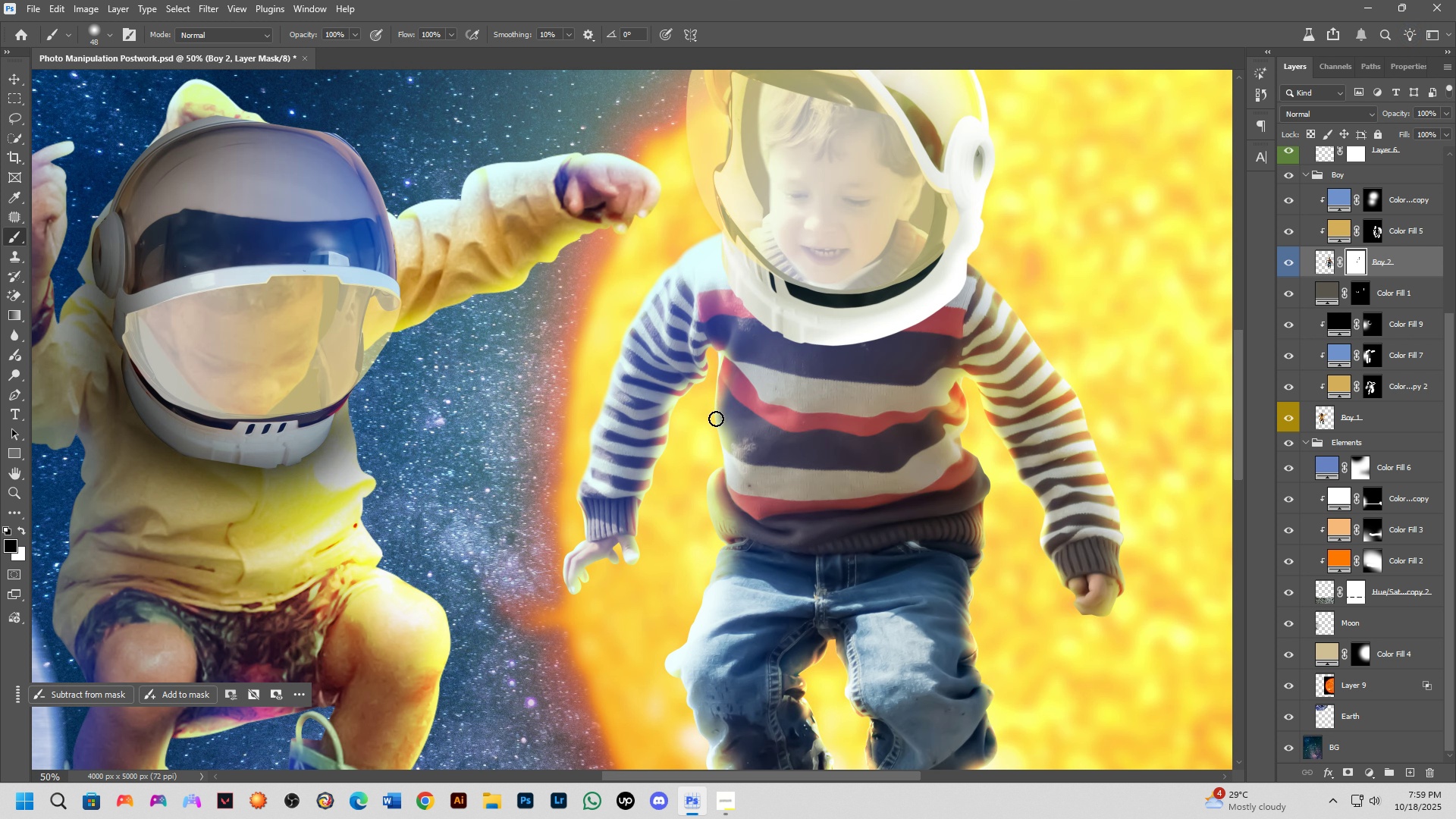 
key(Shift+ShiftLeft)
 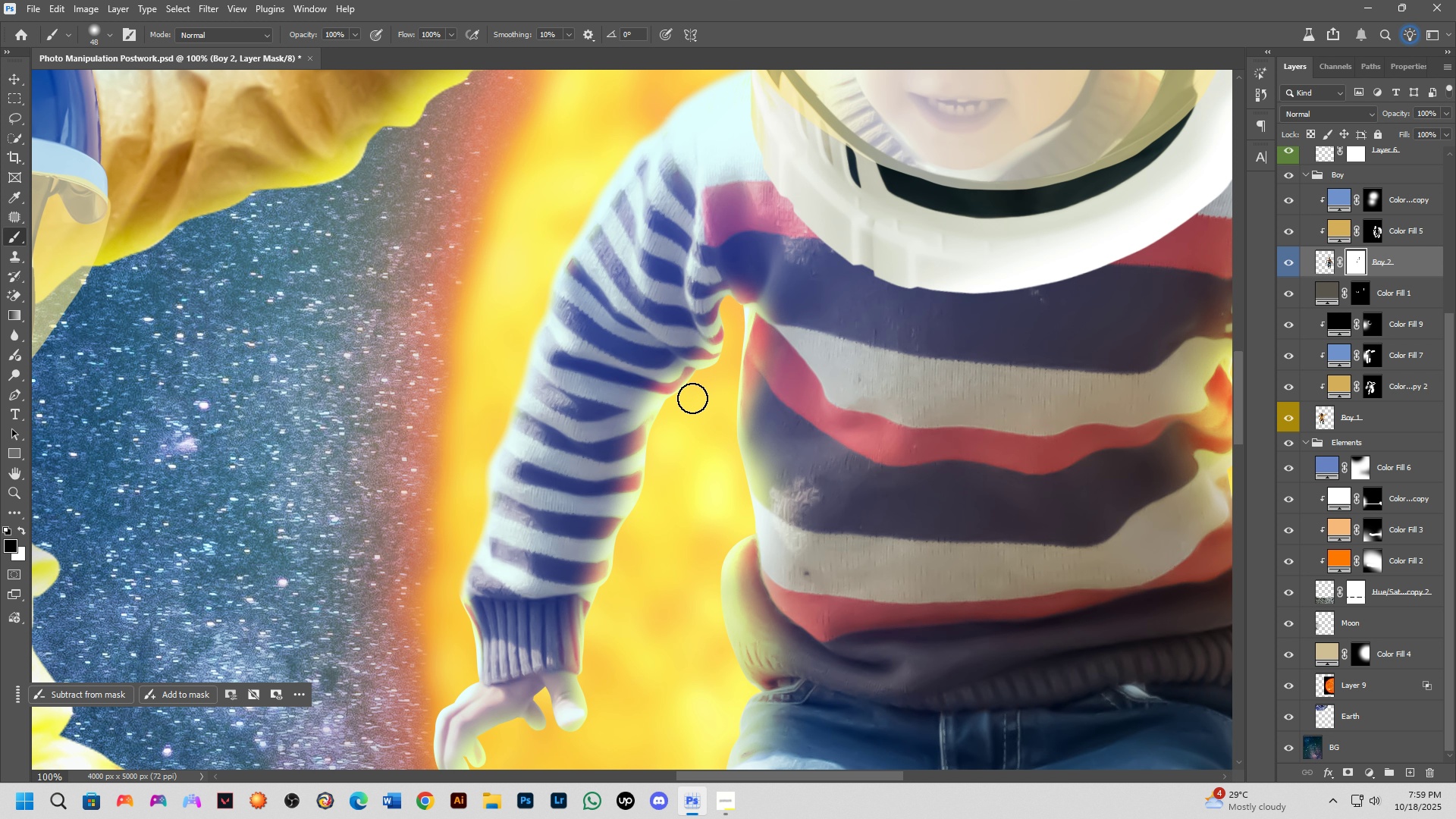 
scroll: coordinate [700, 398], scroll_direction: down, amount: 4.0
 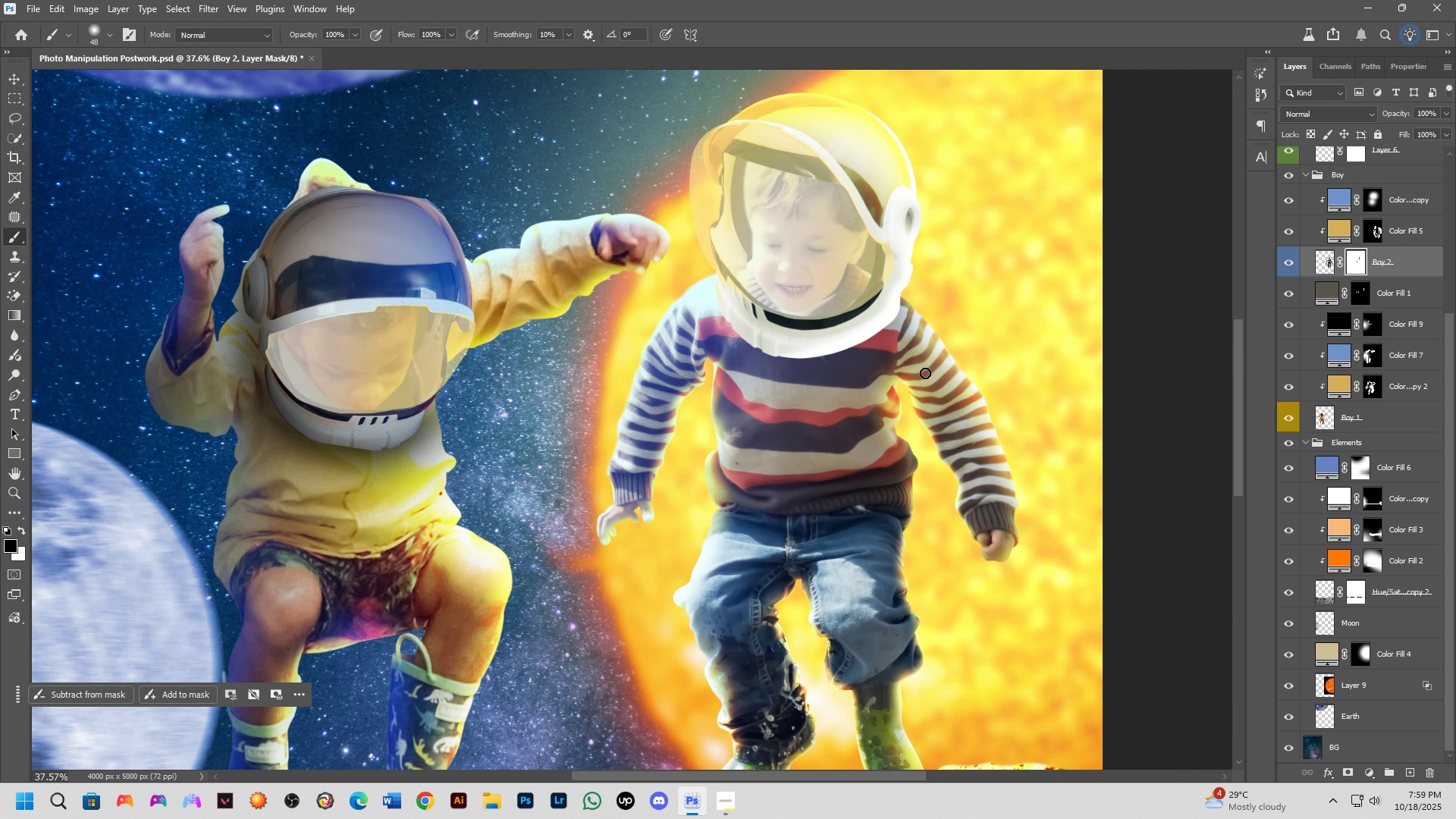 
key(Shift+ShiftLeft)
 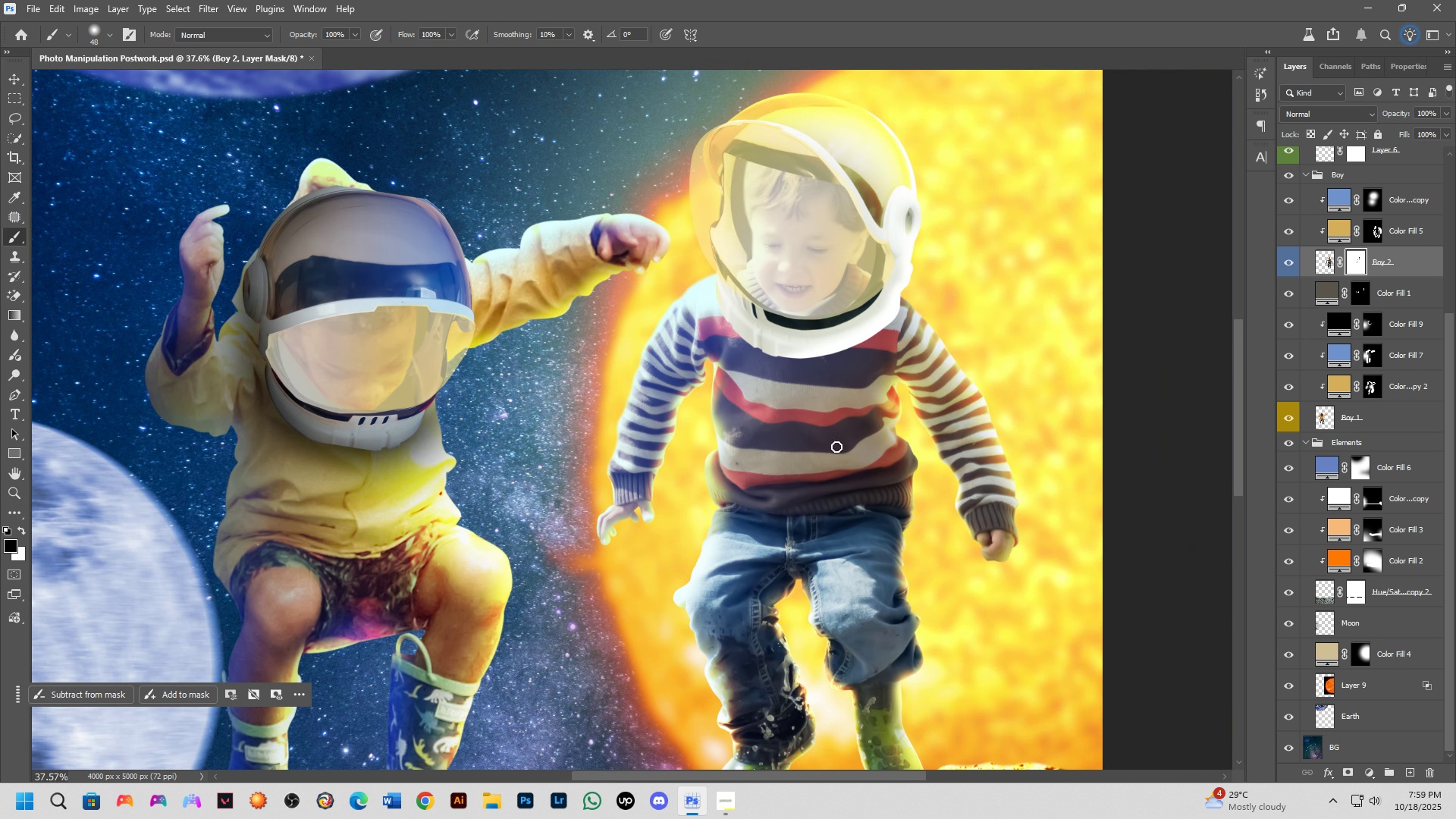 
key(Shift+ShiftLeft)
 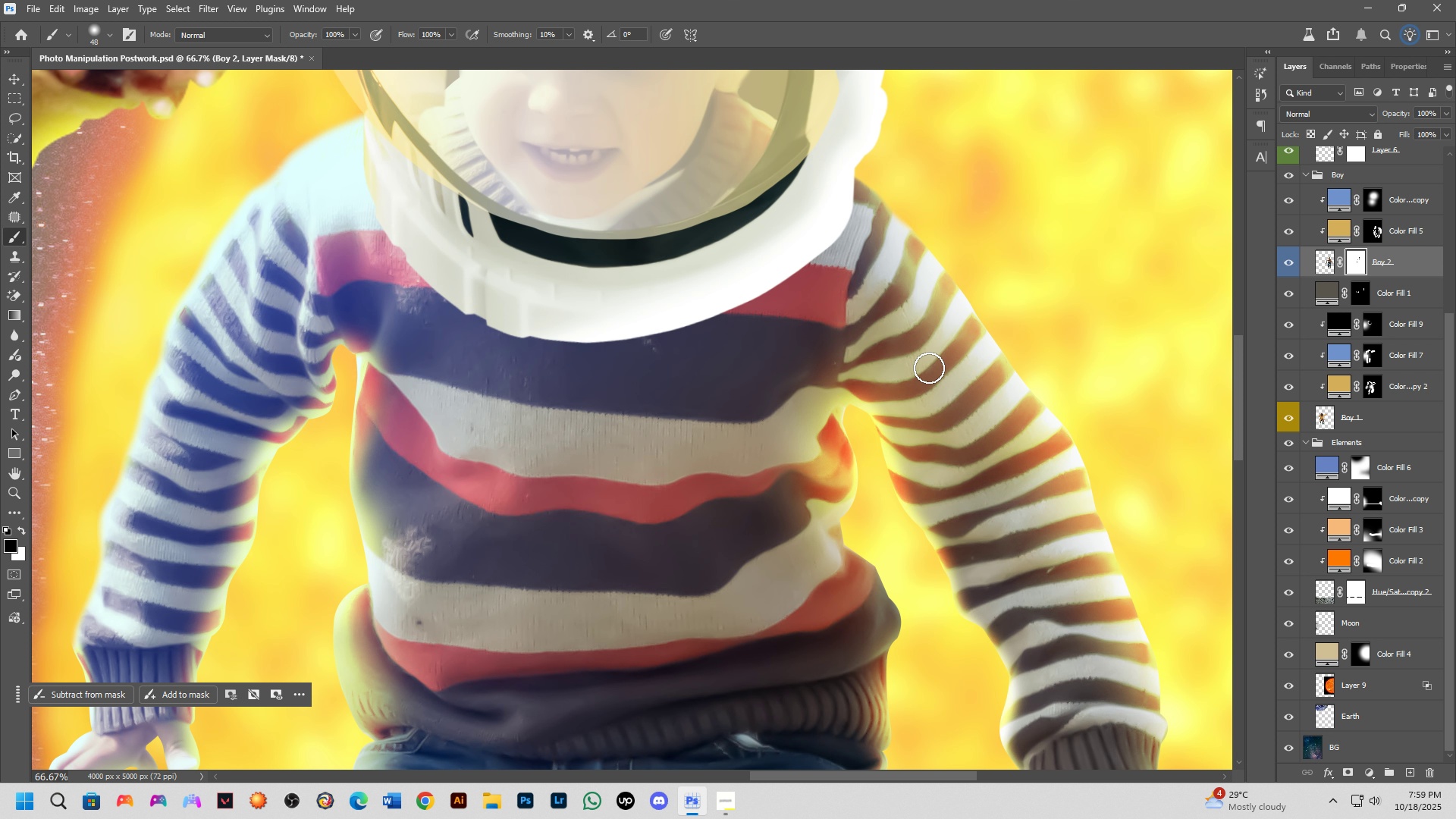 
scroll: coordinate [961, 313], scroll_direction: up, amount: 8.0
 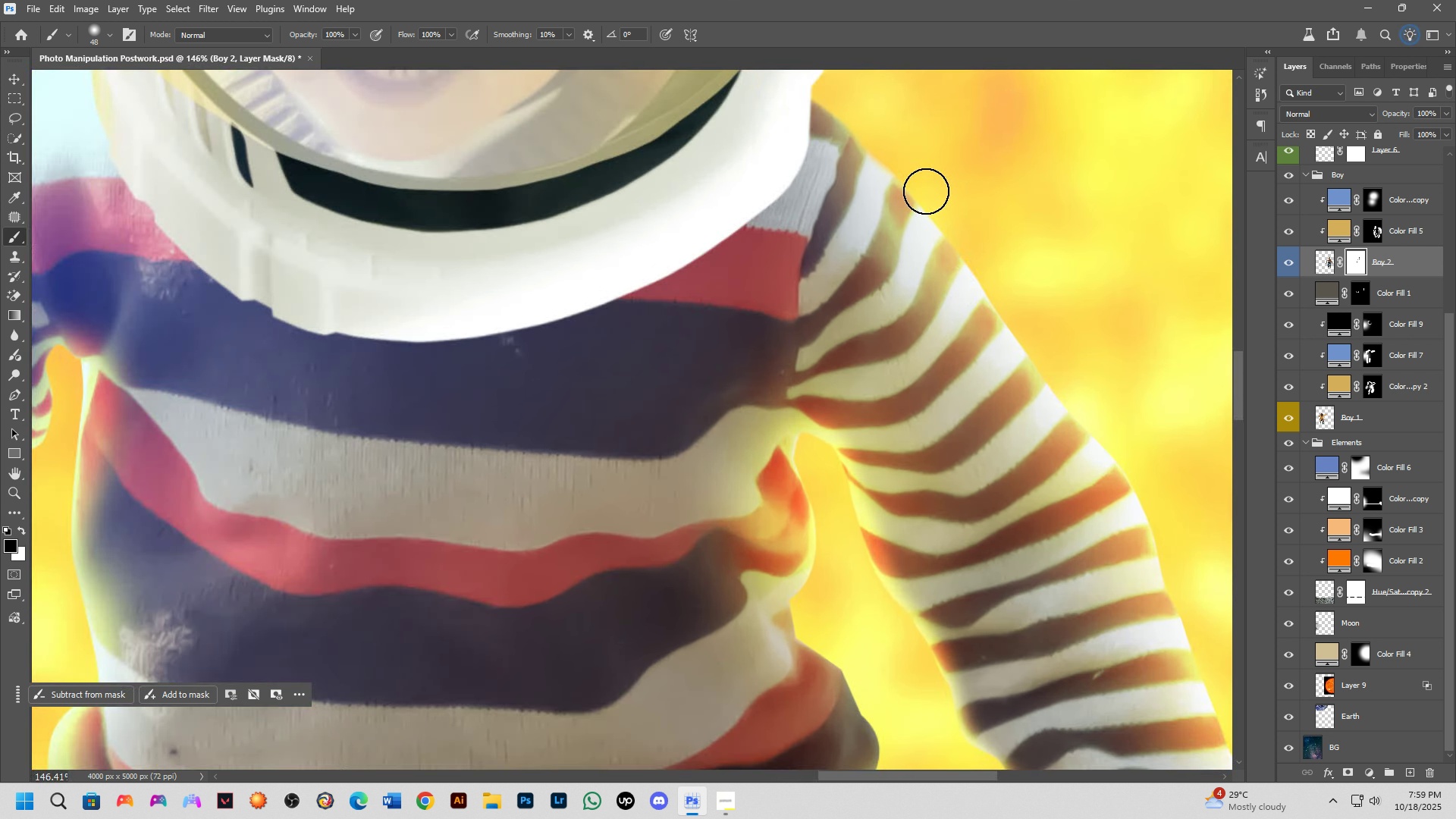 
left_click_drag(start_coordinate=[926, 191], to_coordinate=[1197, 558])
 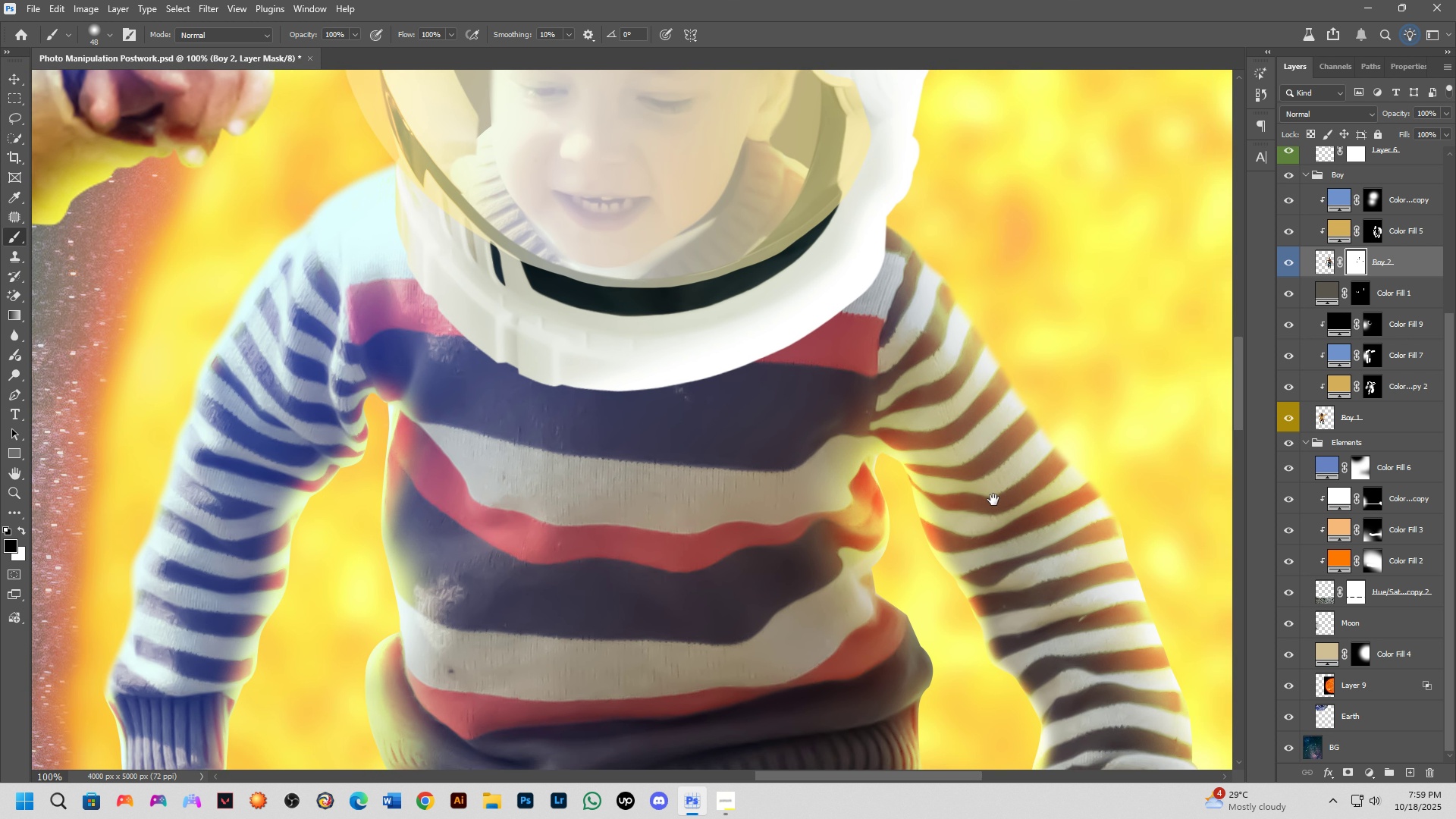 
key(Shift+ShiftLeft)
 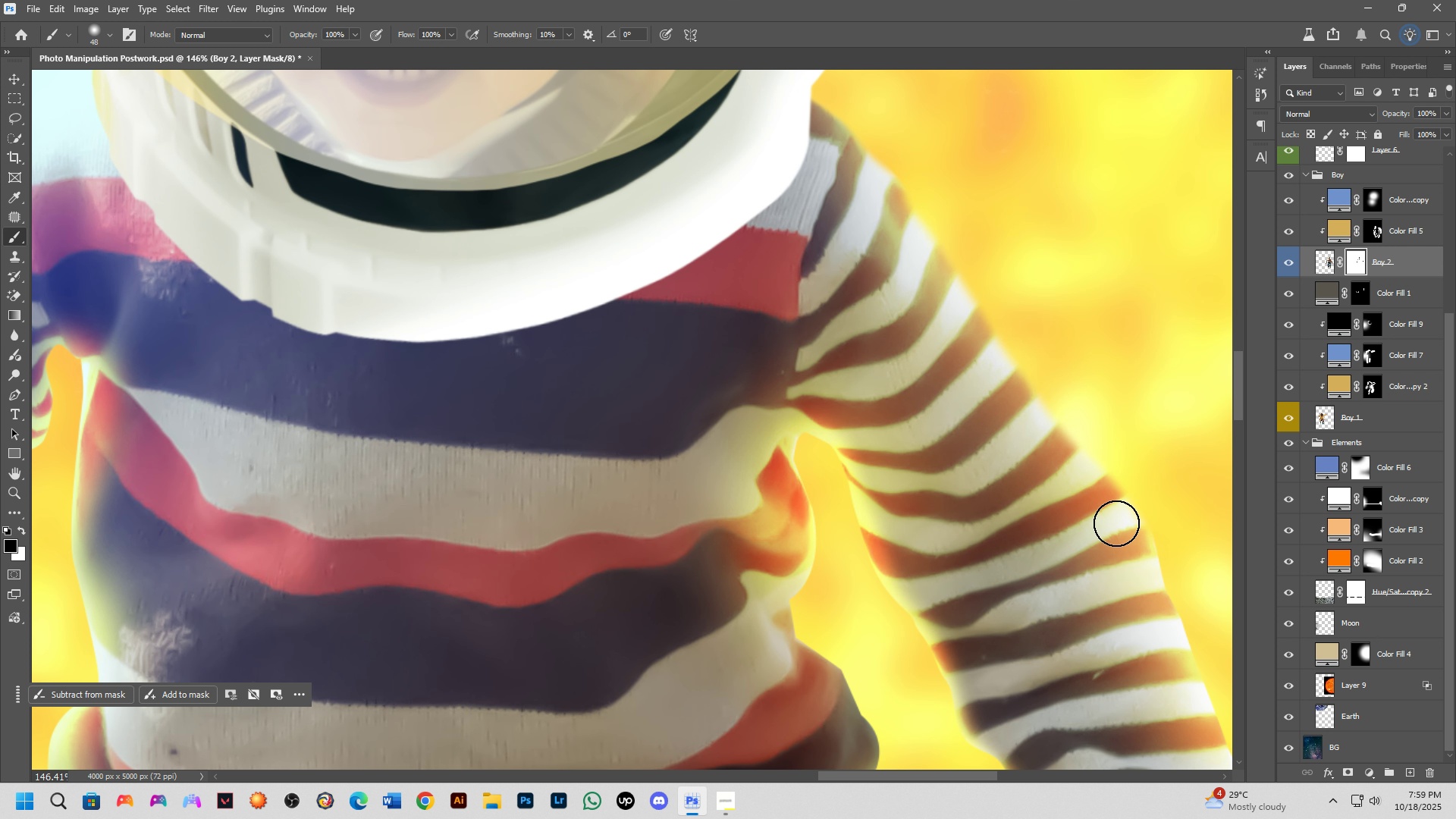 
scroll: coordinate [1116, 523], scroll_direction: down, amount: 3.0
 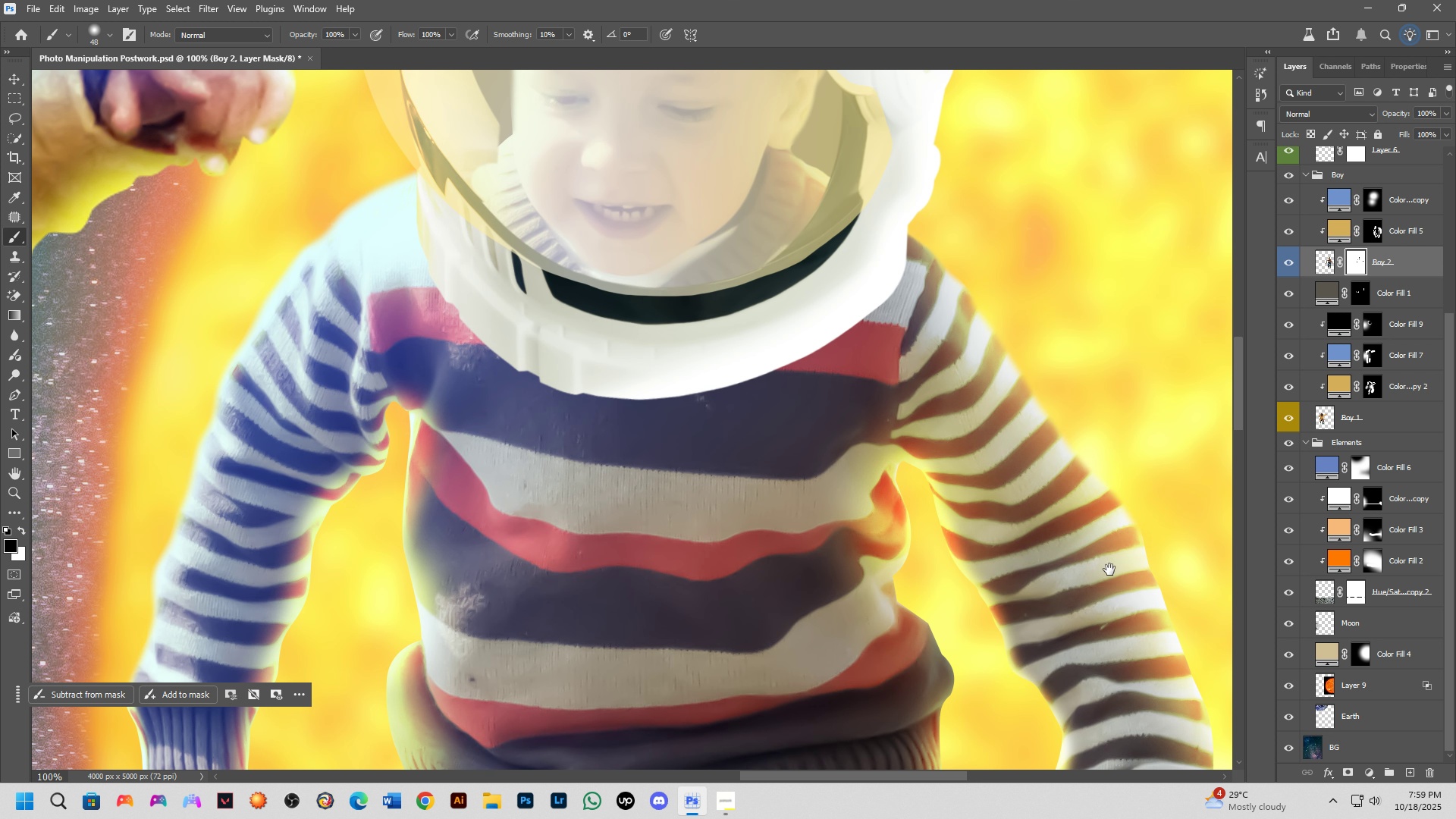 
hold_key(key=Space, duration=0.63)
 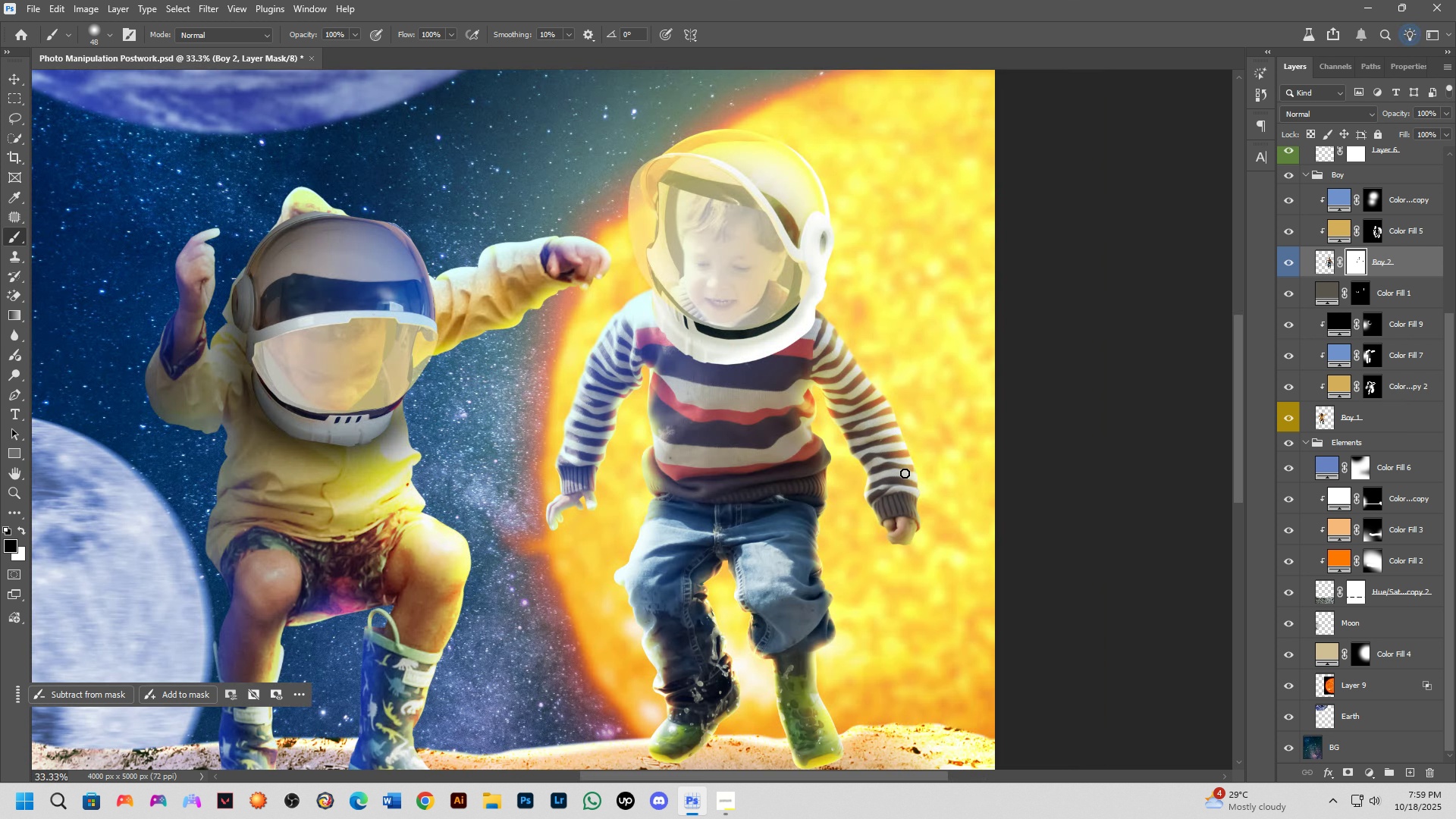 
left_click_drag(start_coordinate=[1109, 570], to_coordinate=[880, 420])
 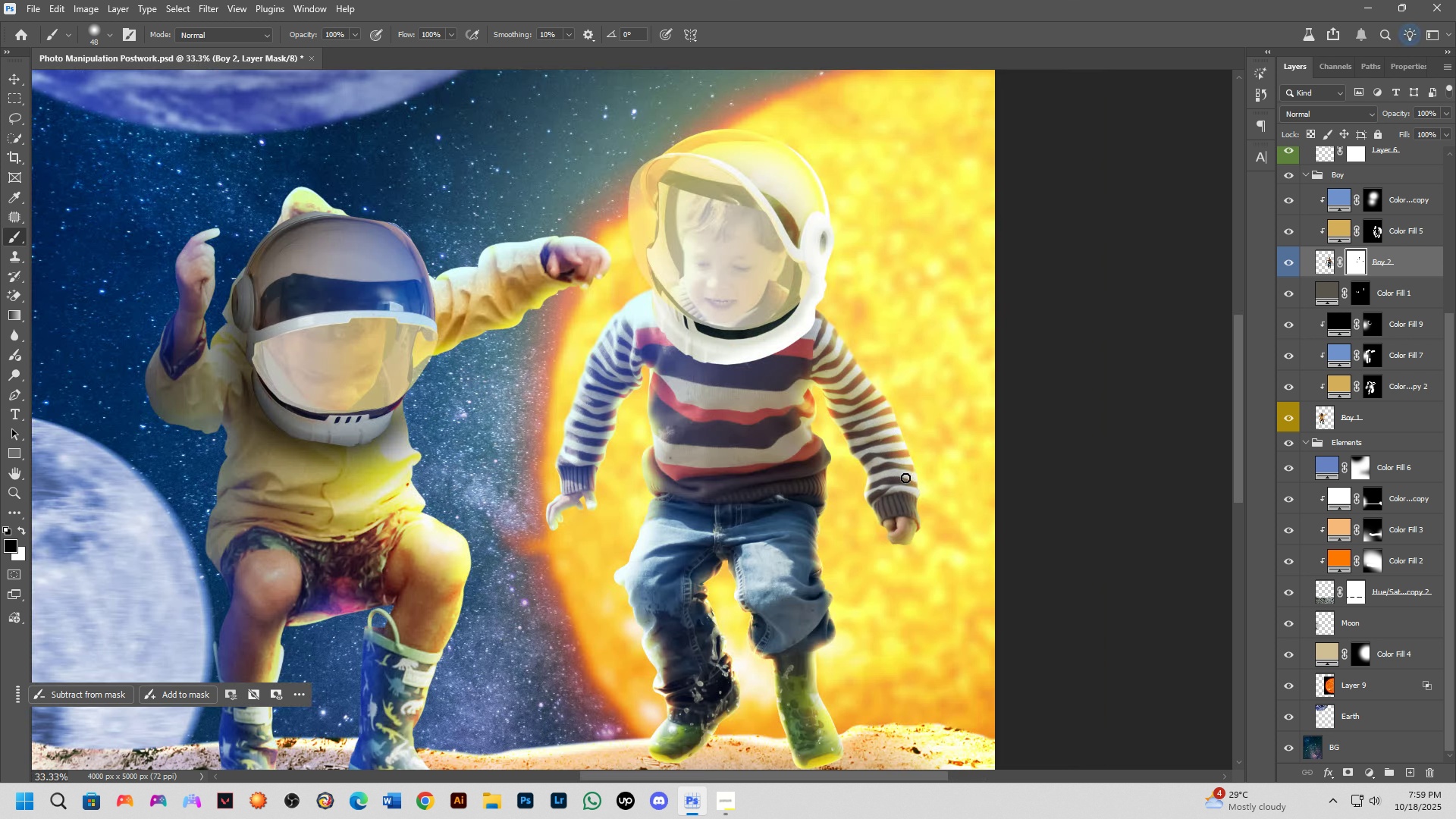 
key(Shift+ShiftLeft)
 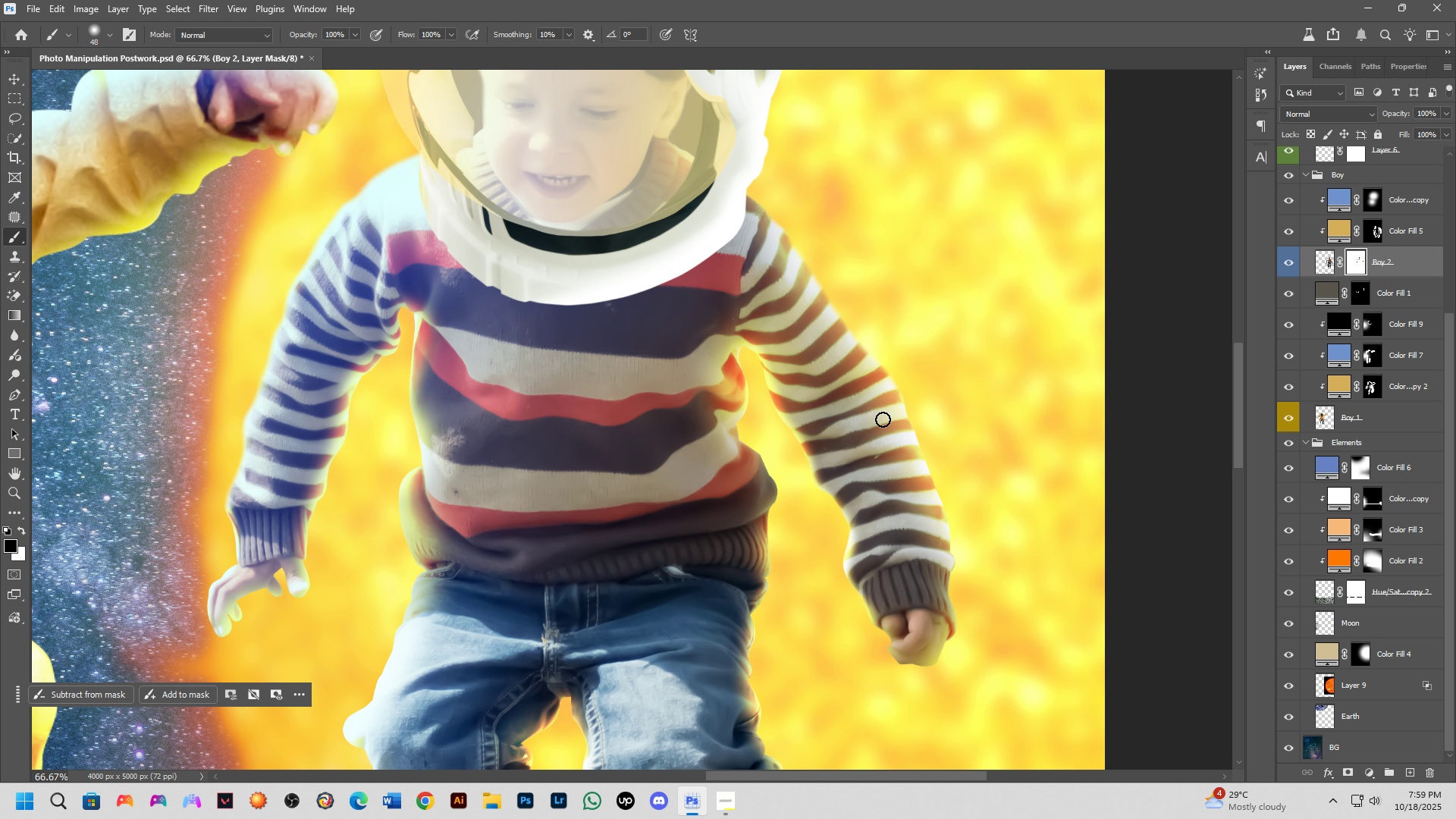 
scroll: coordinate [886, 425], scroll_direction: down, amount: 4.0
 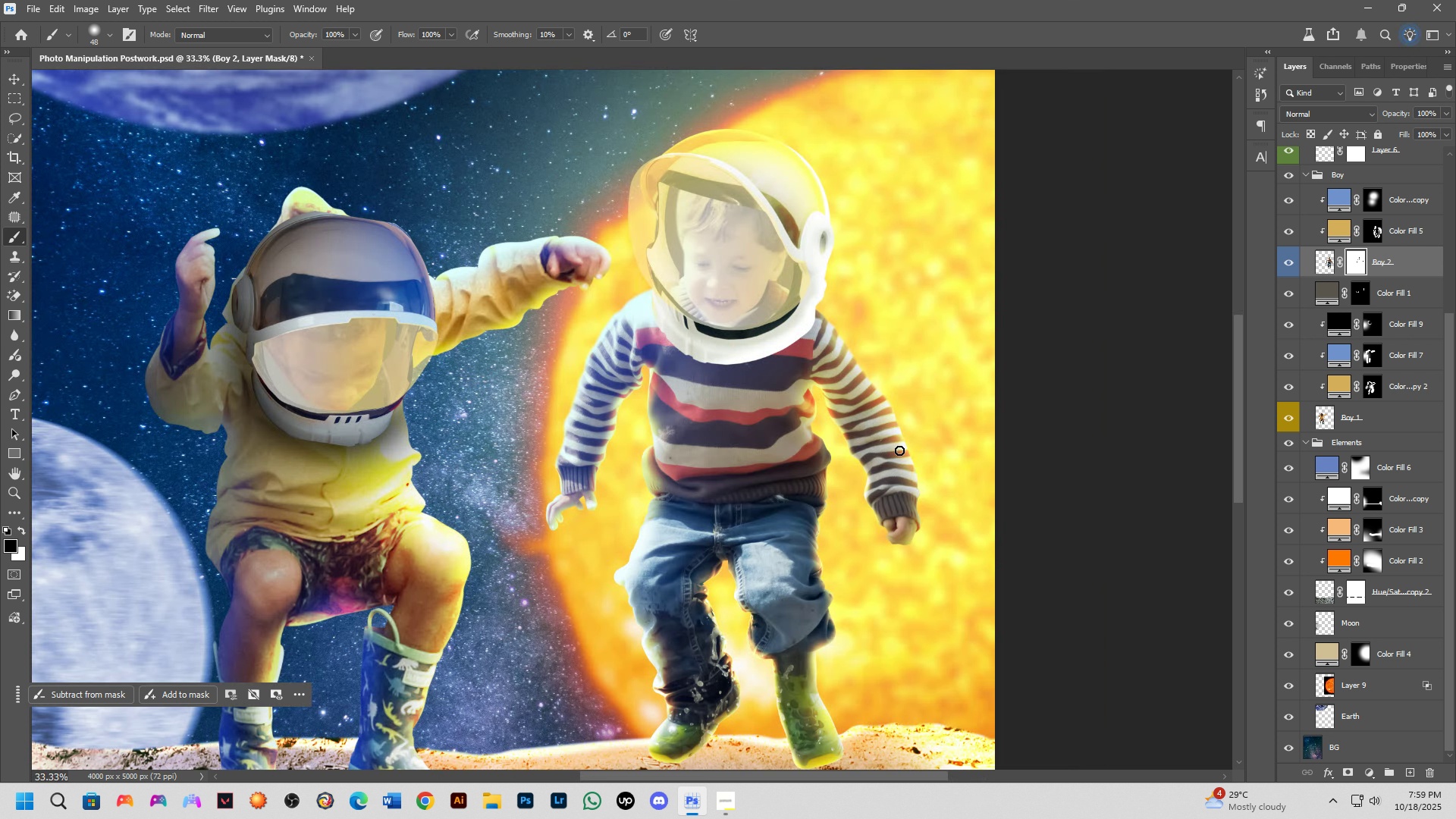 
hold_key(key=ShiftLeft, duration=0.41)
scroll: coordinate [797, 584], scroll_direction: up, amount: 5.0
 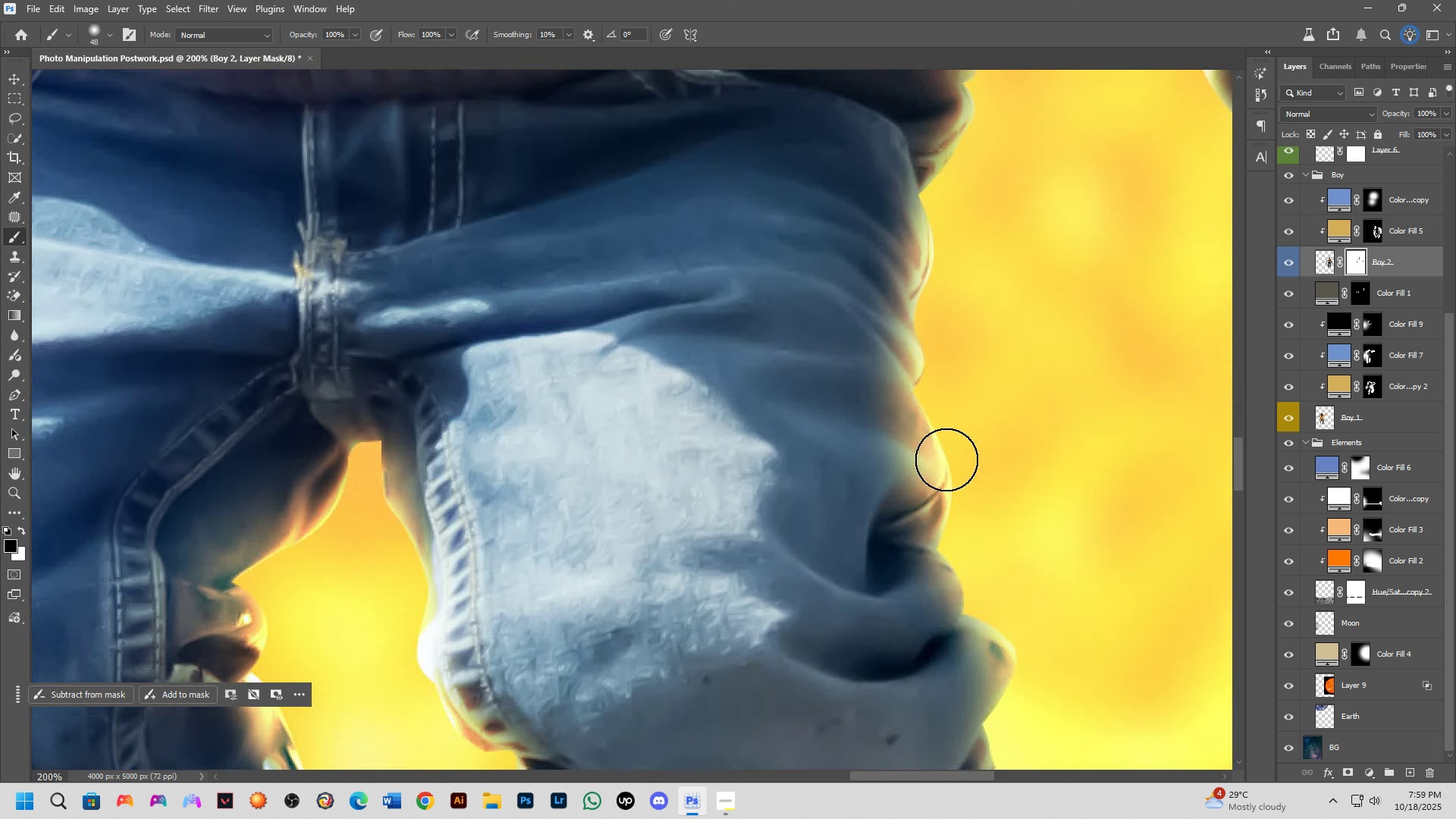 
hold_key(key=ShiftLeft, duration=0.34)
 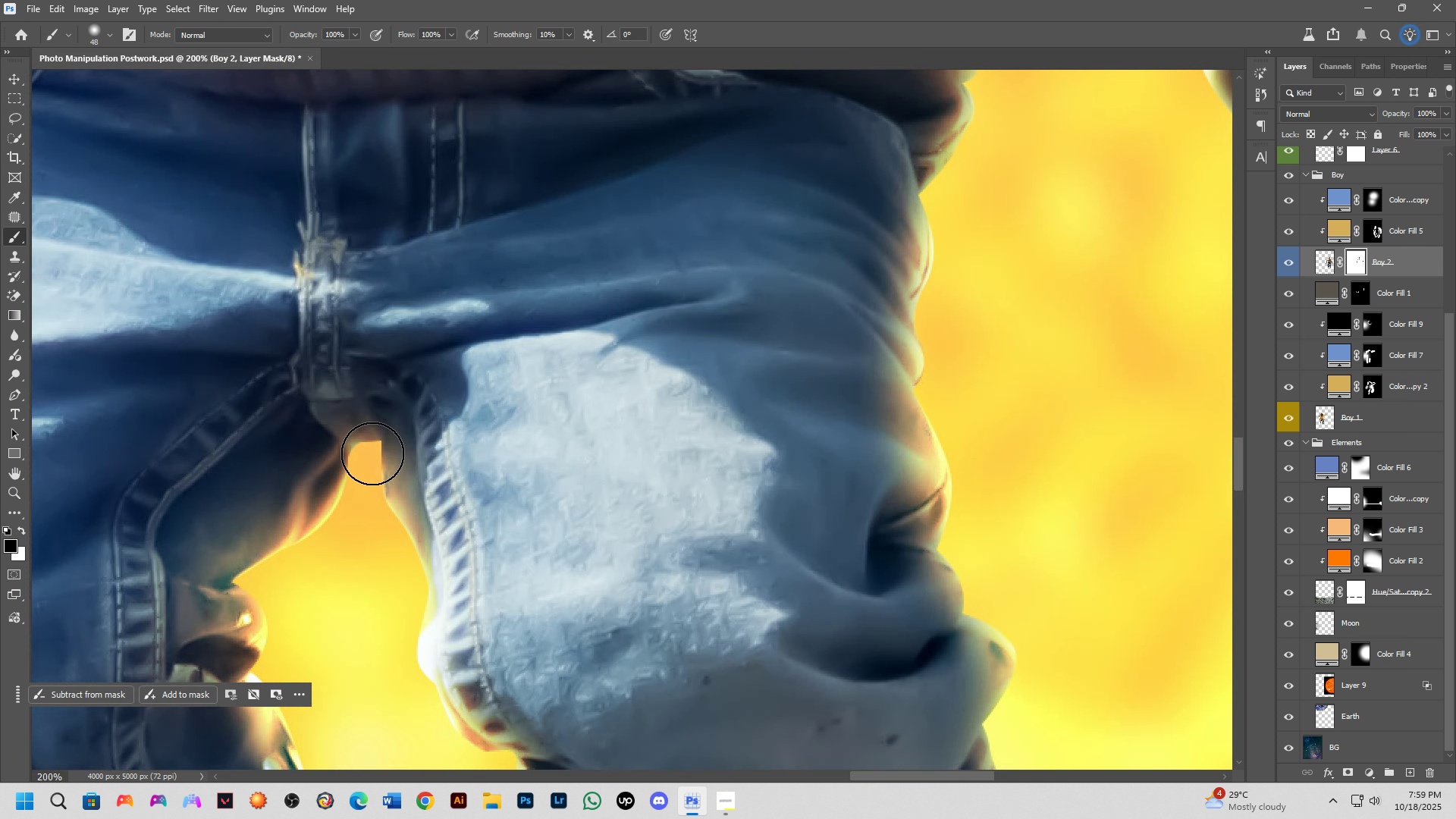 
key(Alt+AltLeft)
 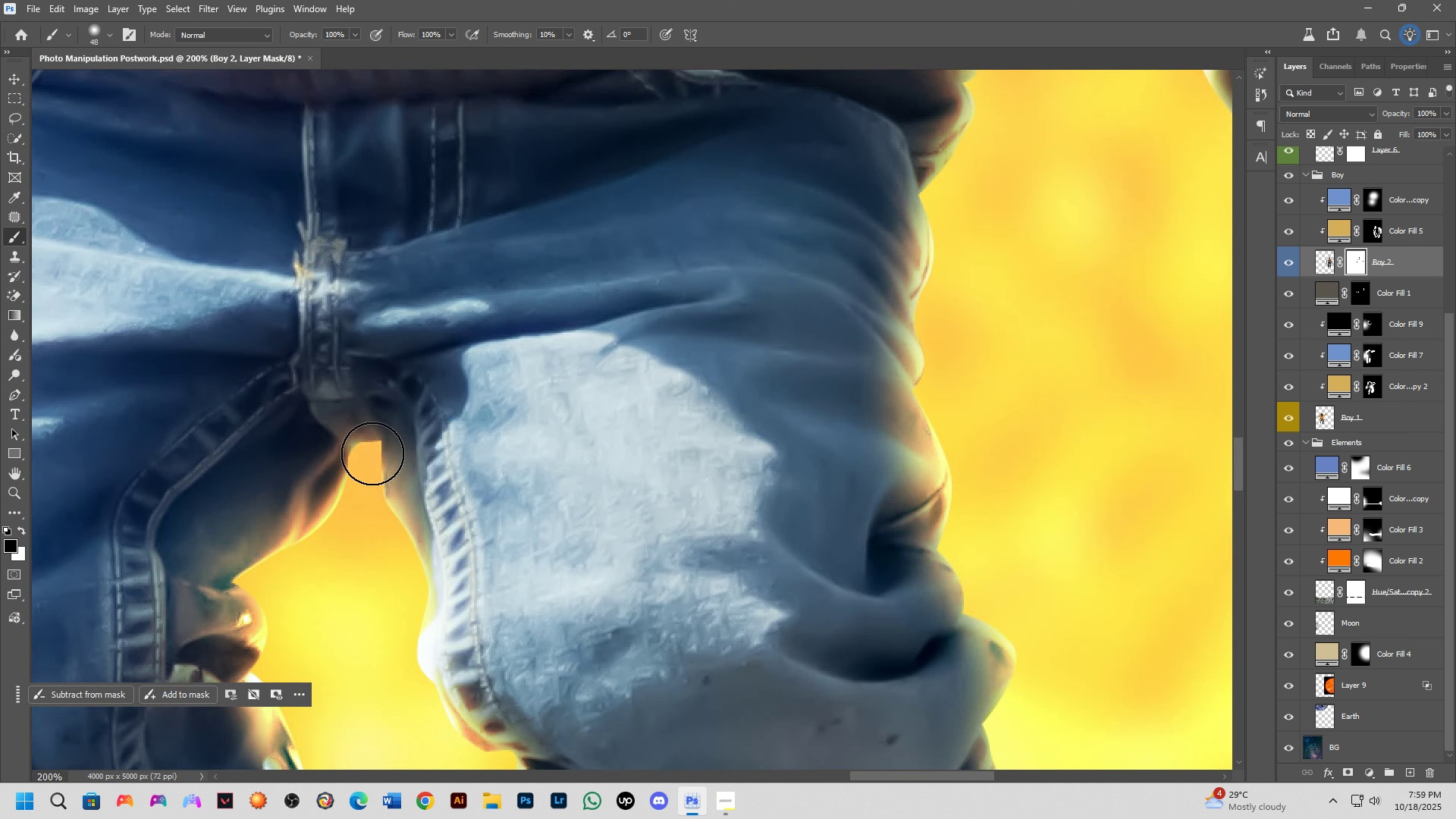 
key(Alt+Space)
 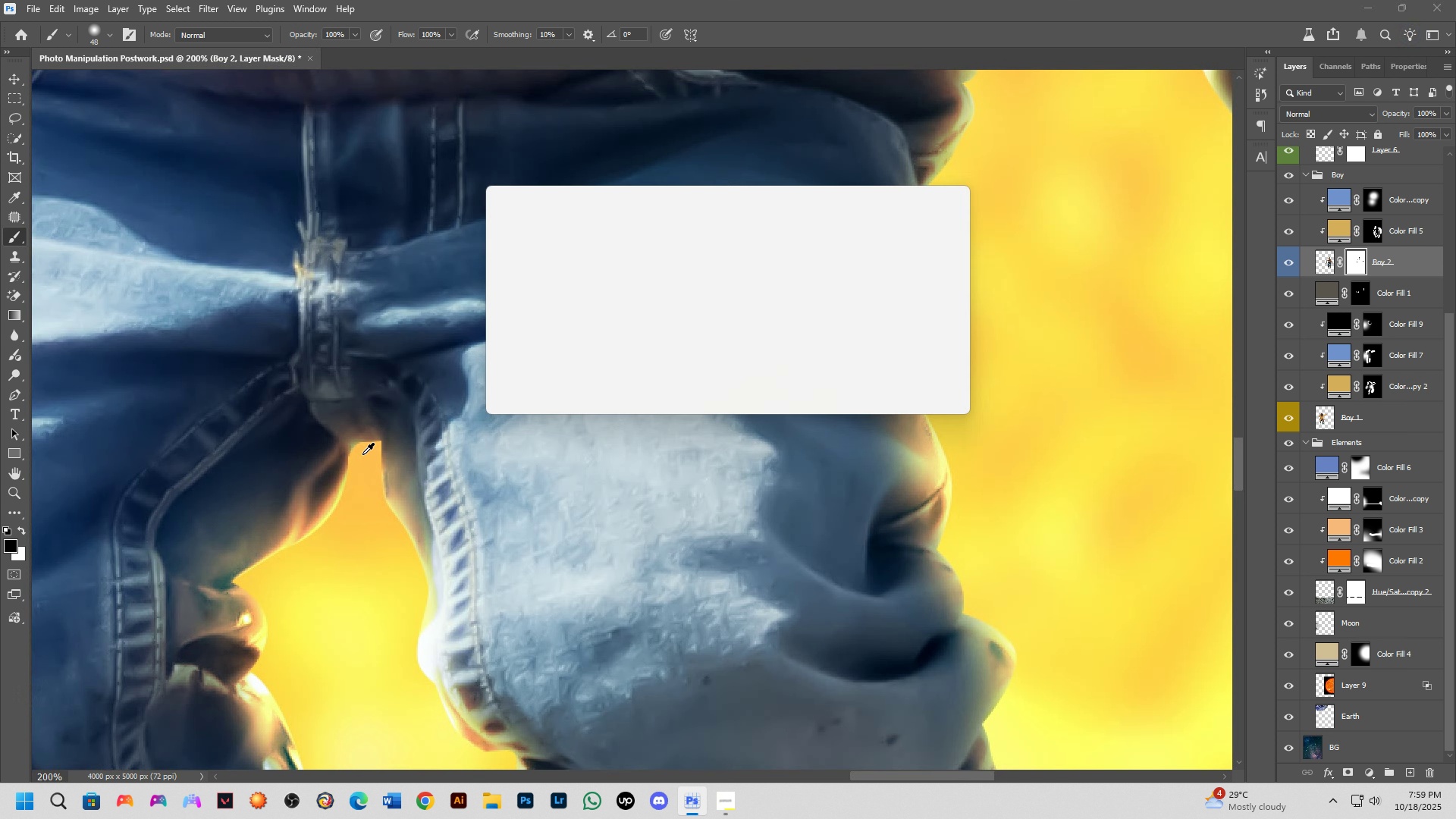 
key(Alt+AltLeft)
 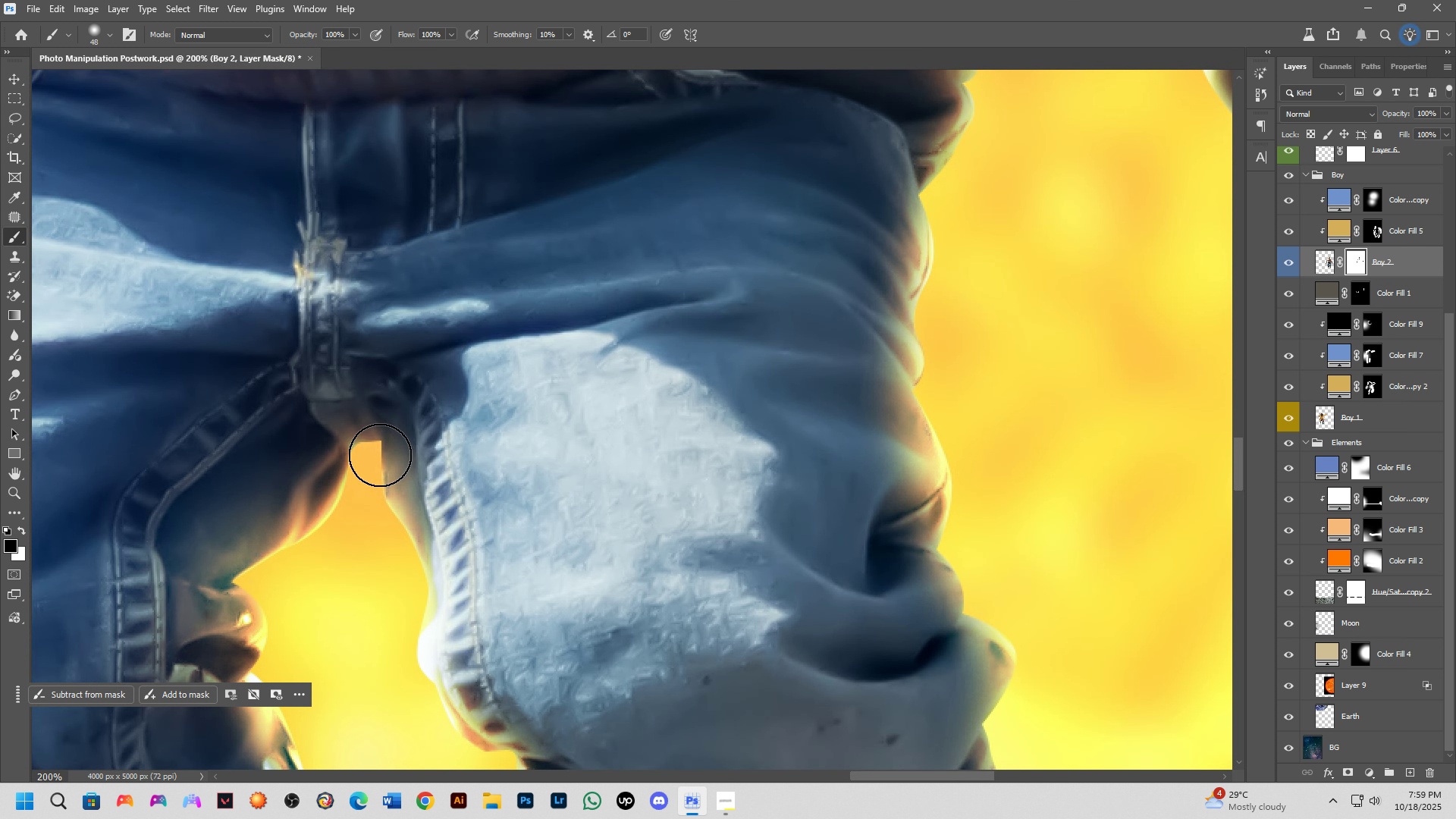 
left_click([379, 452])
 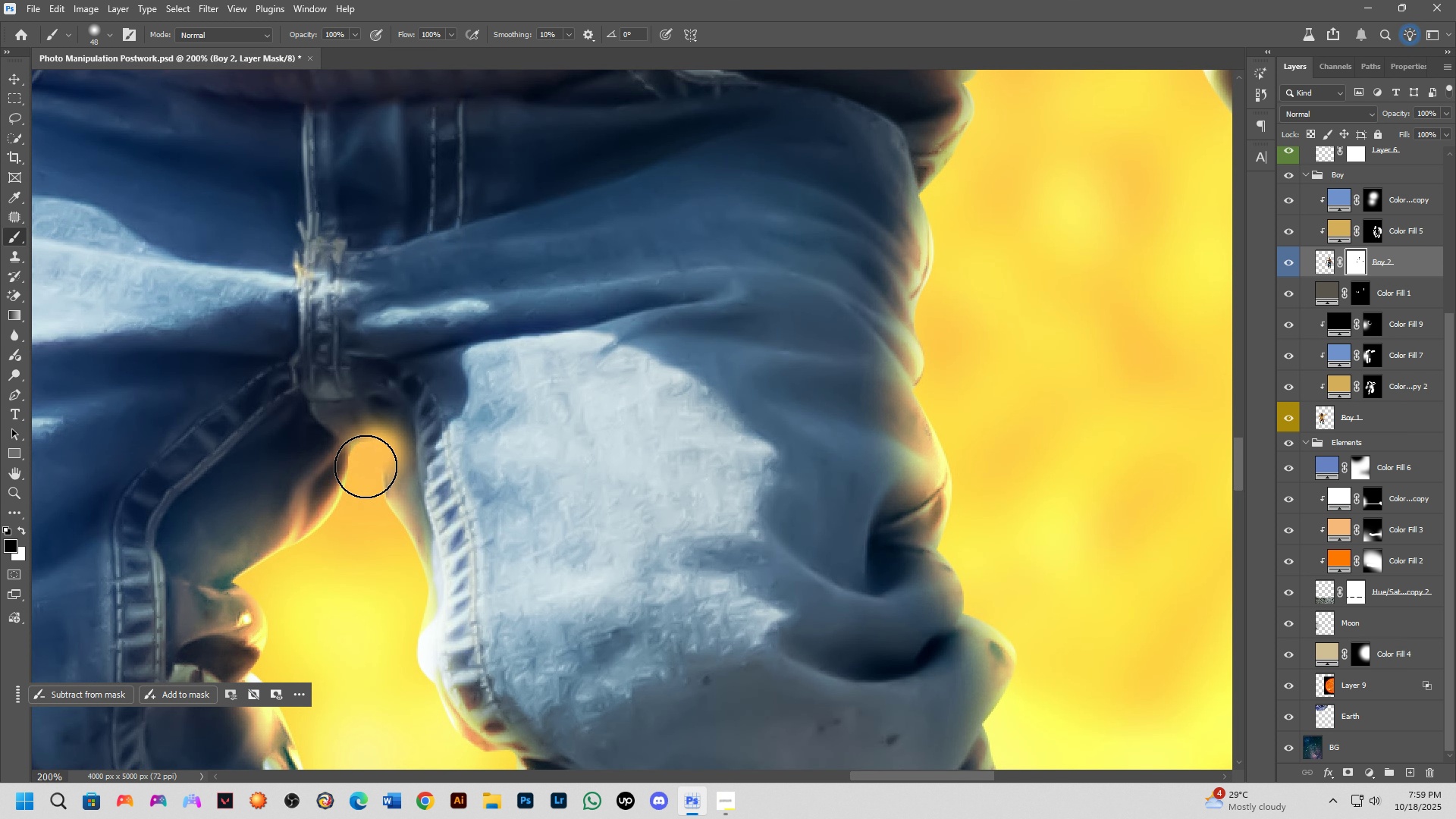 
key(Control+ControlLeft)
 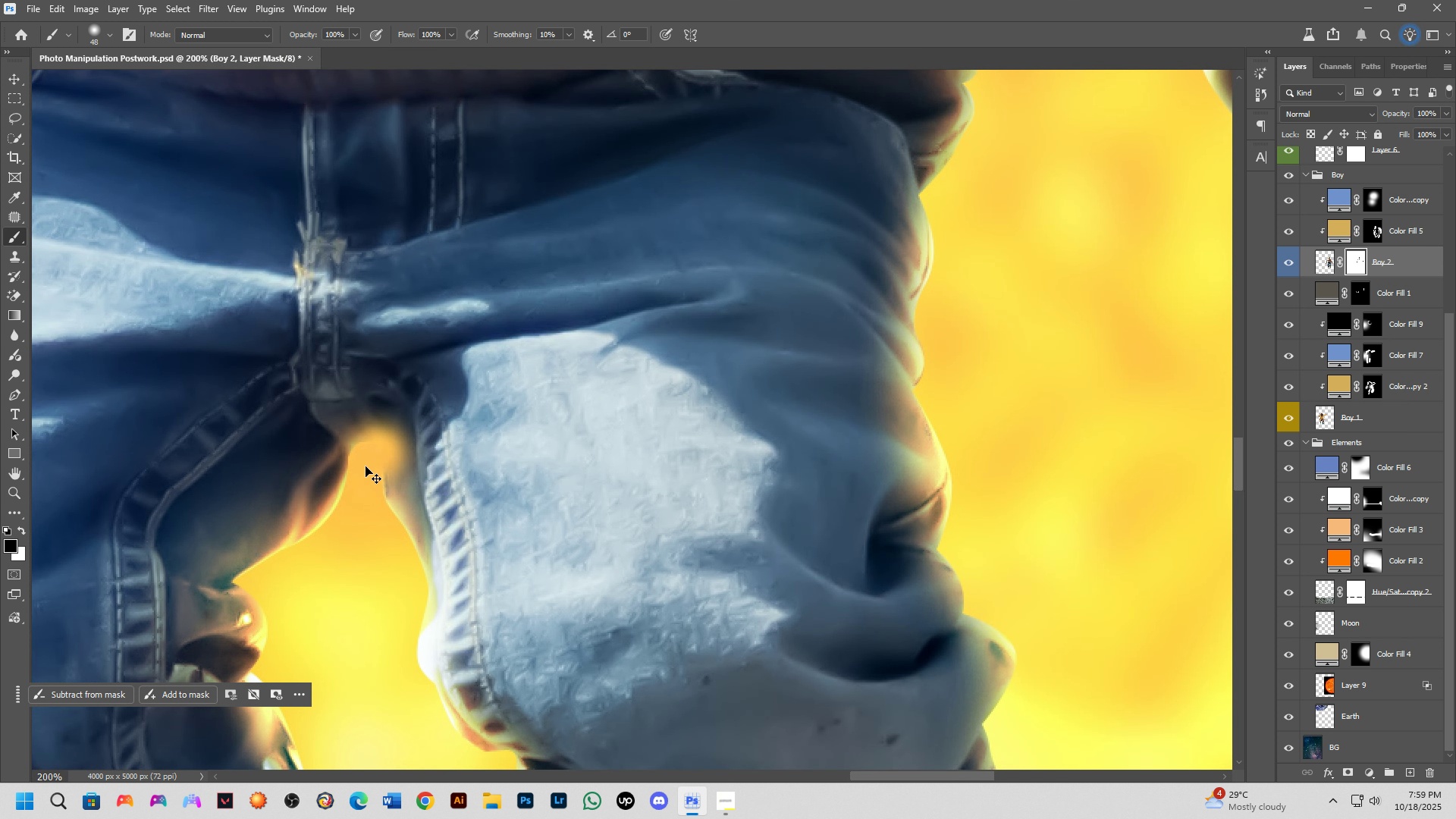 
key(Control+Z)
 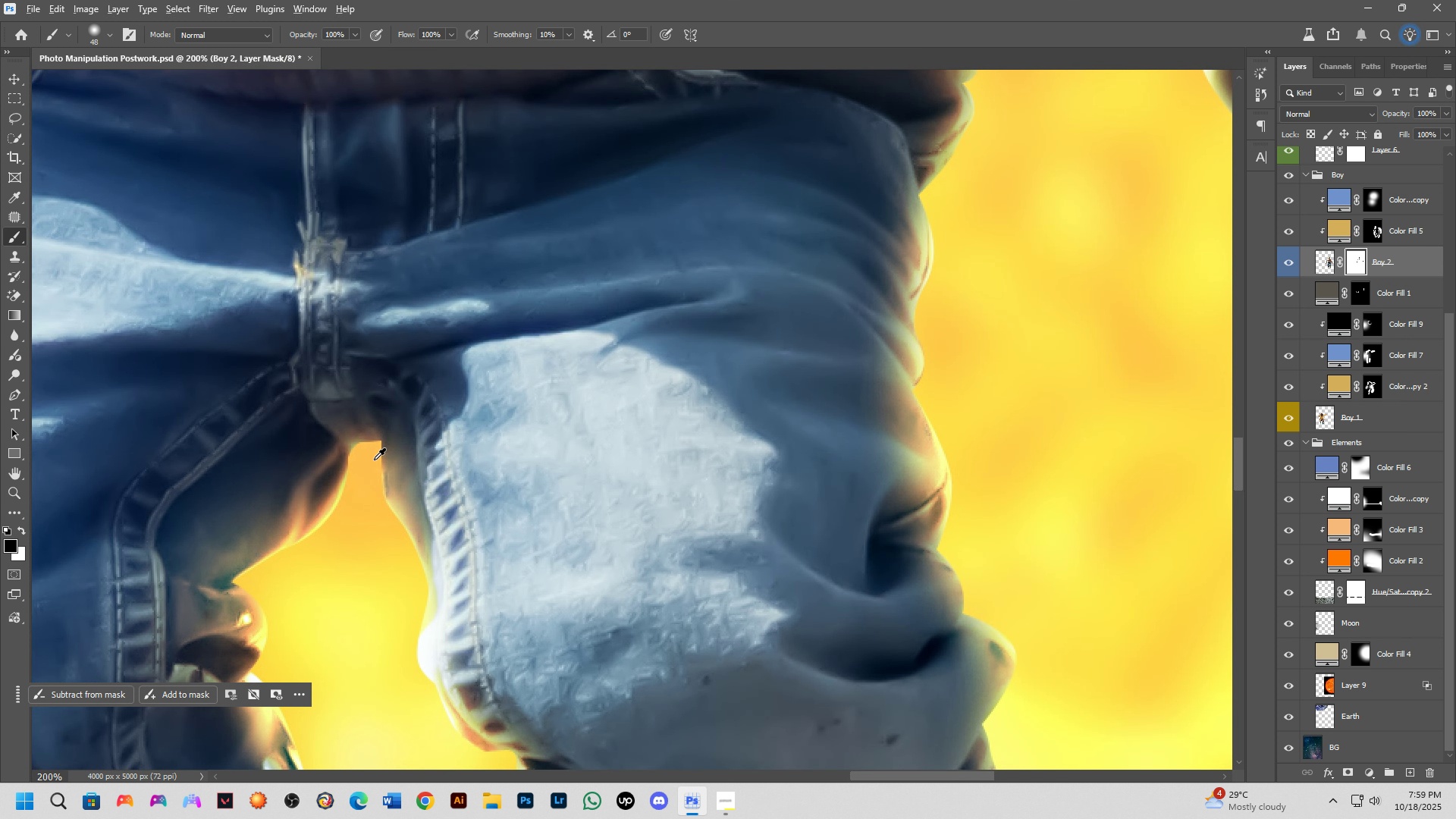 
key(Alt+AltLeft)
 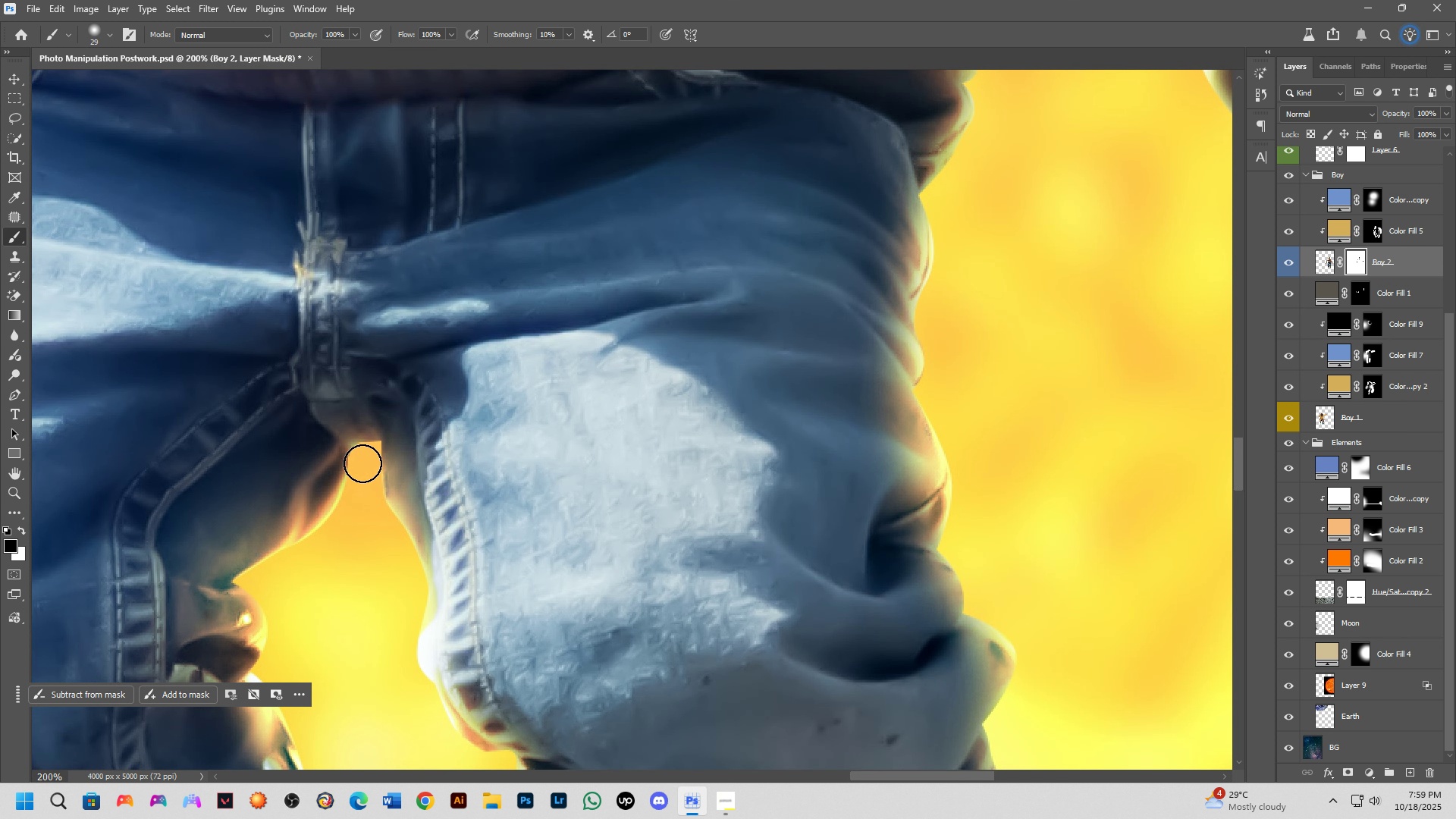 
left_click([362, 463])
 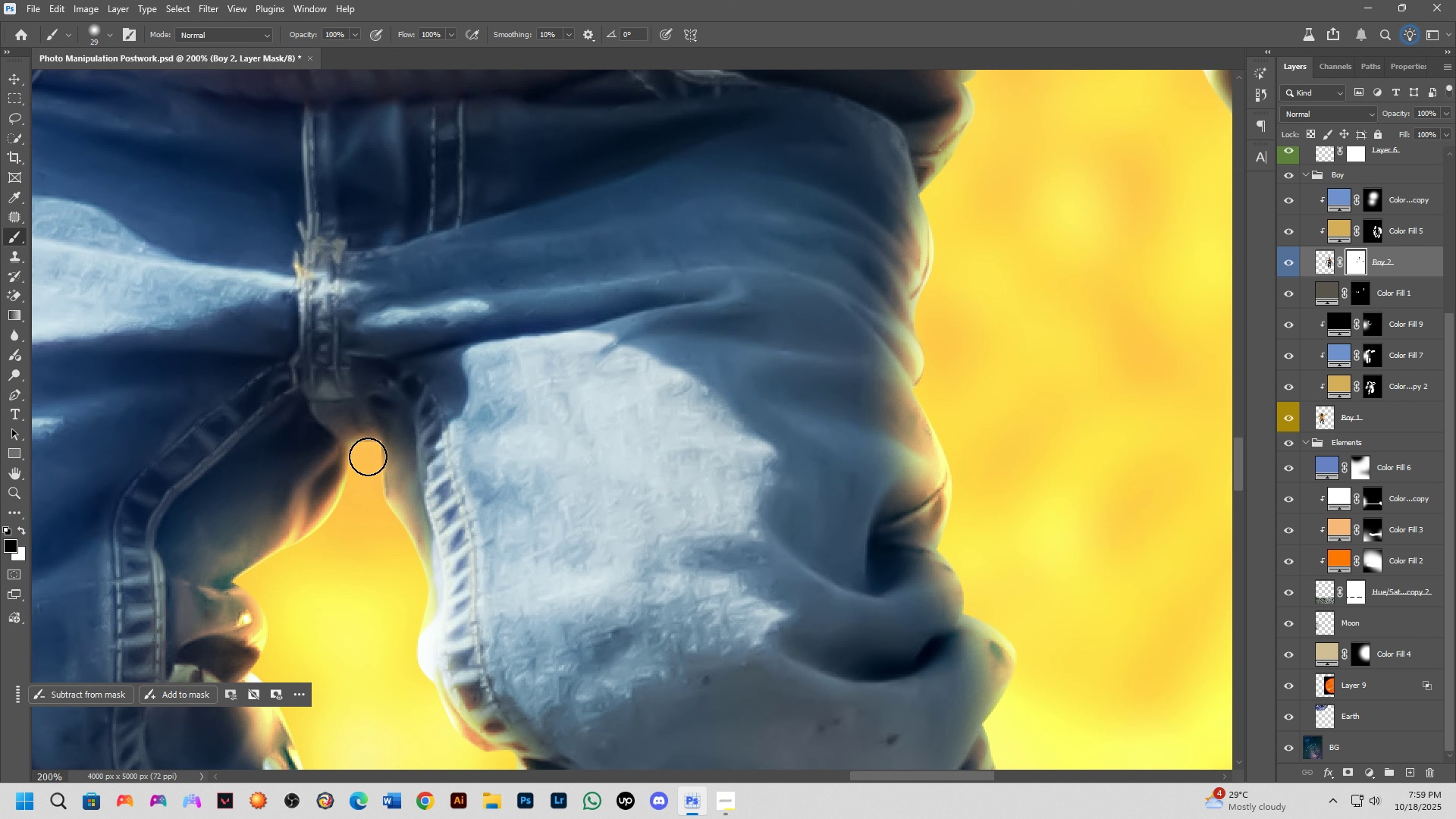 
left_click_drag(start_coordinate=[368, 457], to_coordinate=[359, 484])
 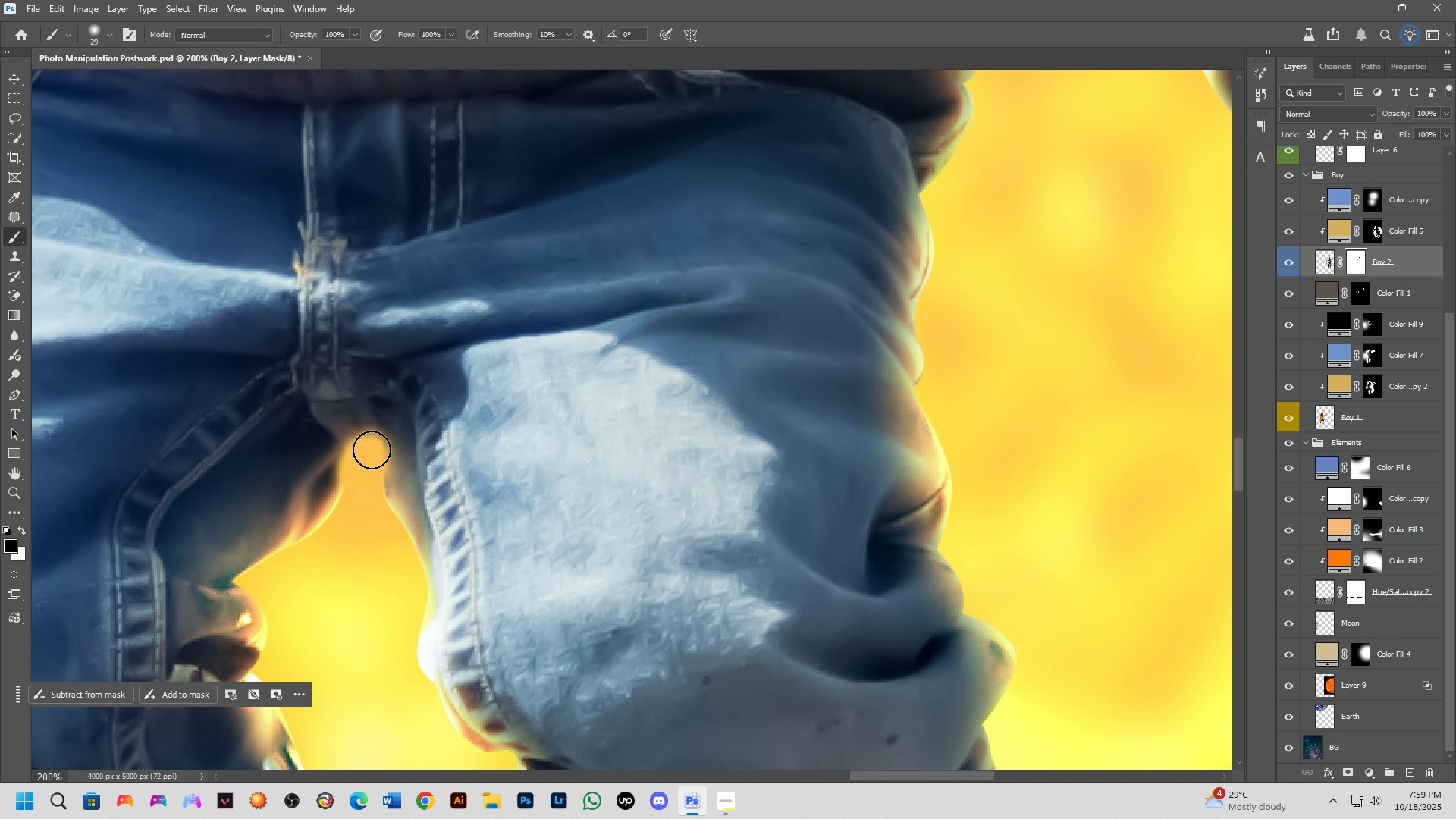 
left_click_drag(start_coordinate=[372, 450], to_coordinate=[367, 486])
 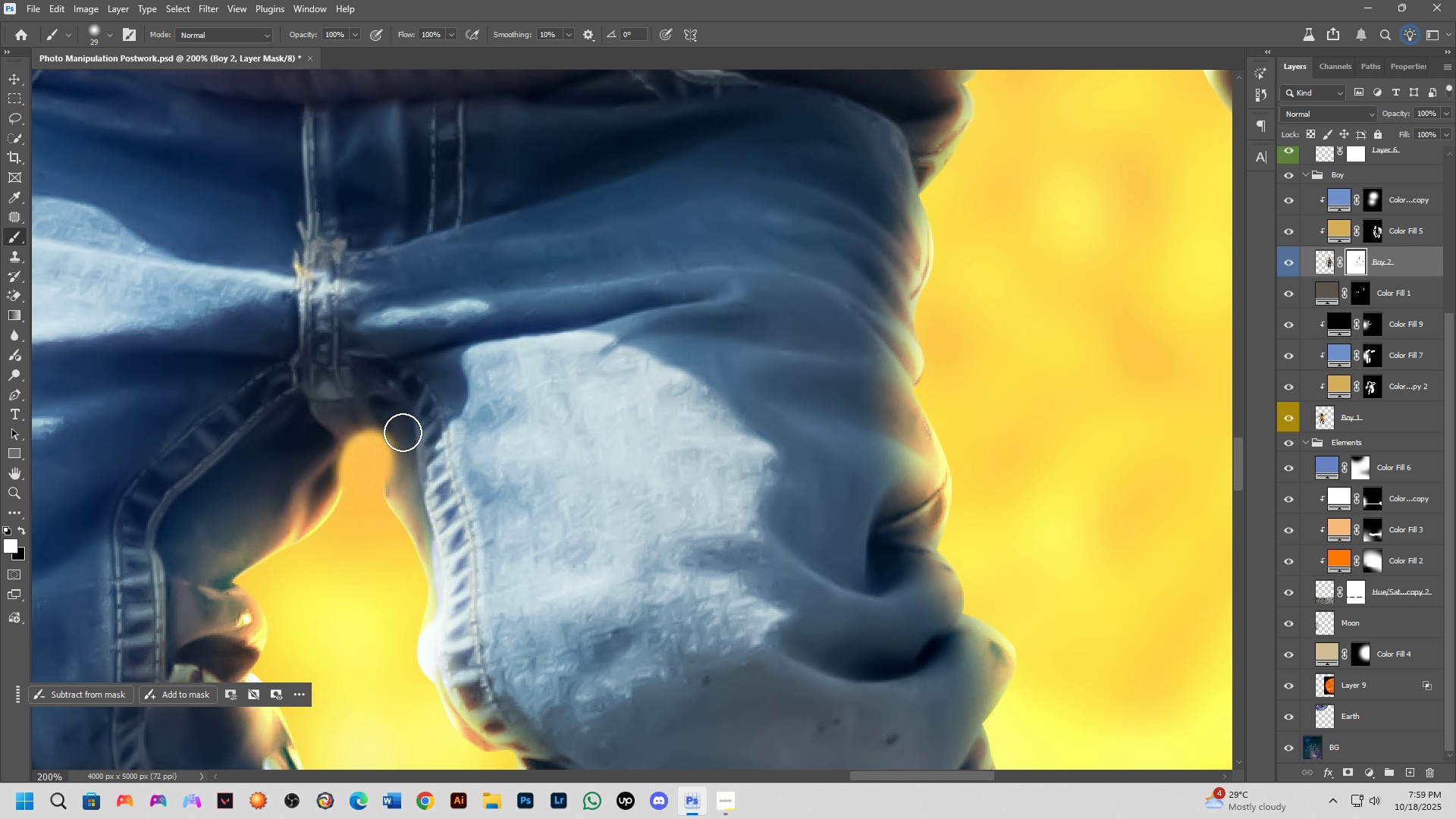 
key(X)
 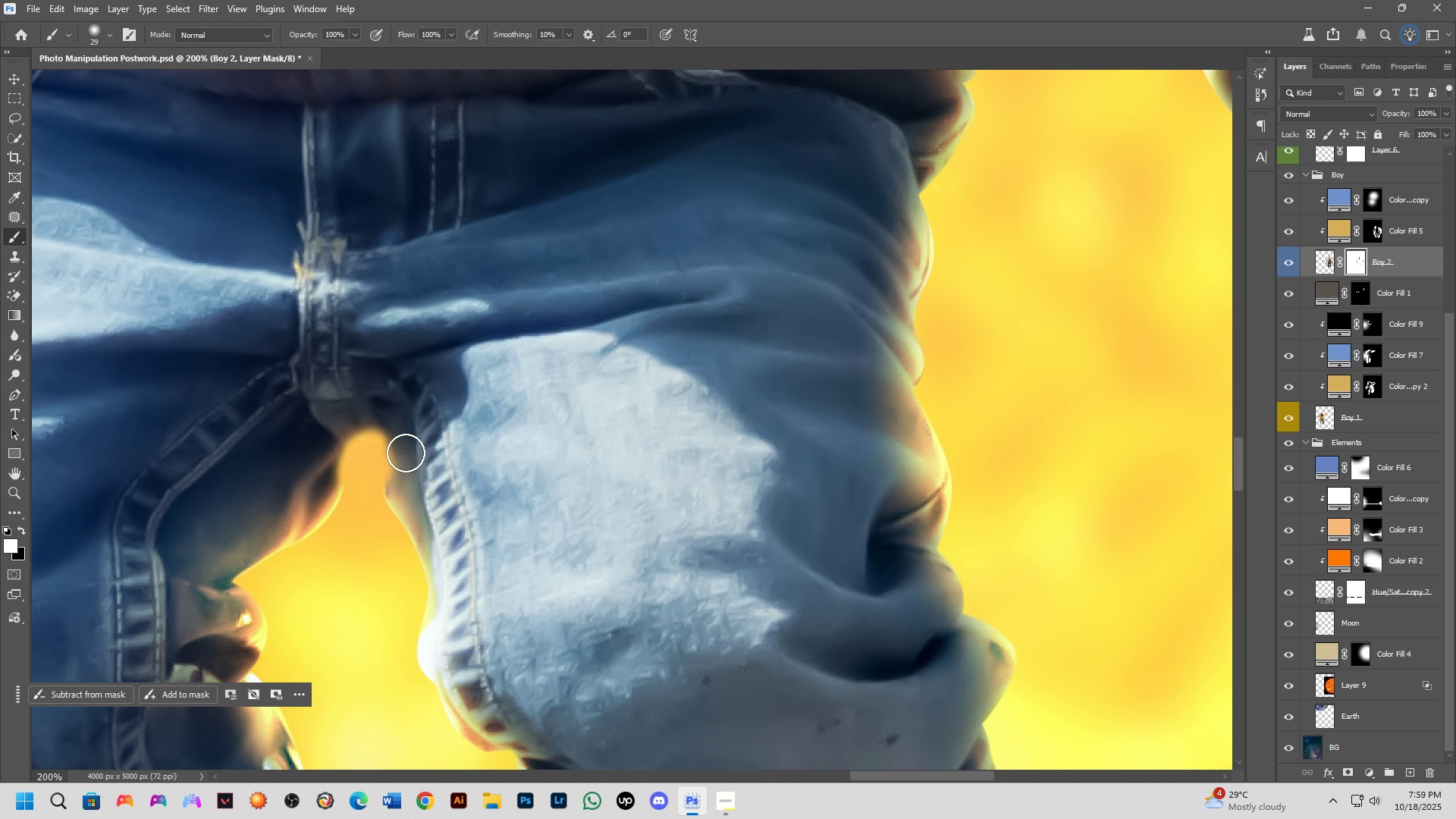 
left_click_drag(start_coordinate=[406, 447], to_coordinate=[410, 502])
 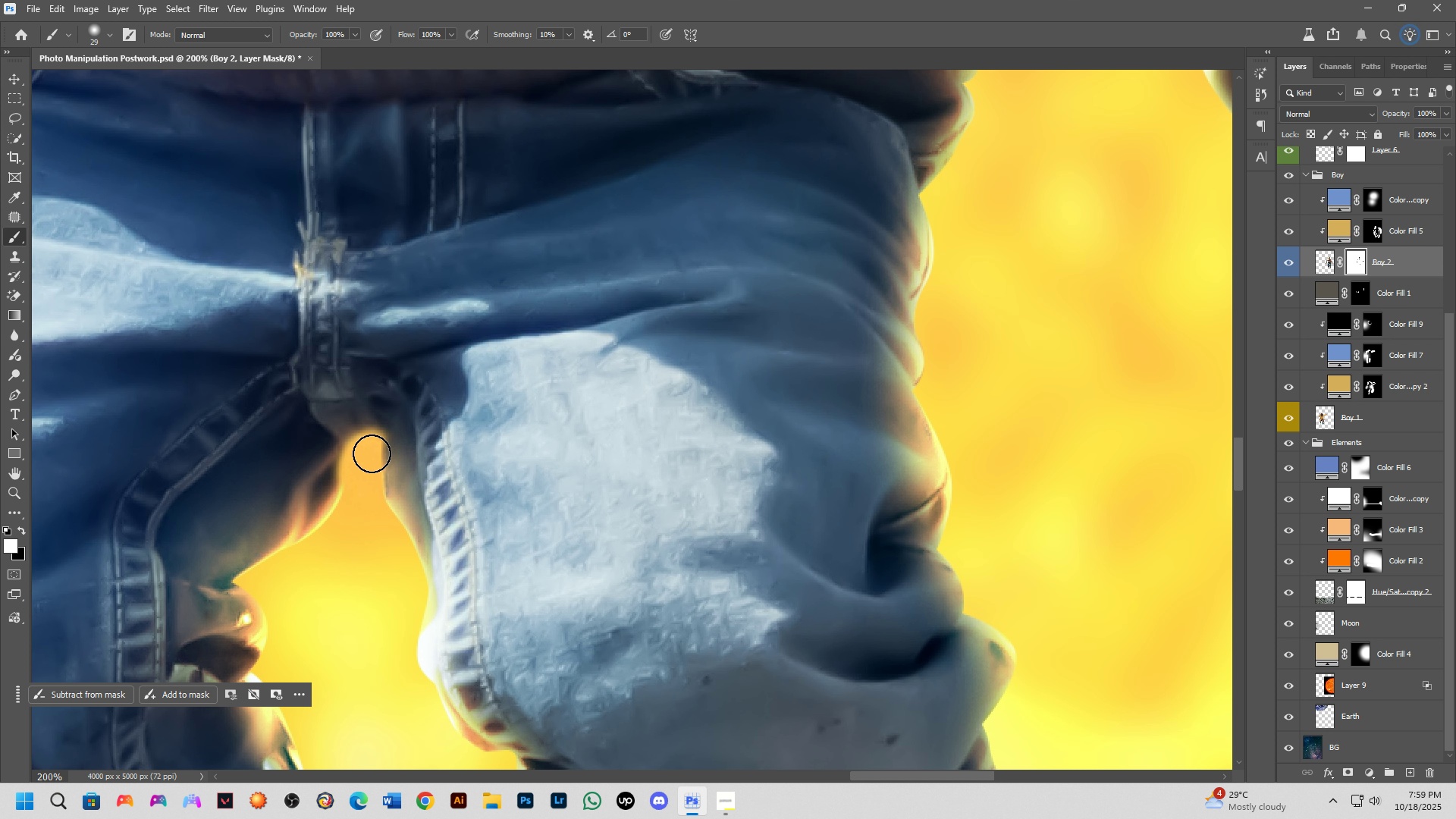 
key(Control+ControlLeft)
 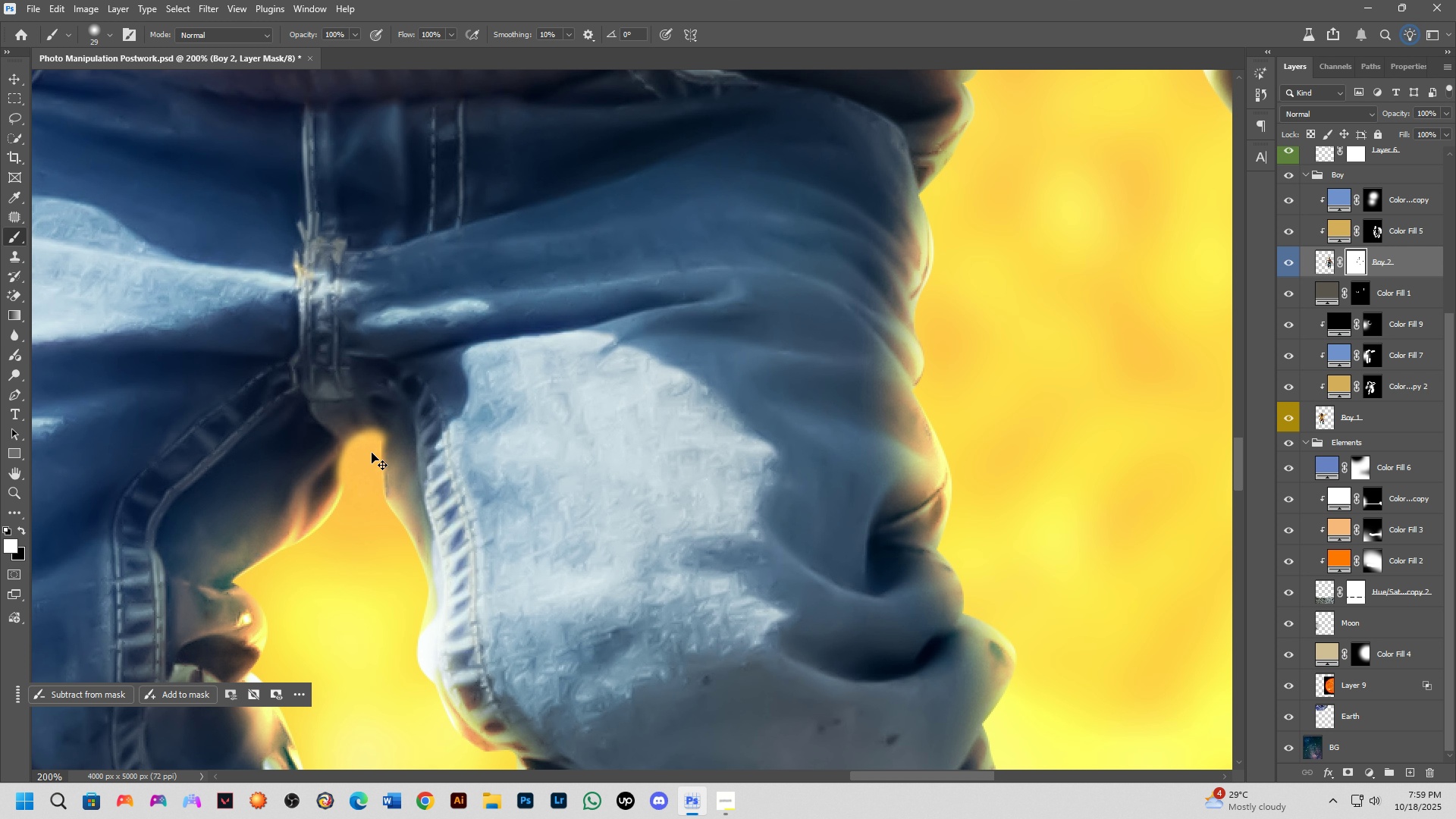 
key(Control+Z)
 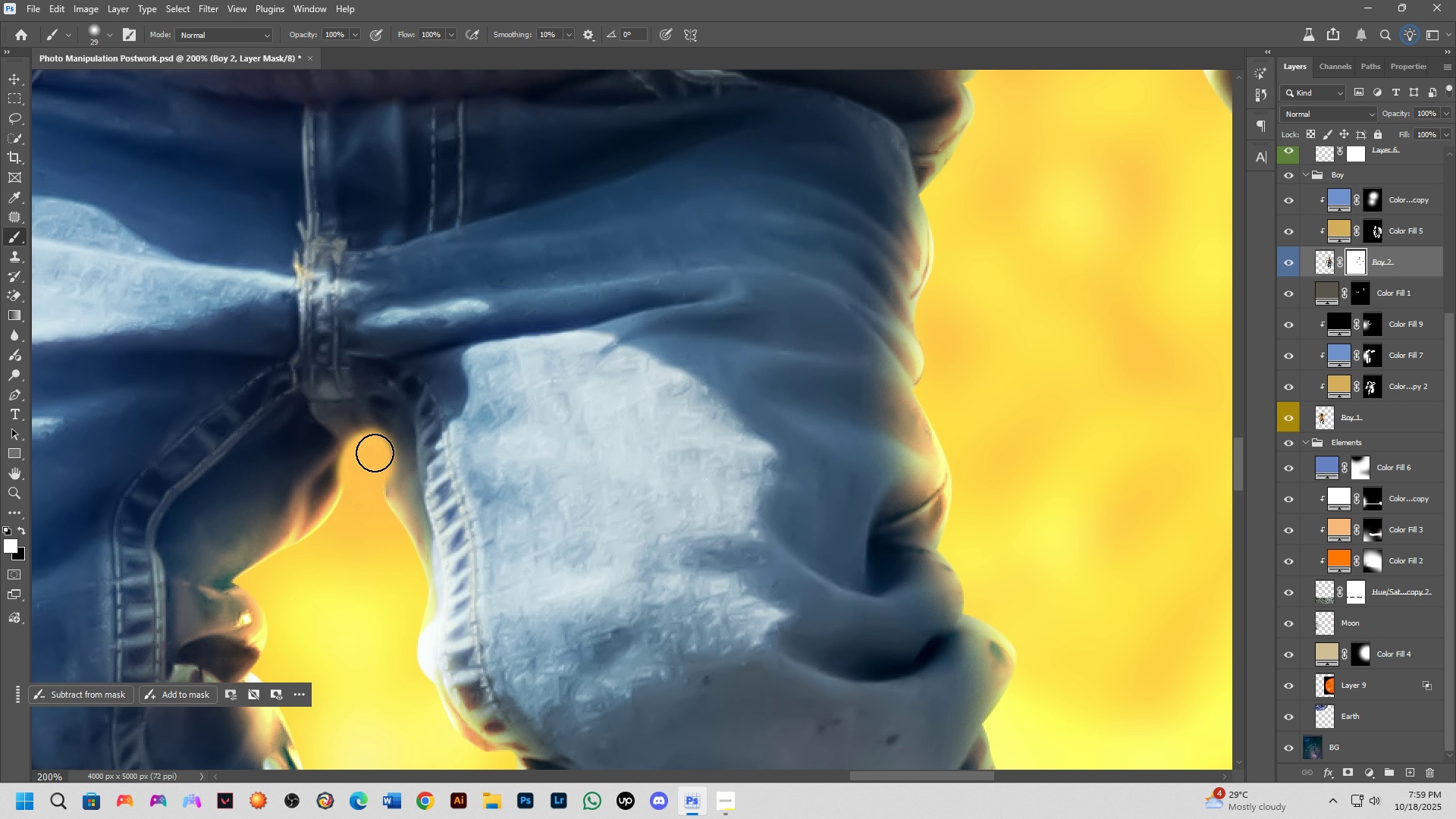 
key(Alt+AltLeft)
 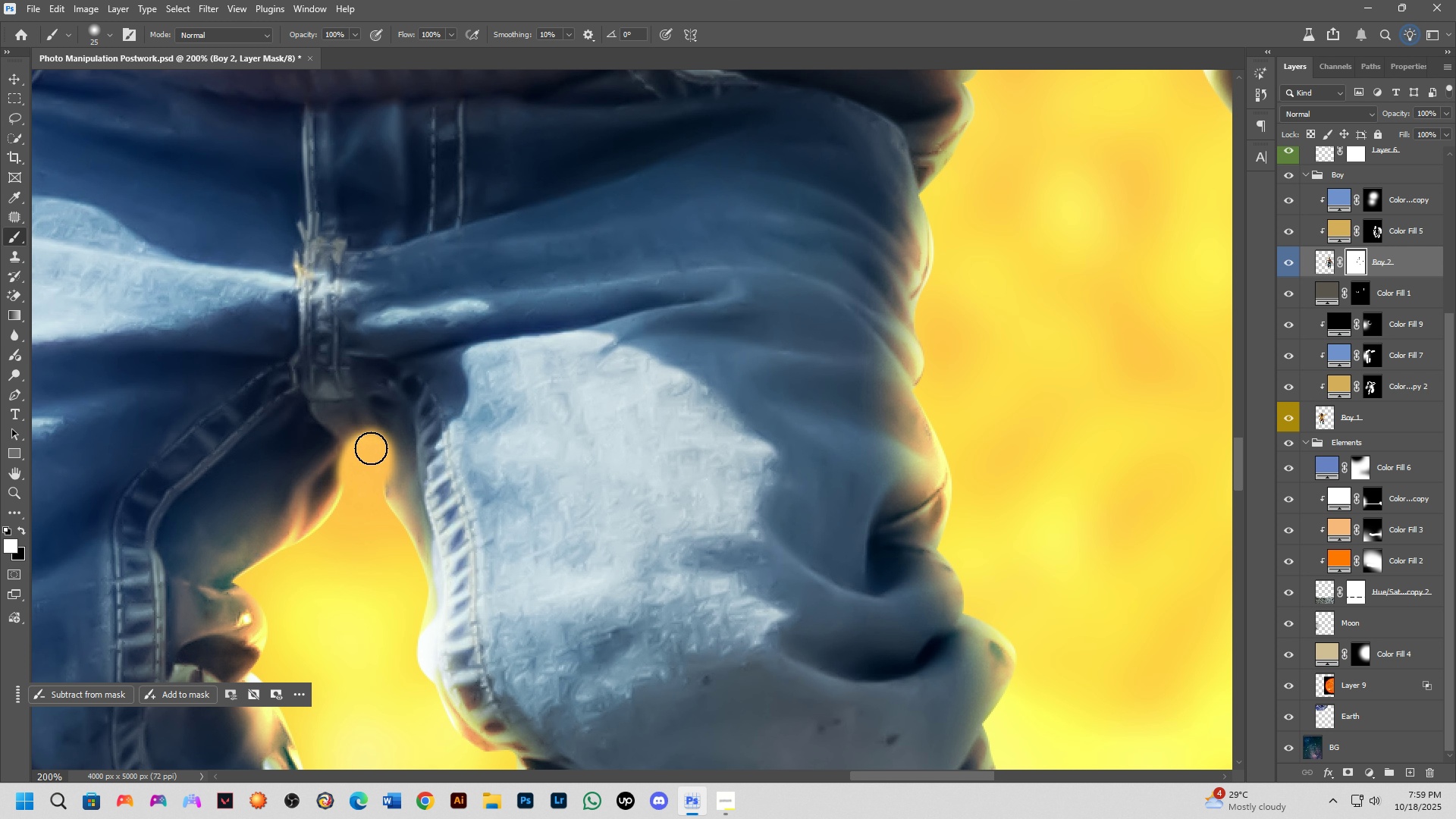 
key(Control+ControlLeft)
 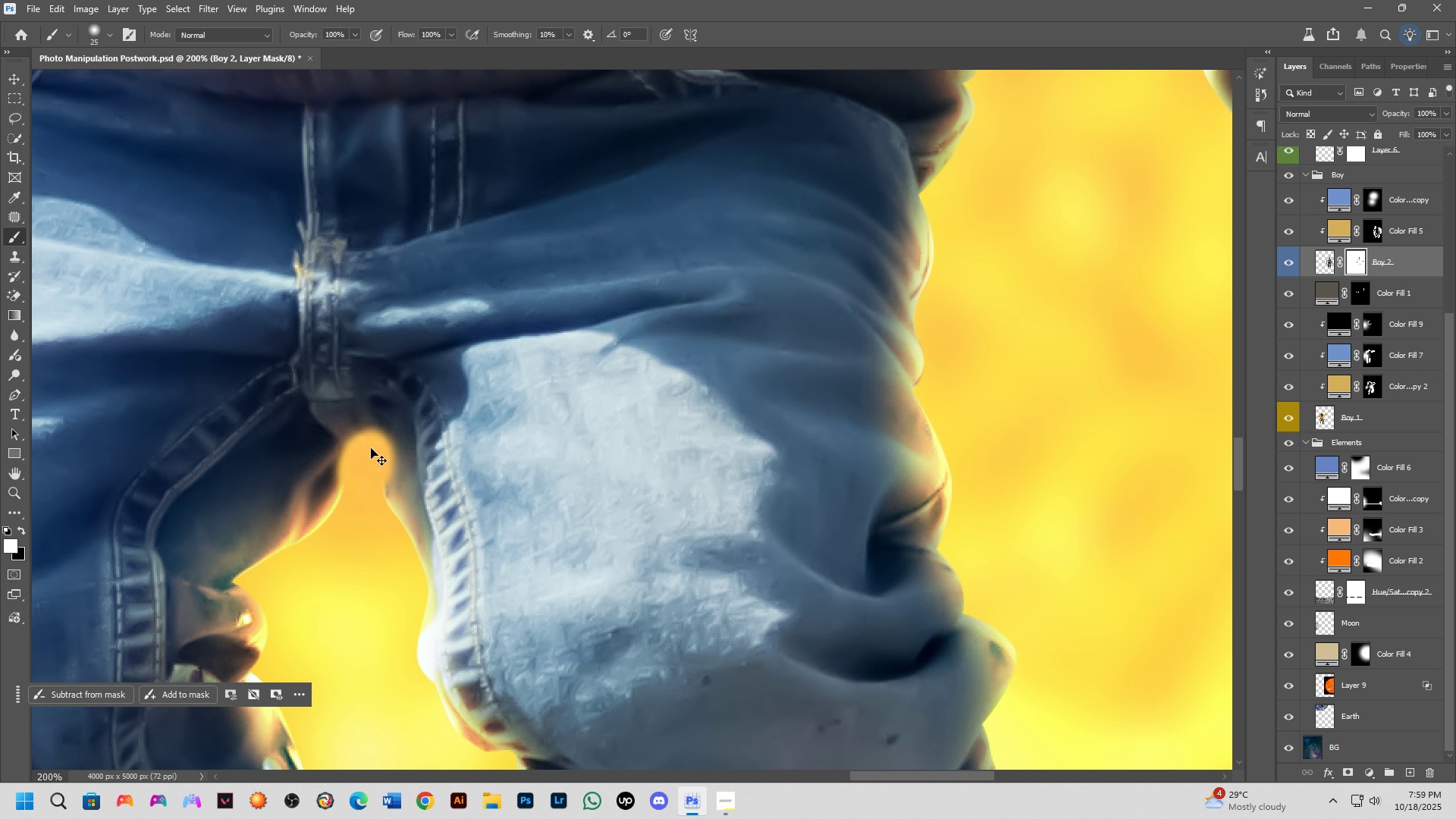 
key(Control+Z)
 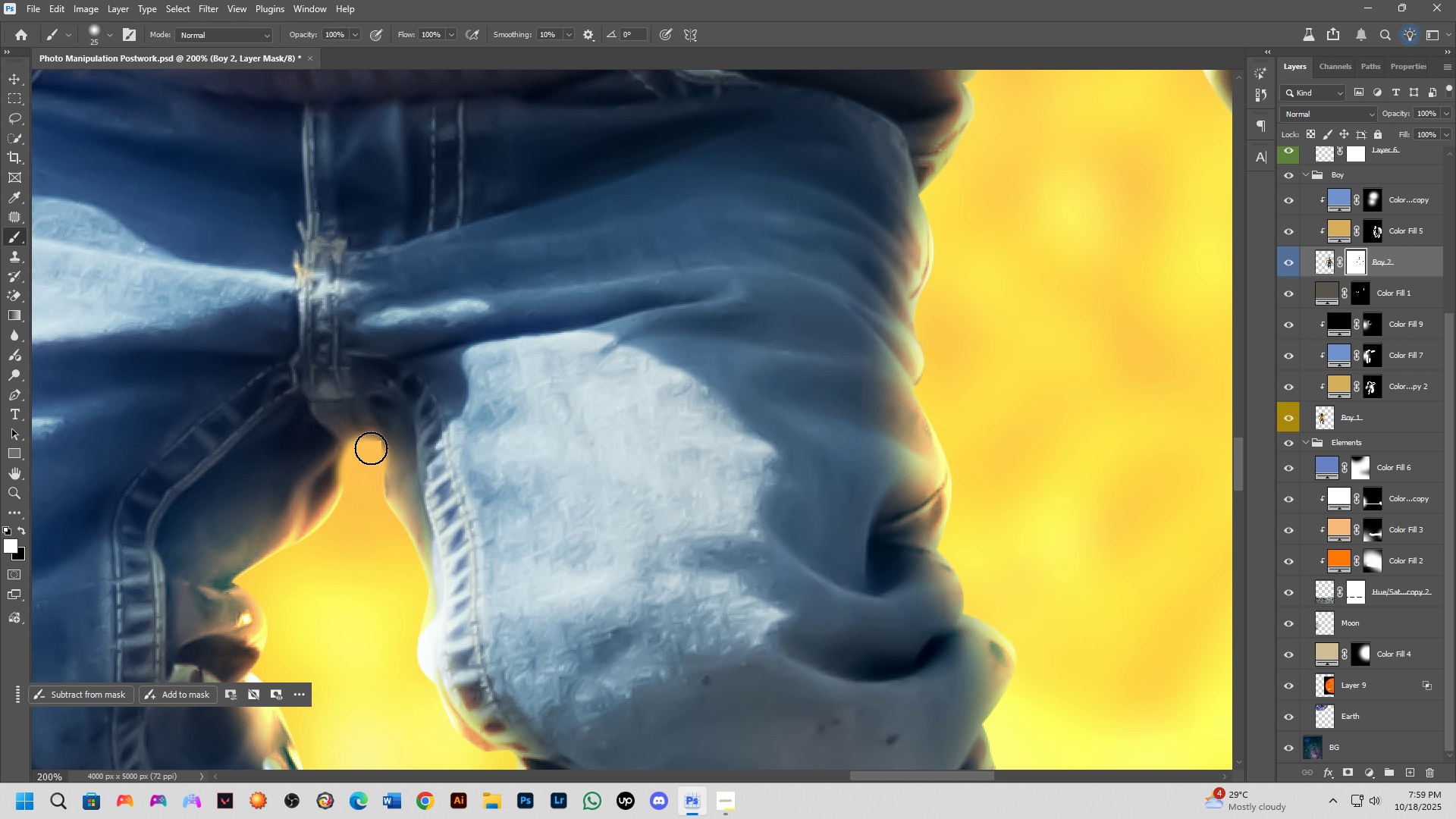 
key(Control+Z)
 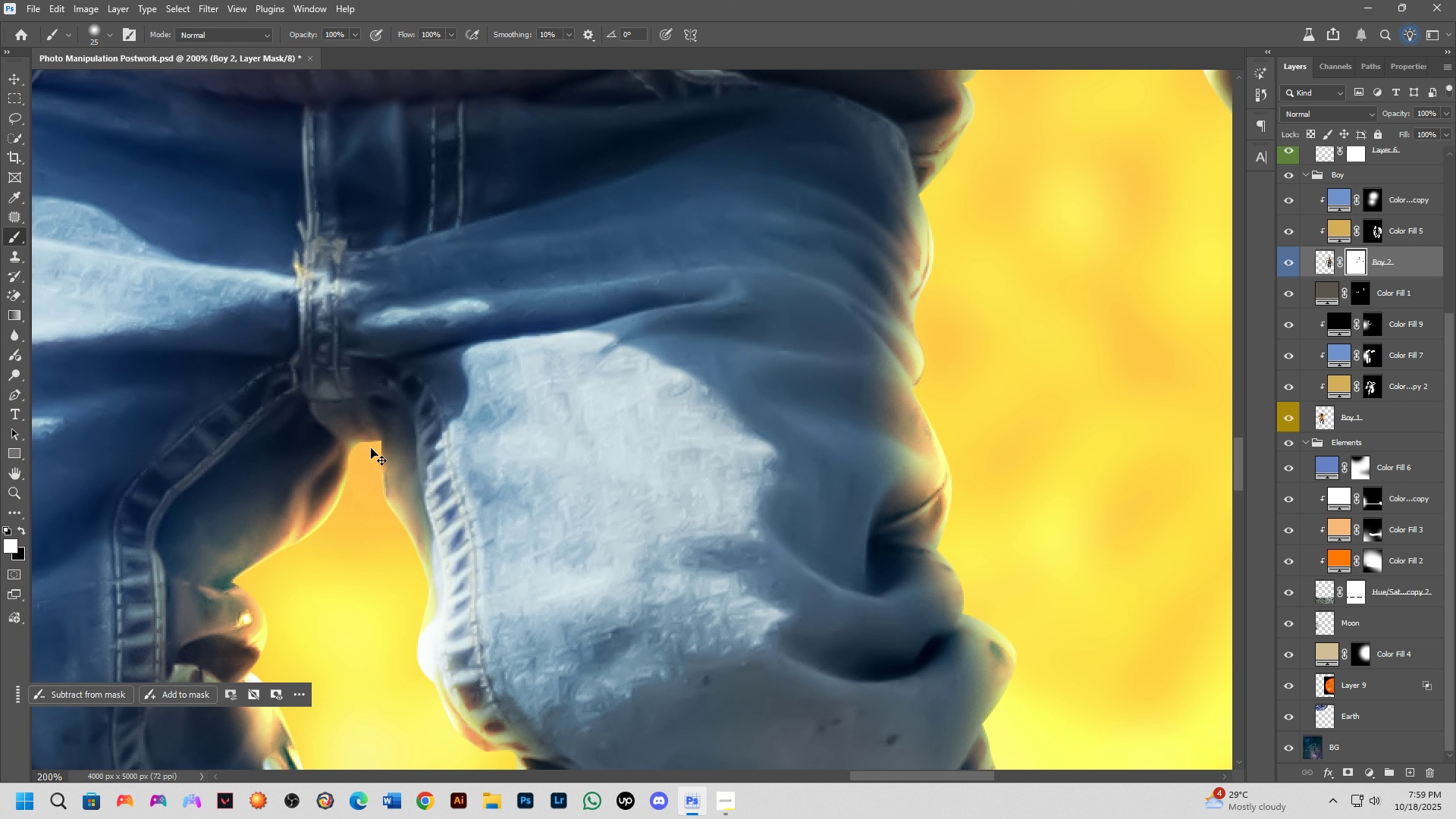 
key(Control+Shift+Z)
 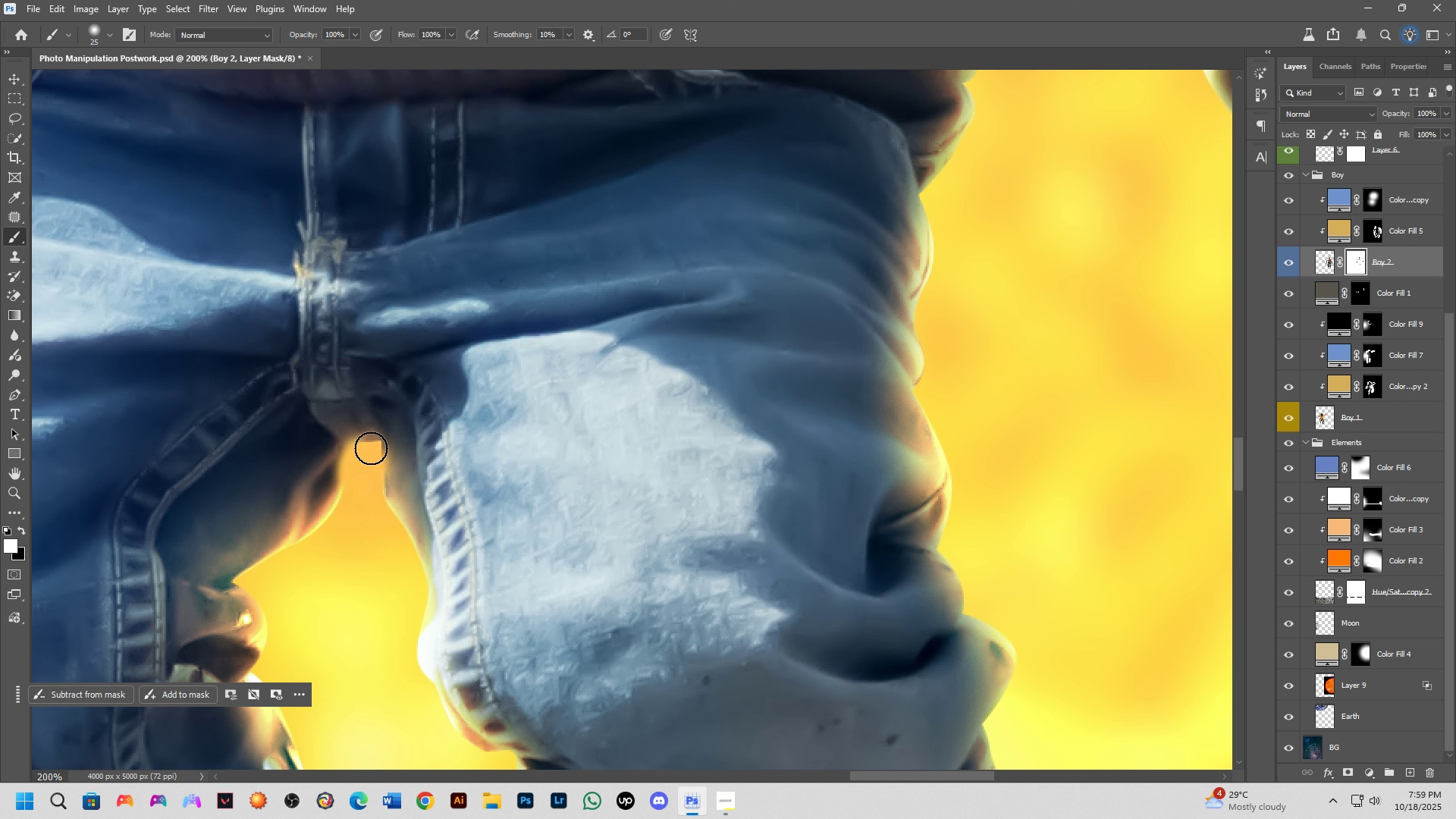 
left_click([371, 448])
 